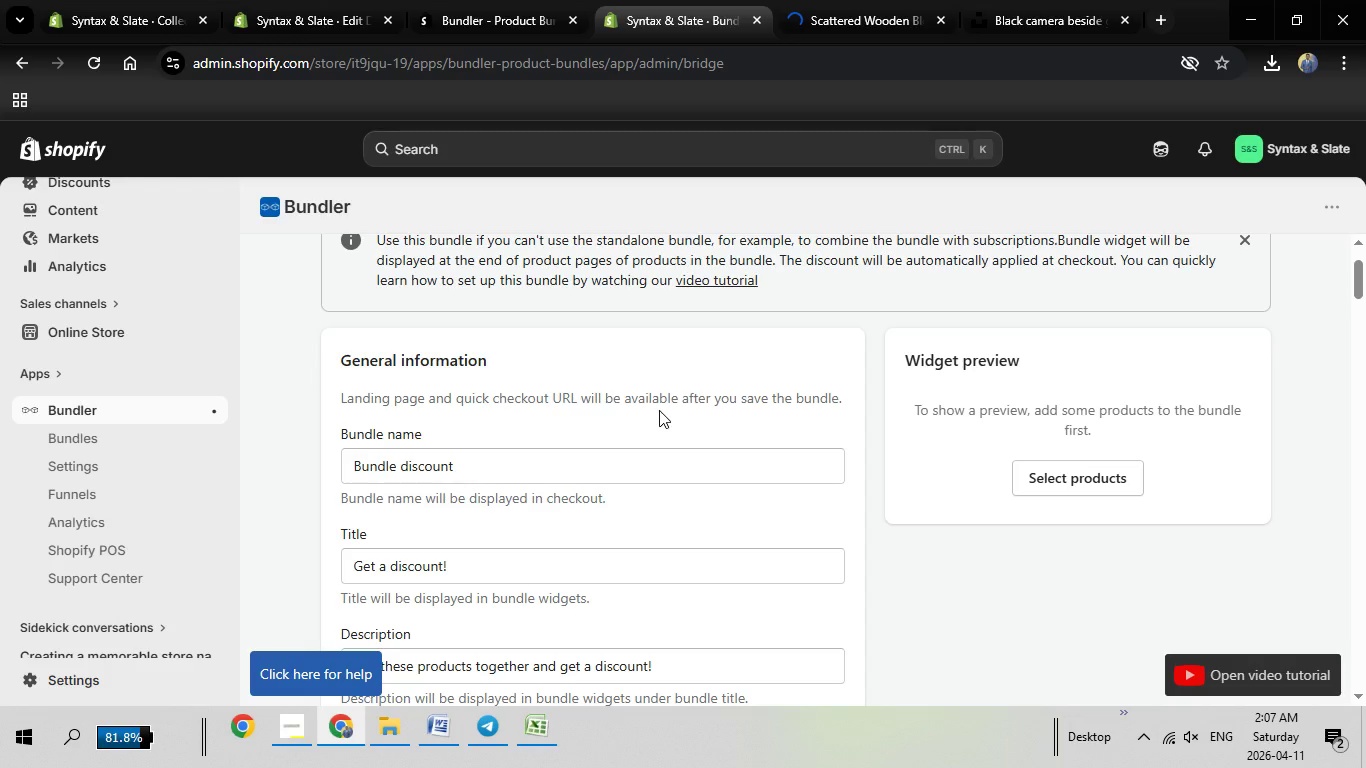 
wait(12.07)
 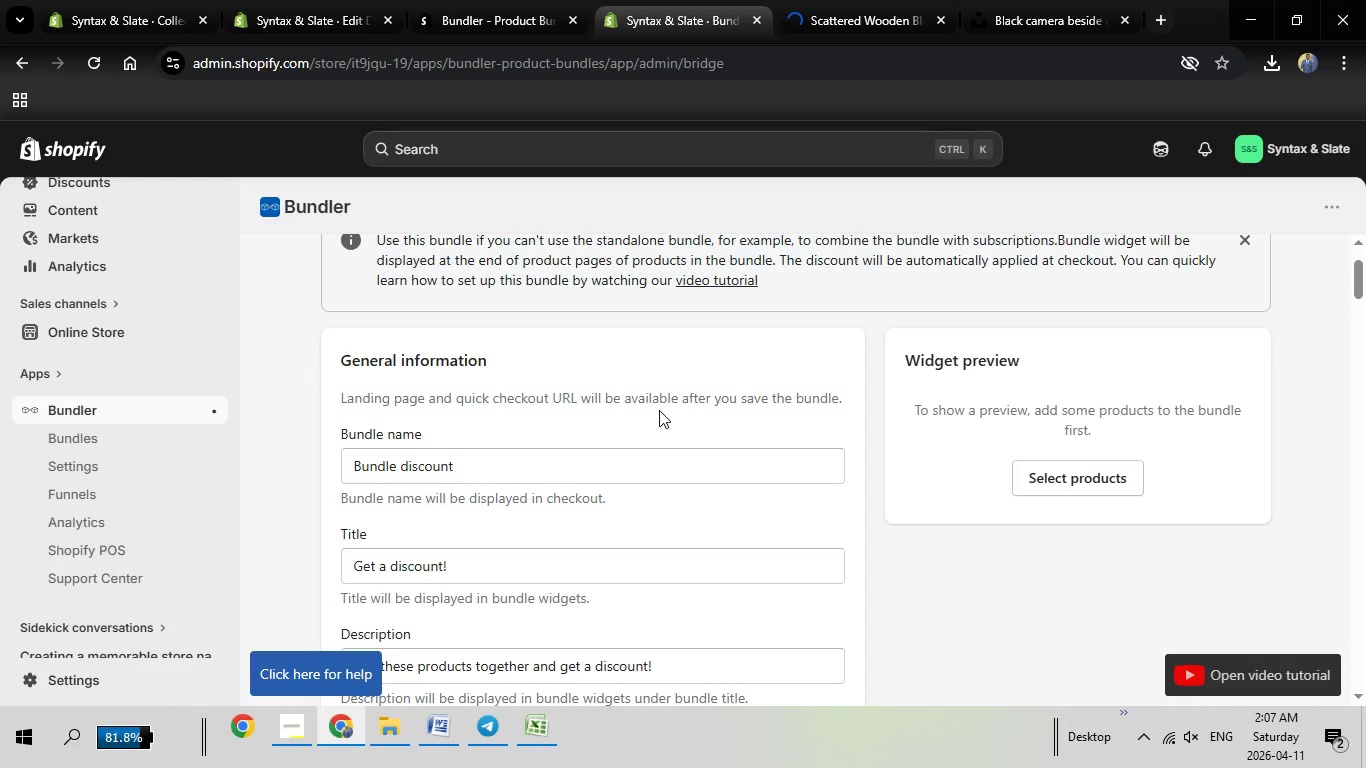 
left_click_drag(start_coordinate=[514, 470], to_coordinate=[340, 470])
 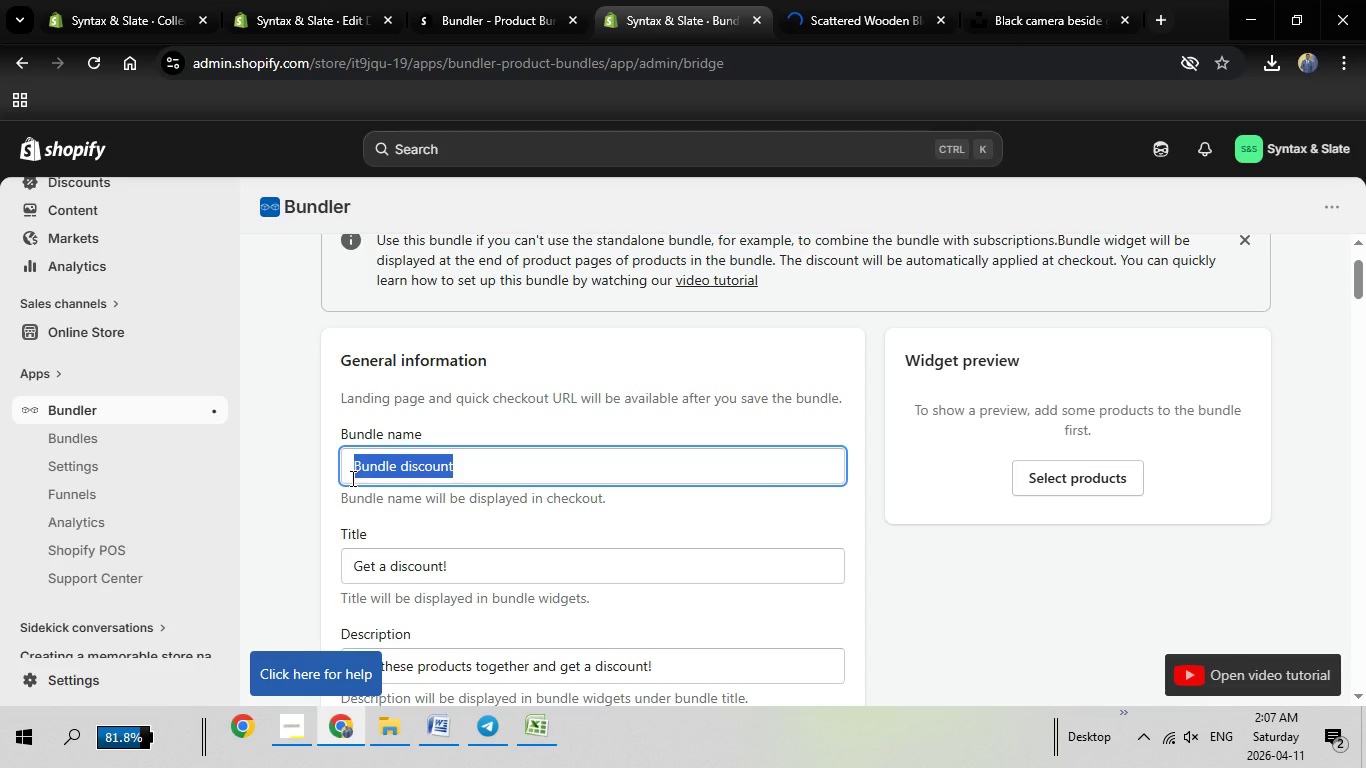 
key(Backspace)
type(Build Your Own - Starter)
 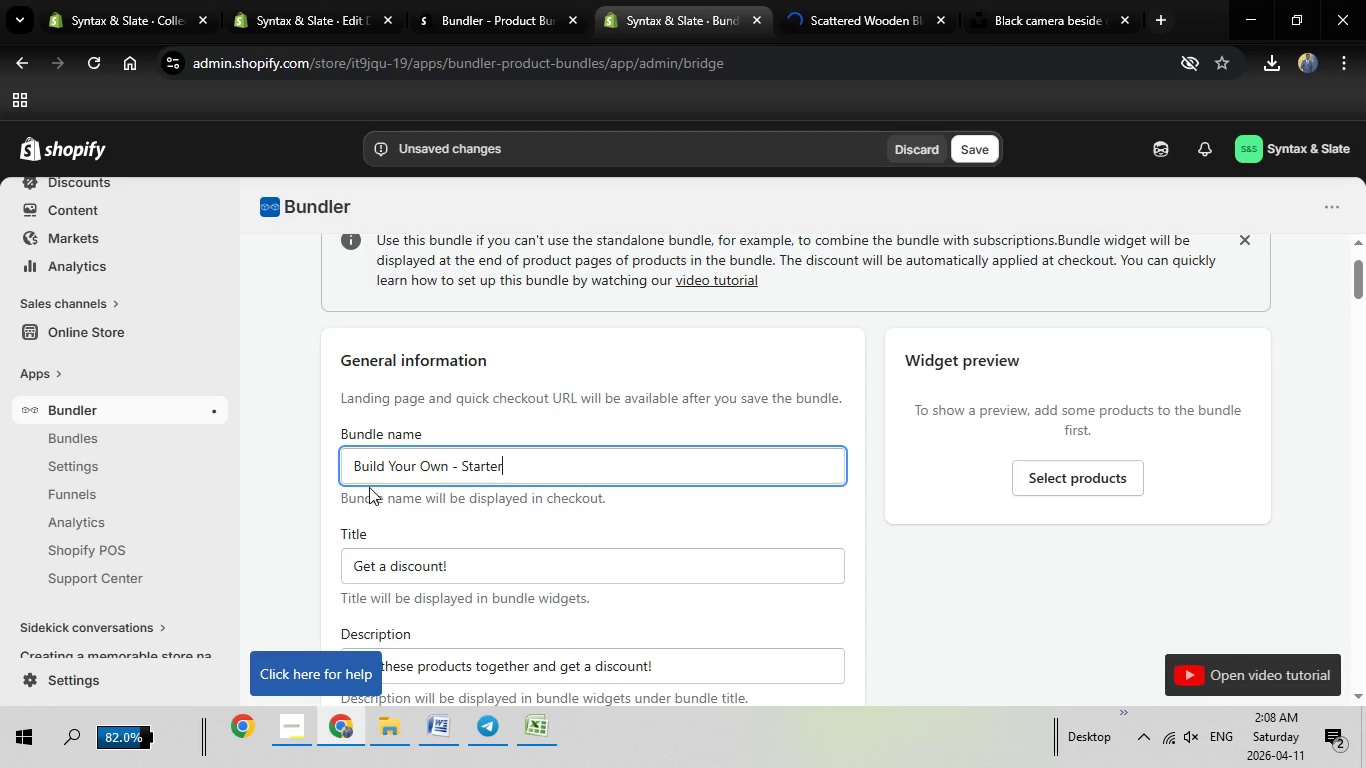 
wait(5.77)
 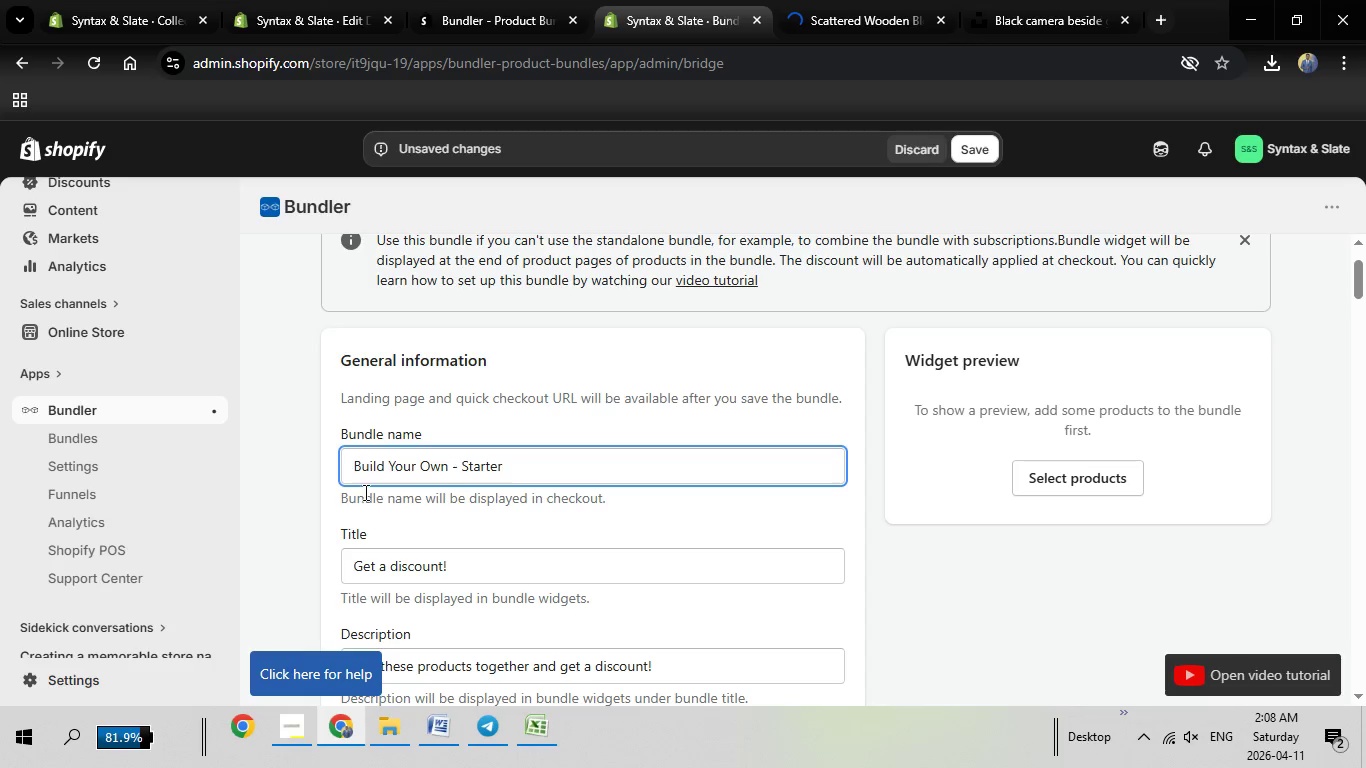 
scroll: coordinate [465, 560], scroll_direction: down, amount: 9.0
 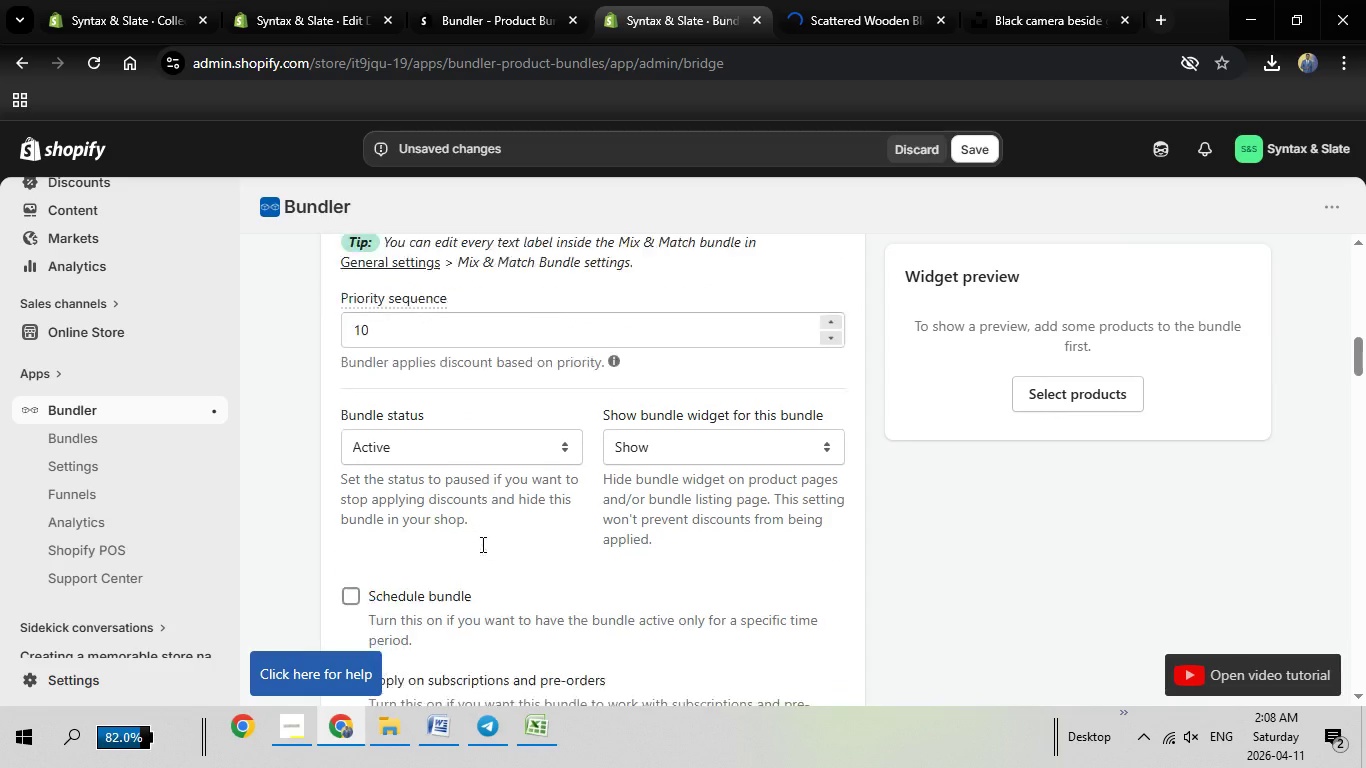 
scroll: coordinate [481, 544], scroll_direction: up, amount: 4.0
 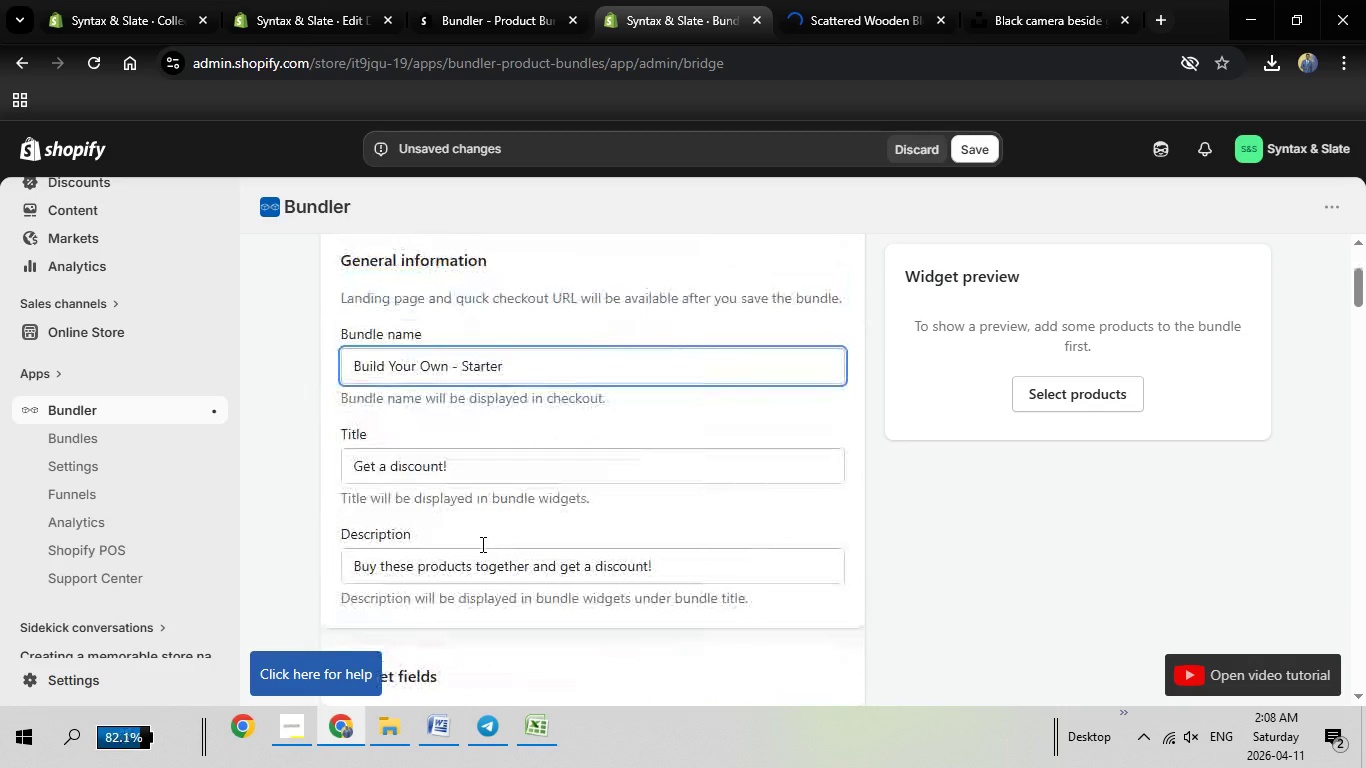 
scroll: coordinate [481, 544], scroll_direction: down, amount: 9.0
 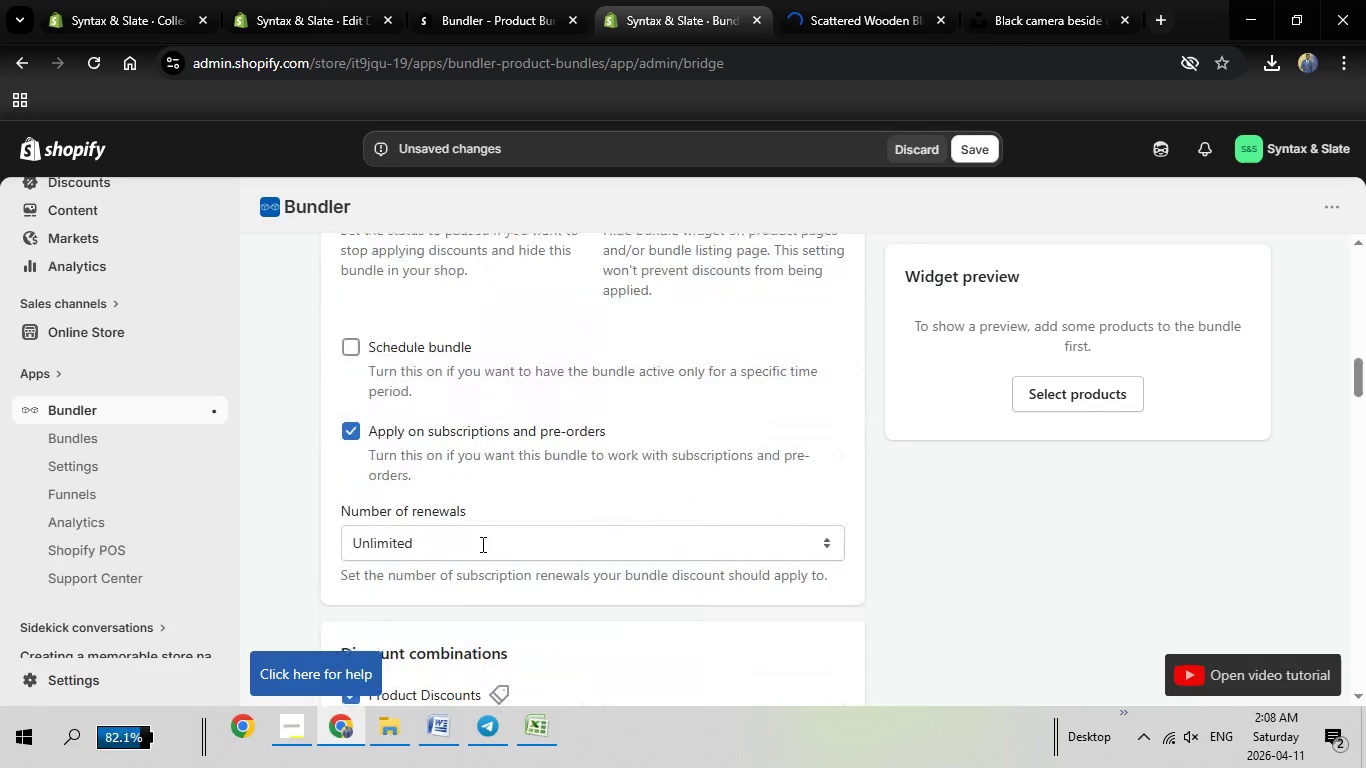 
scroll: coordinate [481, 544], scroll_direction: none, amount: 0.0
 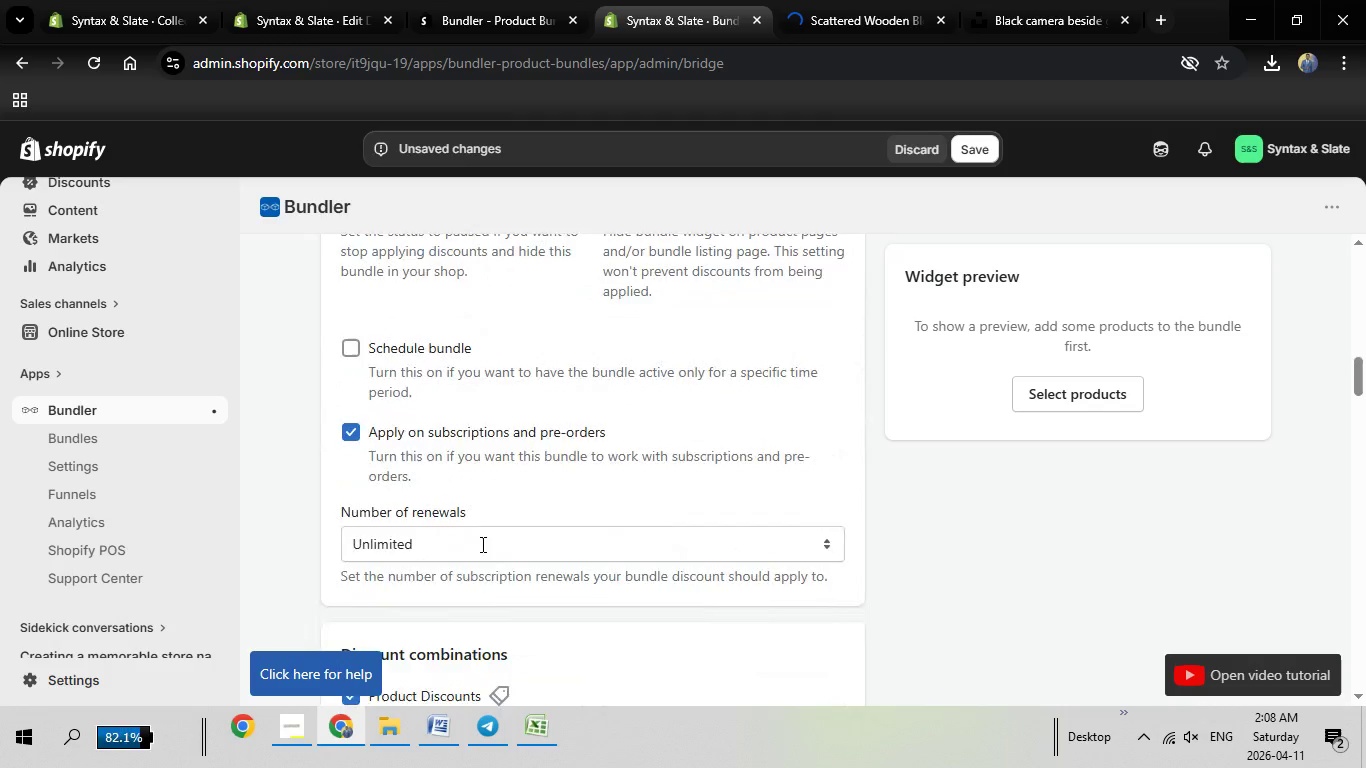 
scroll: coordinate [481, 544], scroll_direction: down, amount: 2.0
 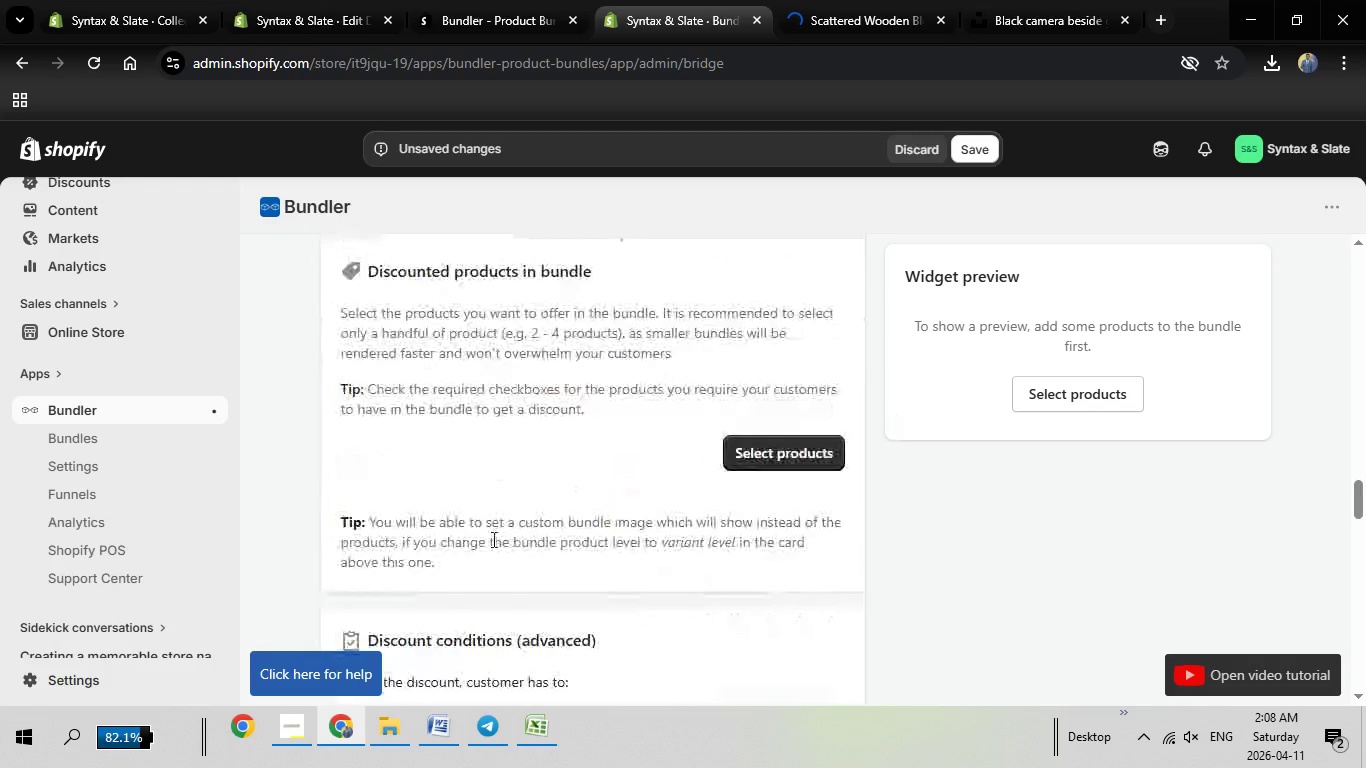 
left_click([788, 447])
 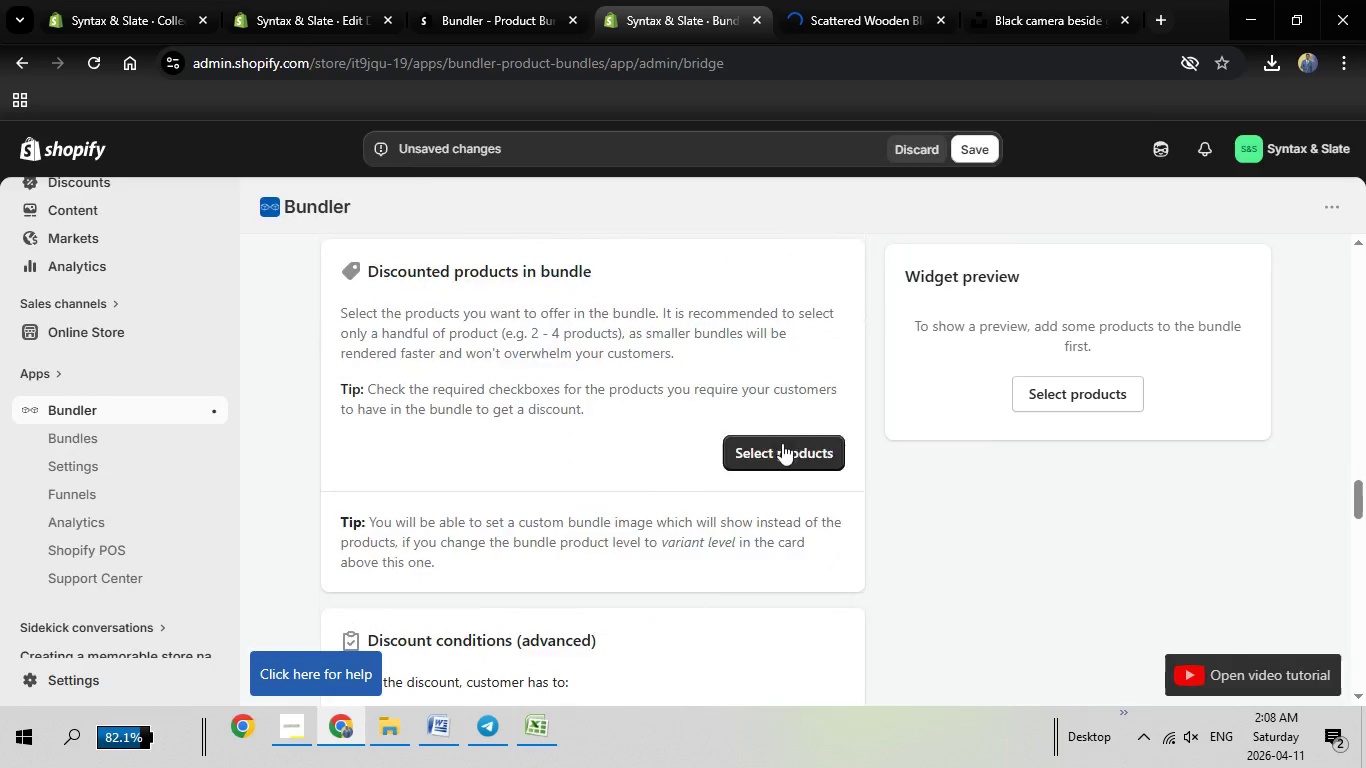 
mouse_move([779, 458])
 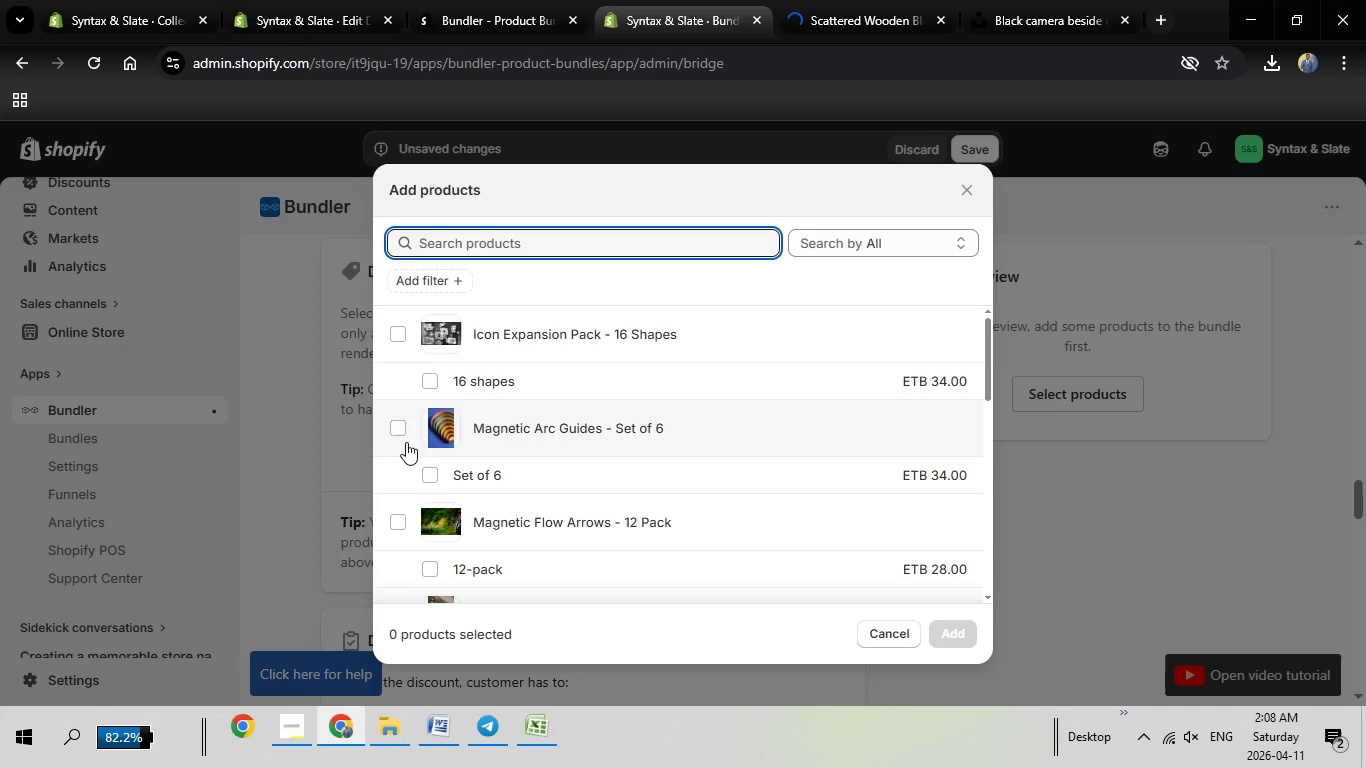 
left_click([402, 436])
 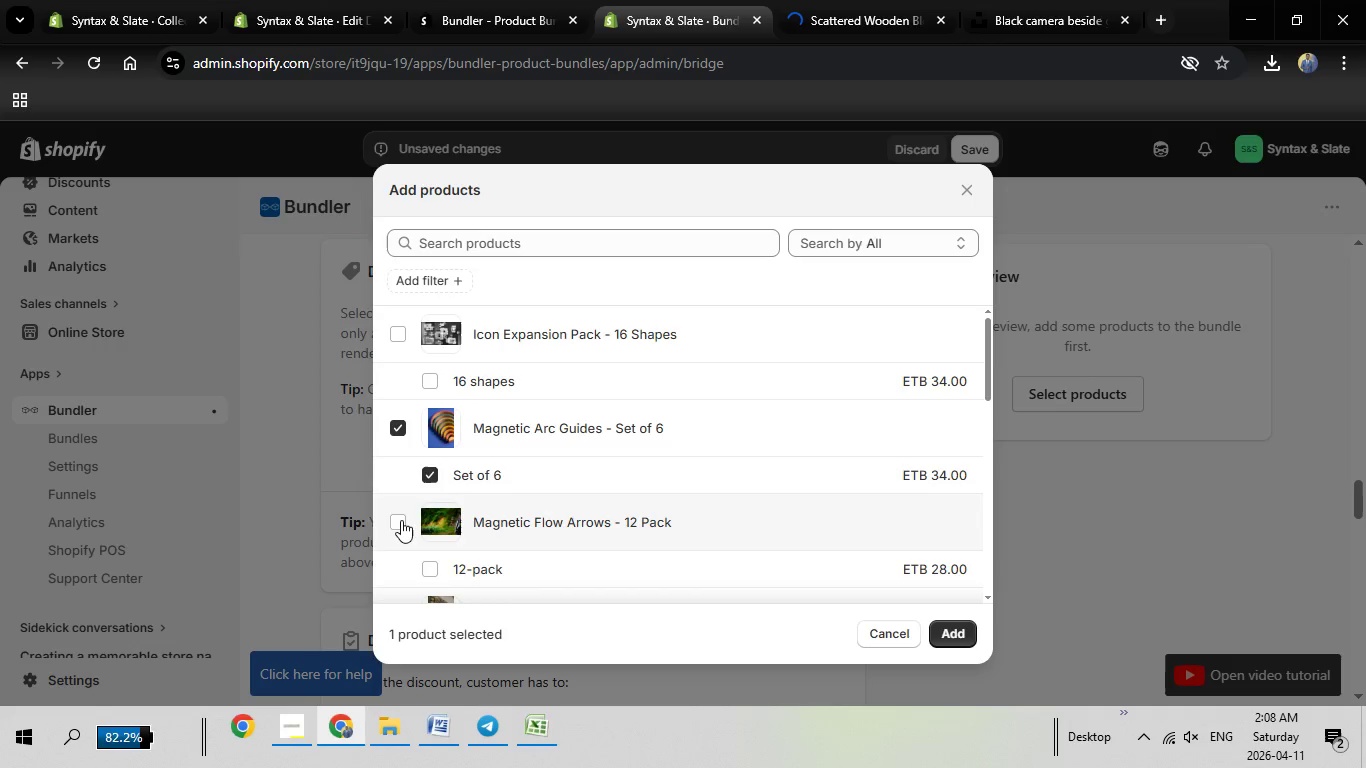 
left_click([401, 520])
 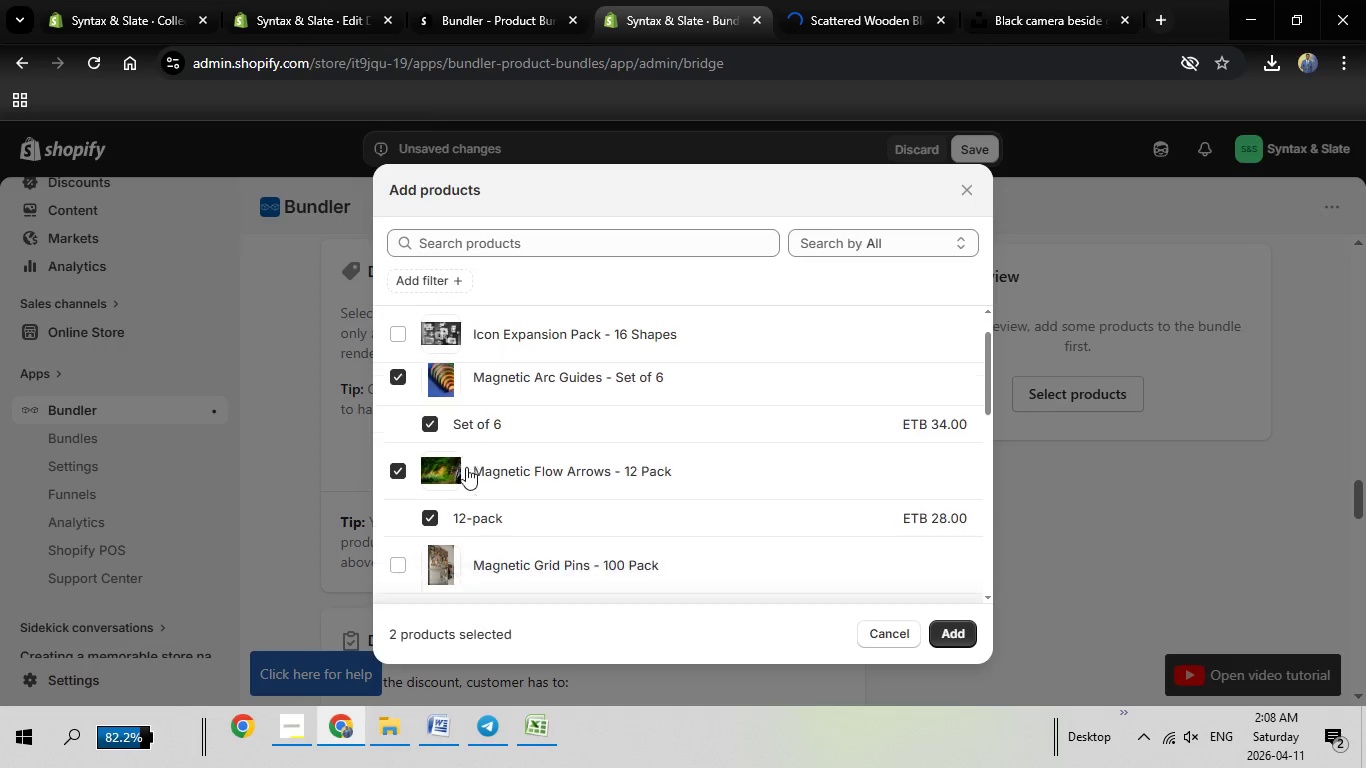 
scroll: coordinate [466, 467], scroll_direction: down, amount: 2.0
 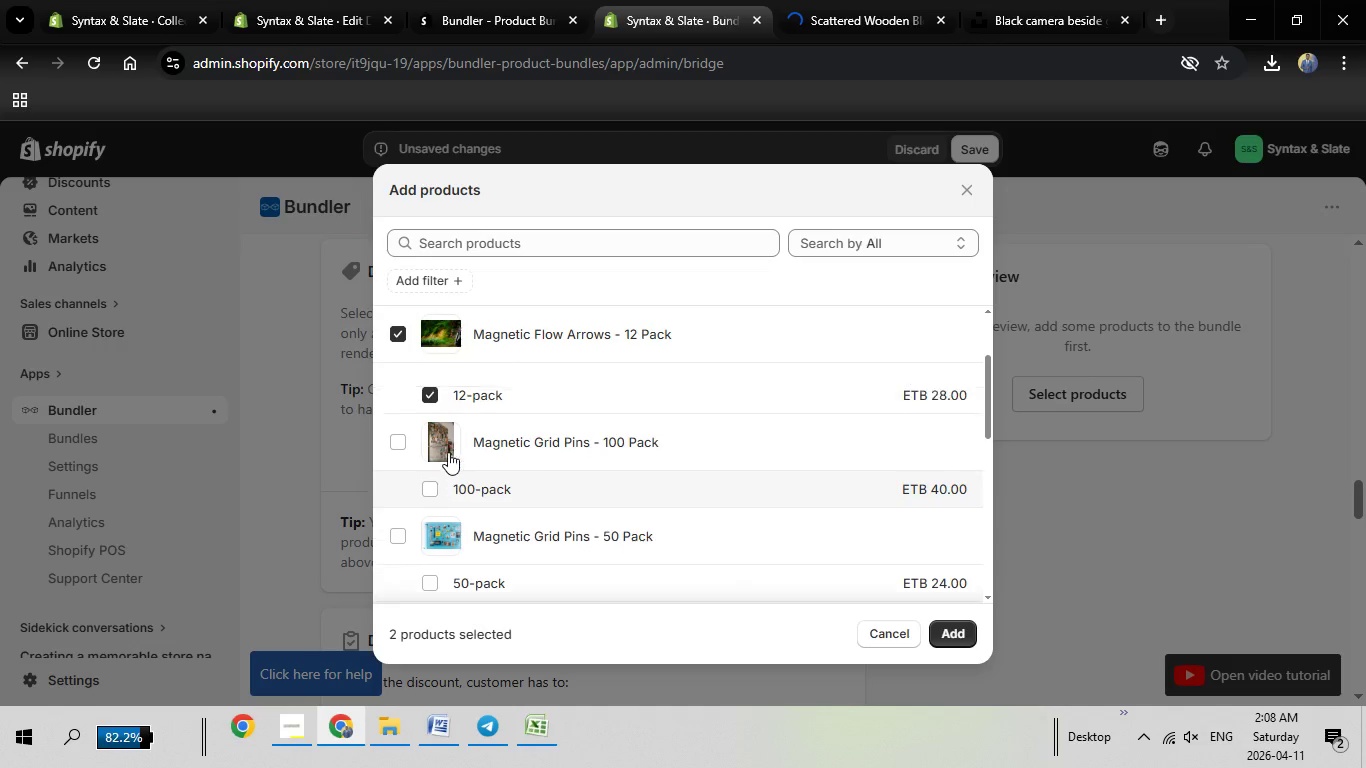 
scroll: coordinate [448, 452], scroll_direction: up, amount: 1.0
 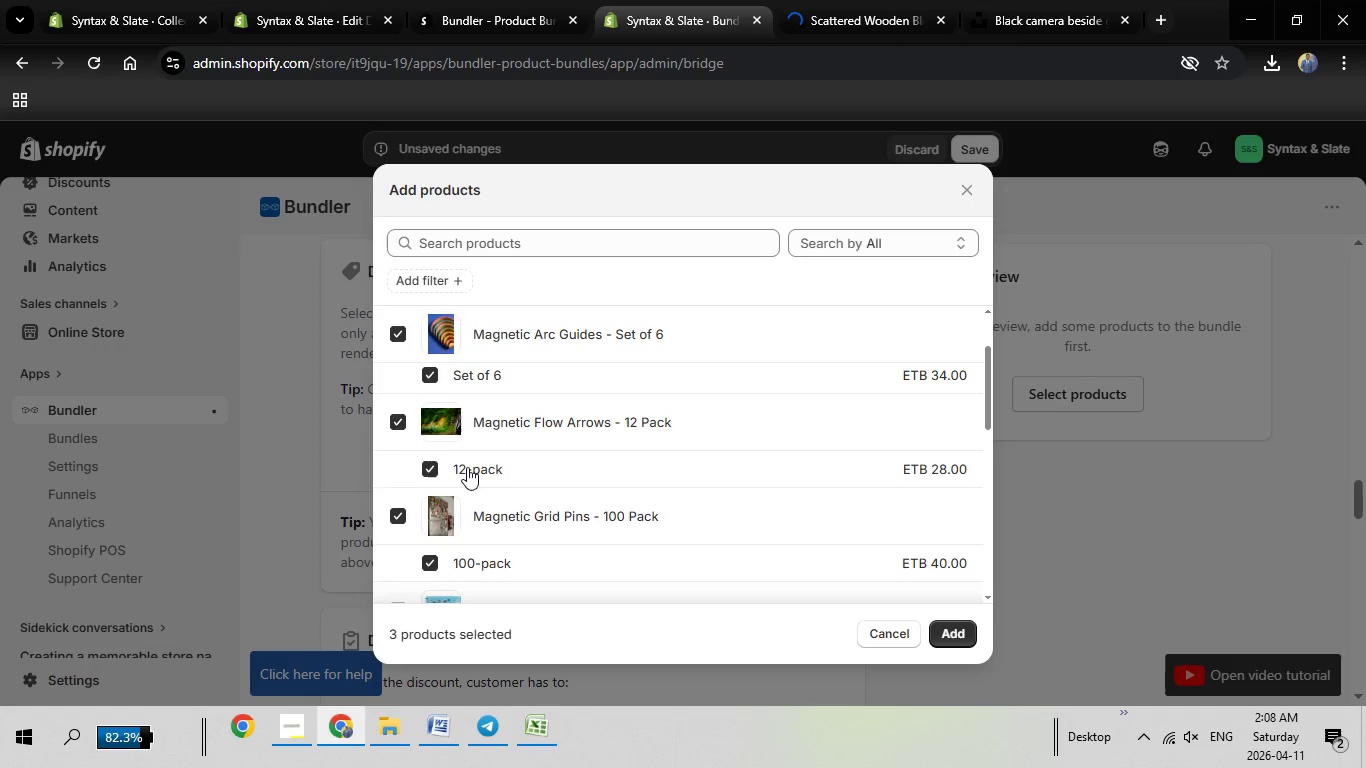 
scroll: coordinate [448, 492], scroll_direction: down, amount: 2.0
 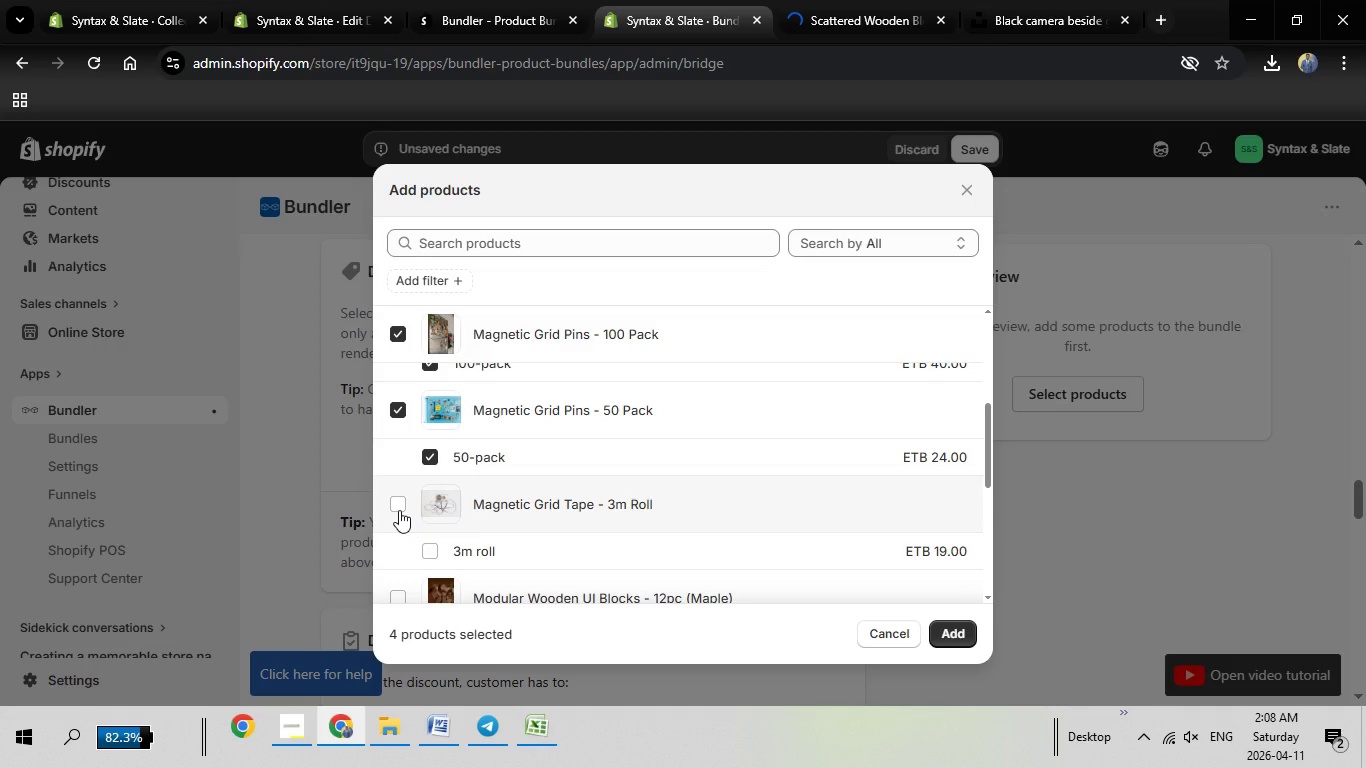 
left_click([399, 510])
 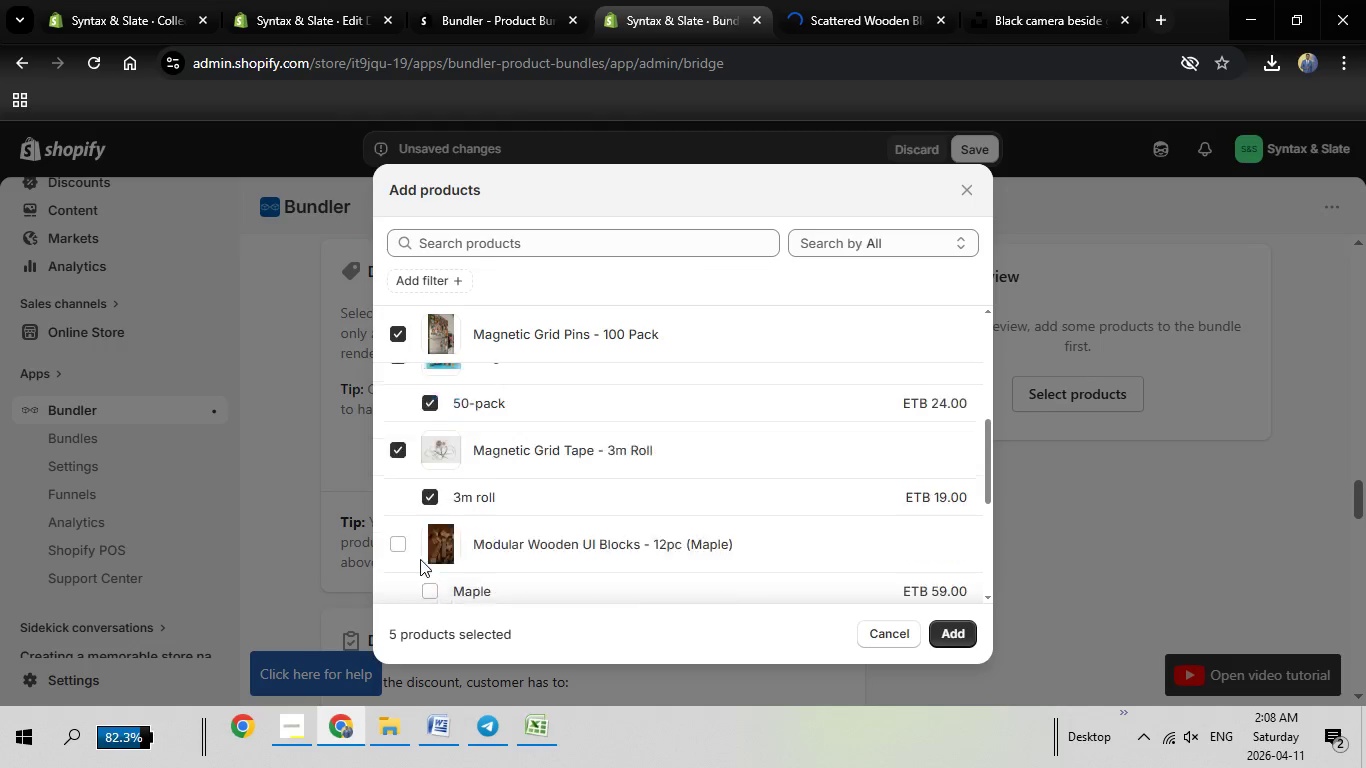 
scroll: coordinate [419, 561], scroll_direction: down, amount: 1.0
 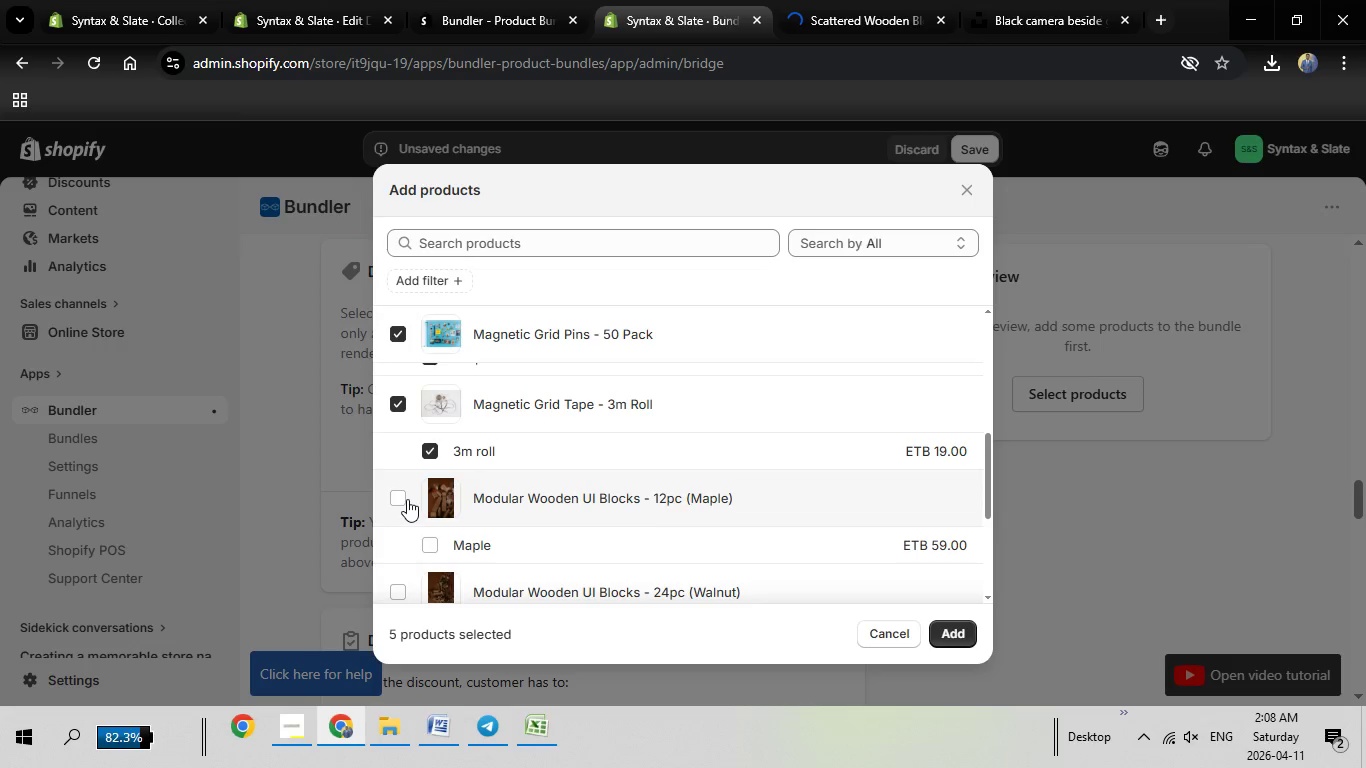 
left_click([407, 499])
 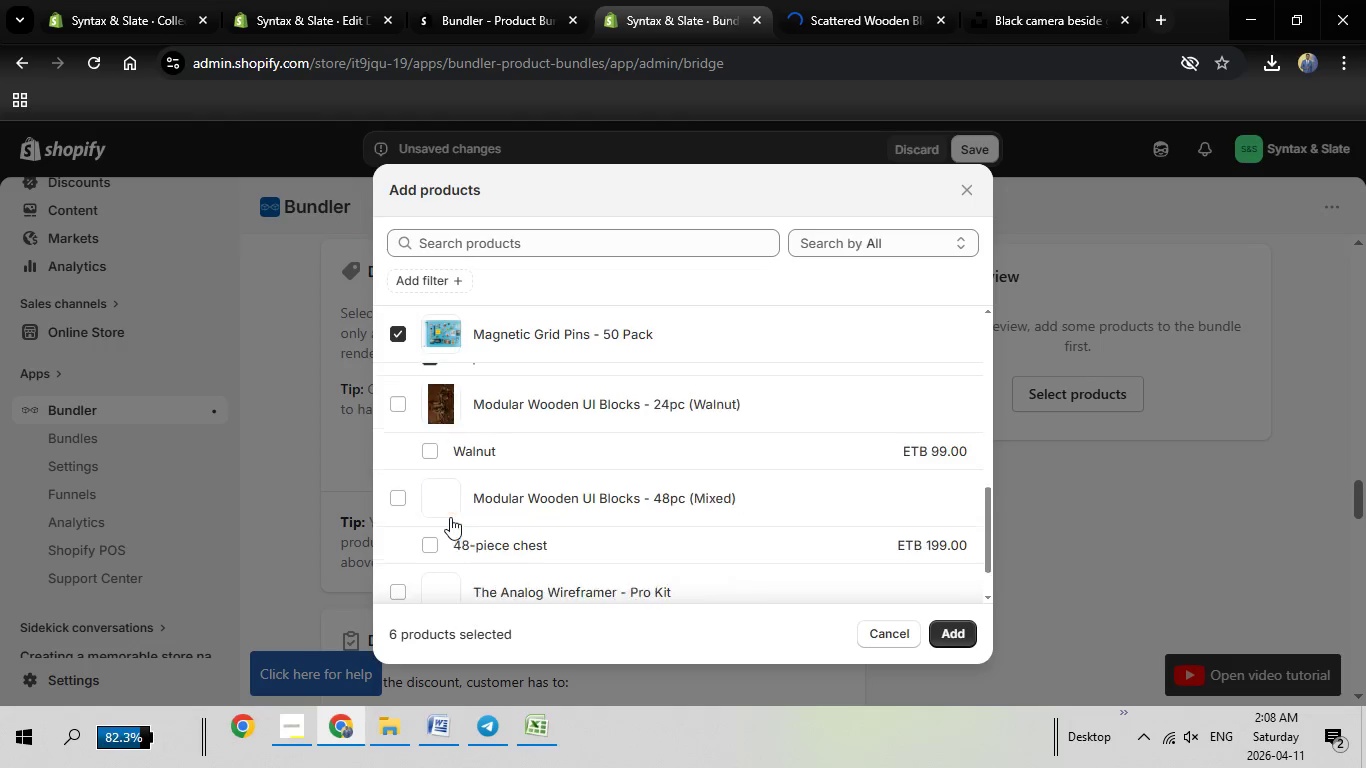 
scroll: coordinate [450, 517], scroll_direction: down, amount: 2.0
 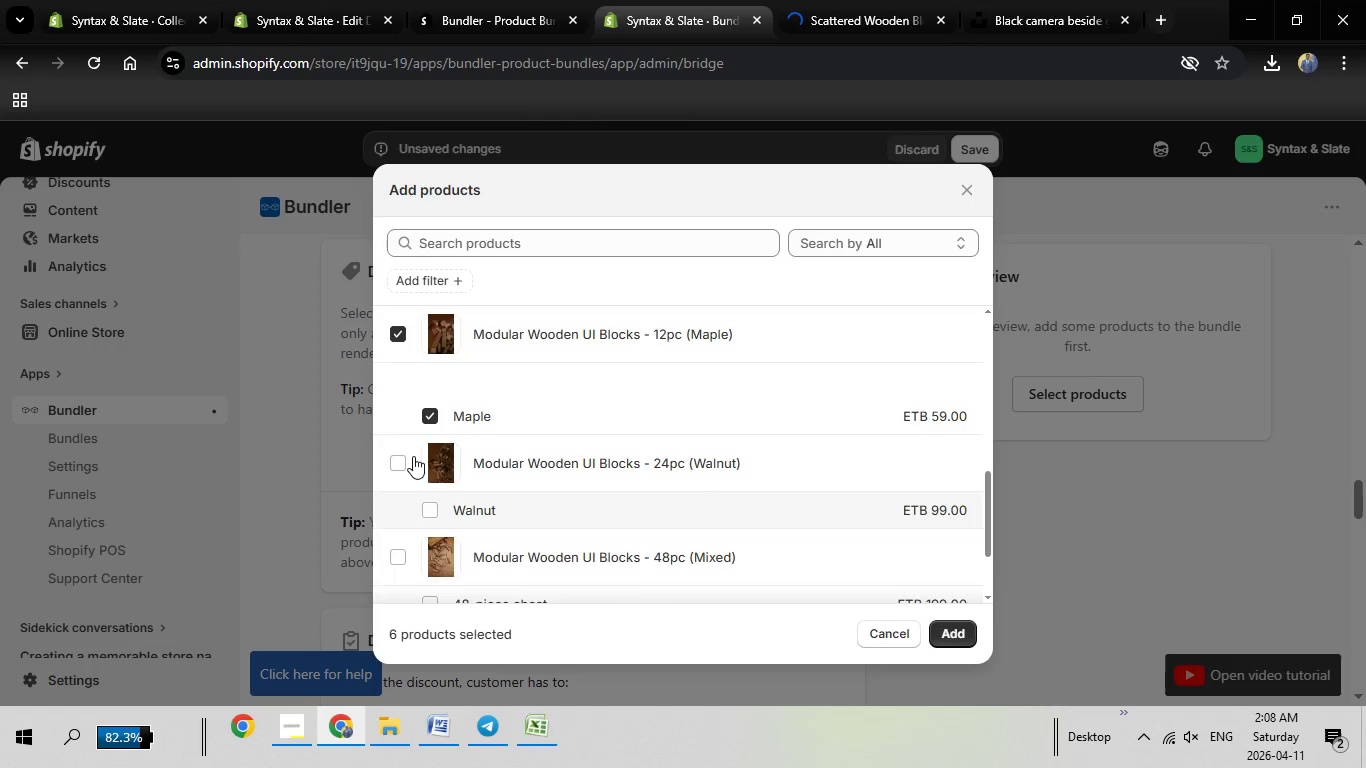 
scroll: coordinate [413, 456], scroll_direction: up, amount: 1.0
 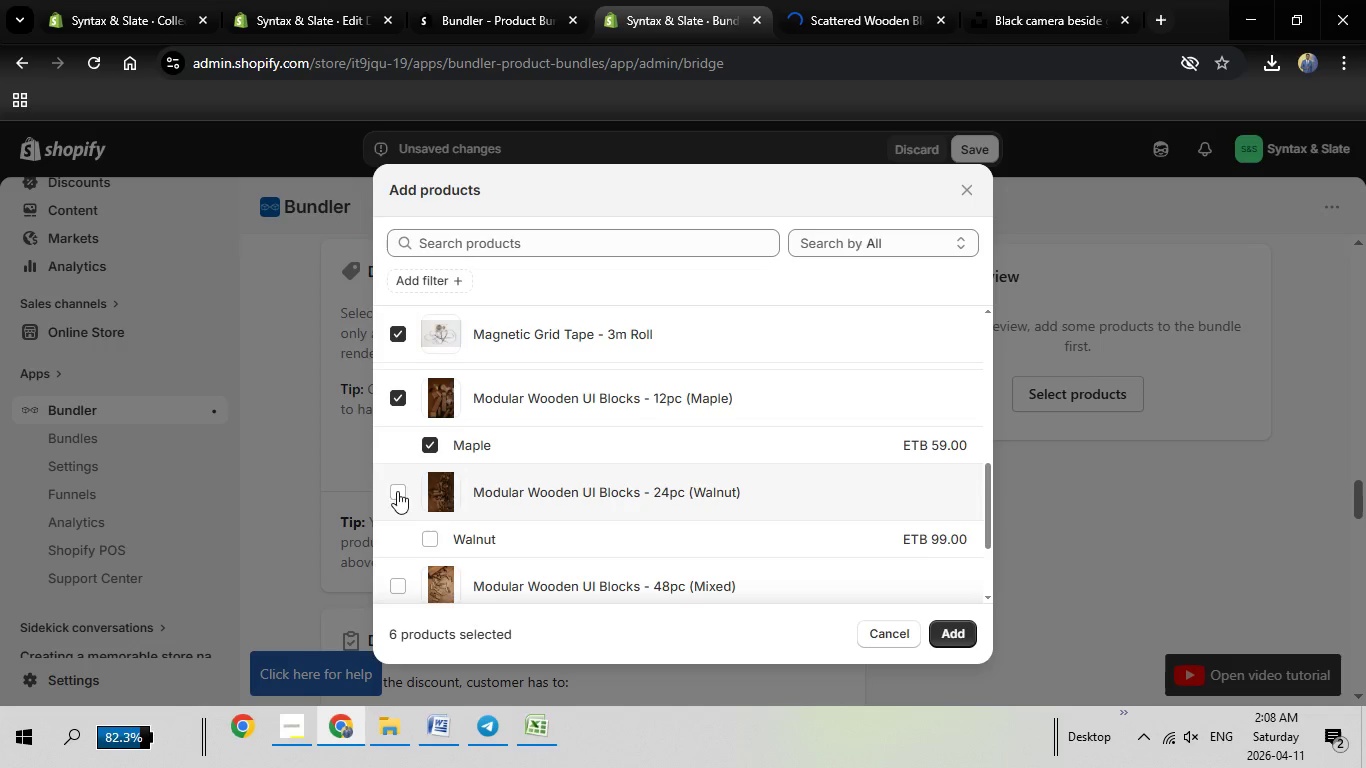 
left_click([397, 491])
 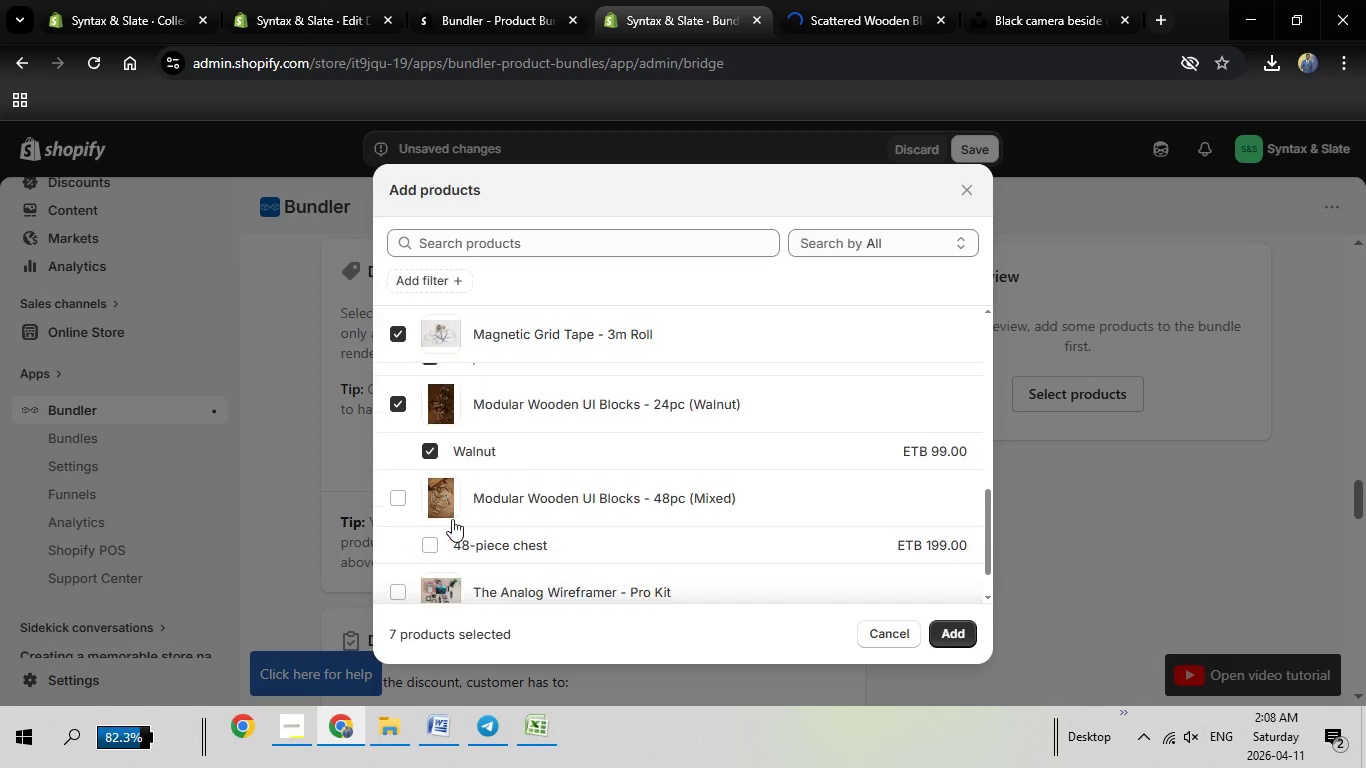 
scroll: coordinate [451, 519], scroll_direction: down, amount: 1.0
 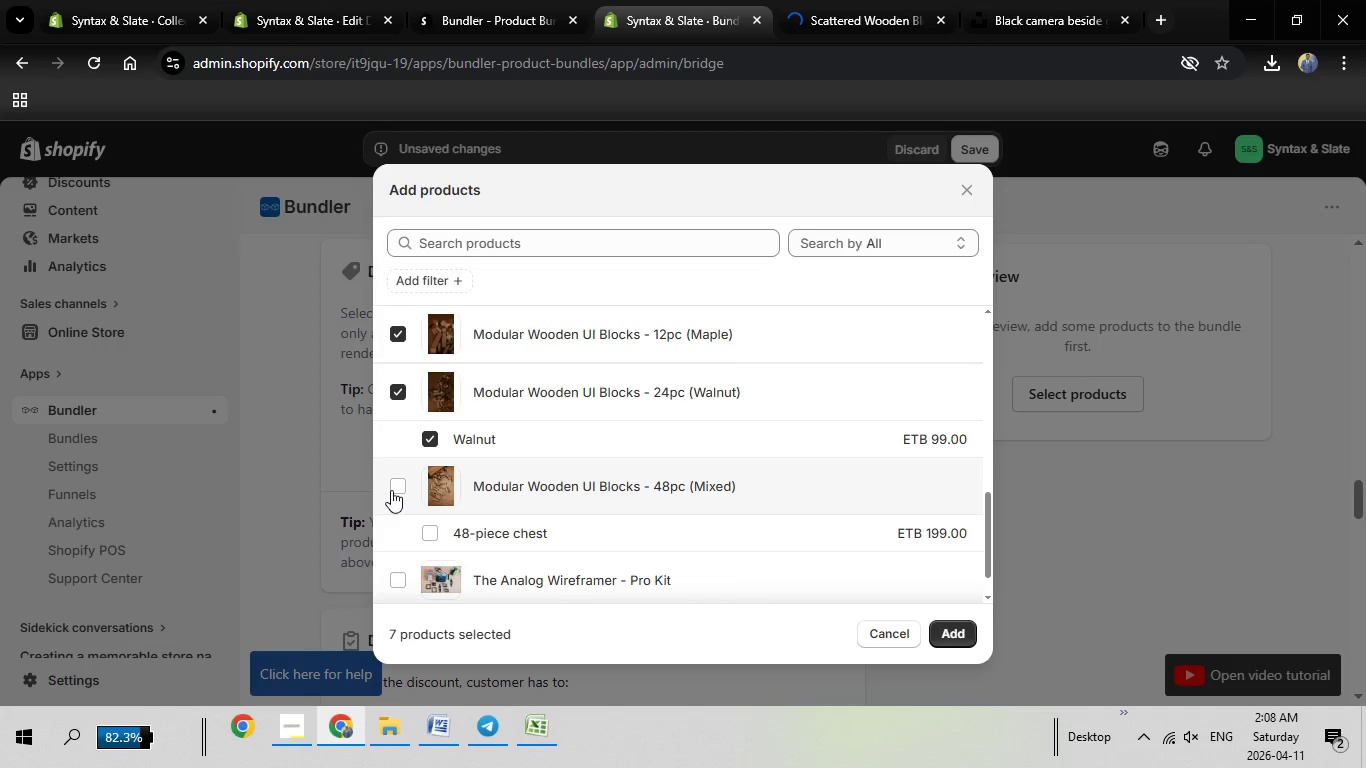 
left_click([391, 490])
 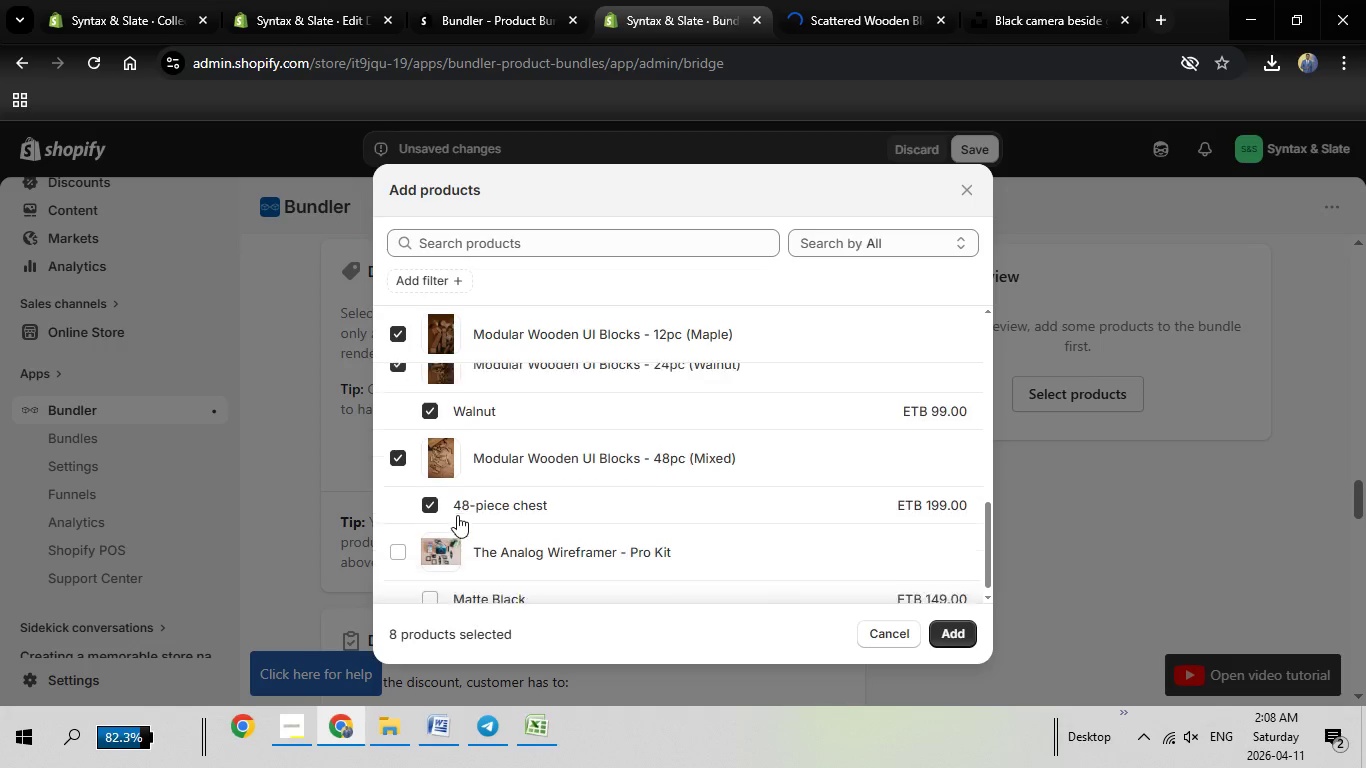 
scroll: coordinate [457, 515], scroll_direction: down, amount: 1.0
 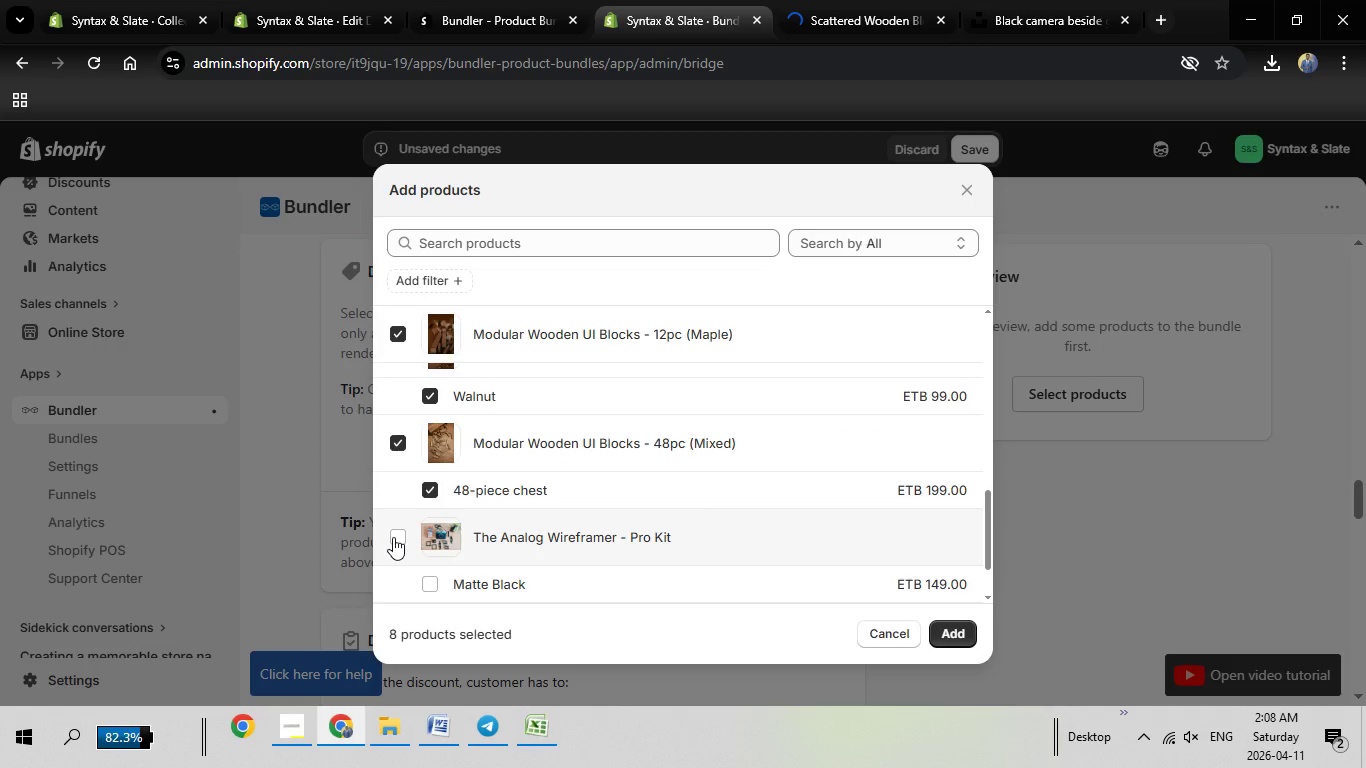 
left_click([393, 537])
 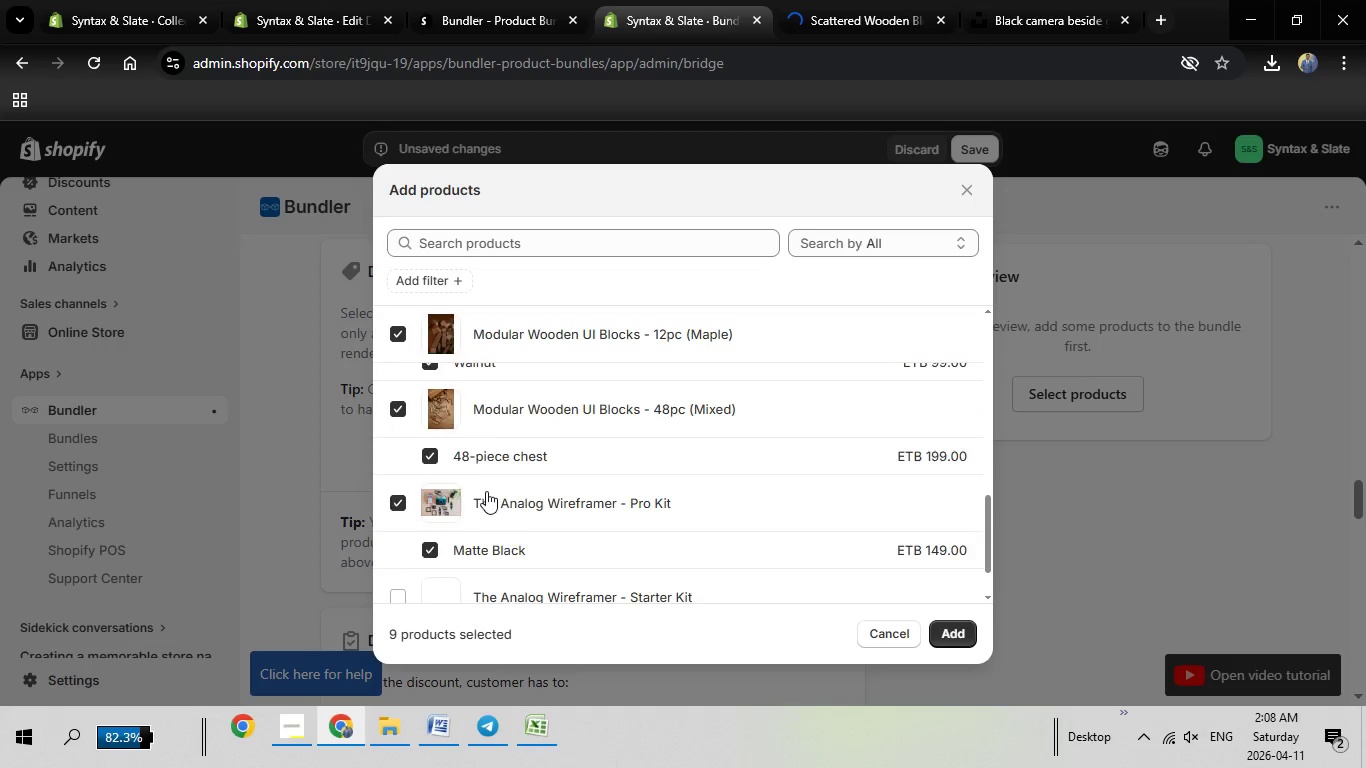 
scroll: coordinate [486, 491], scroll_direction: down, amount: 3.0
 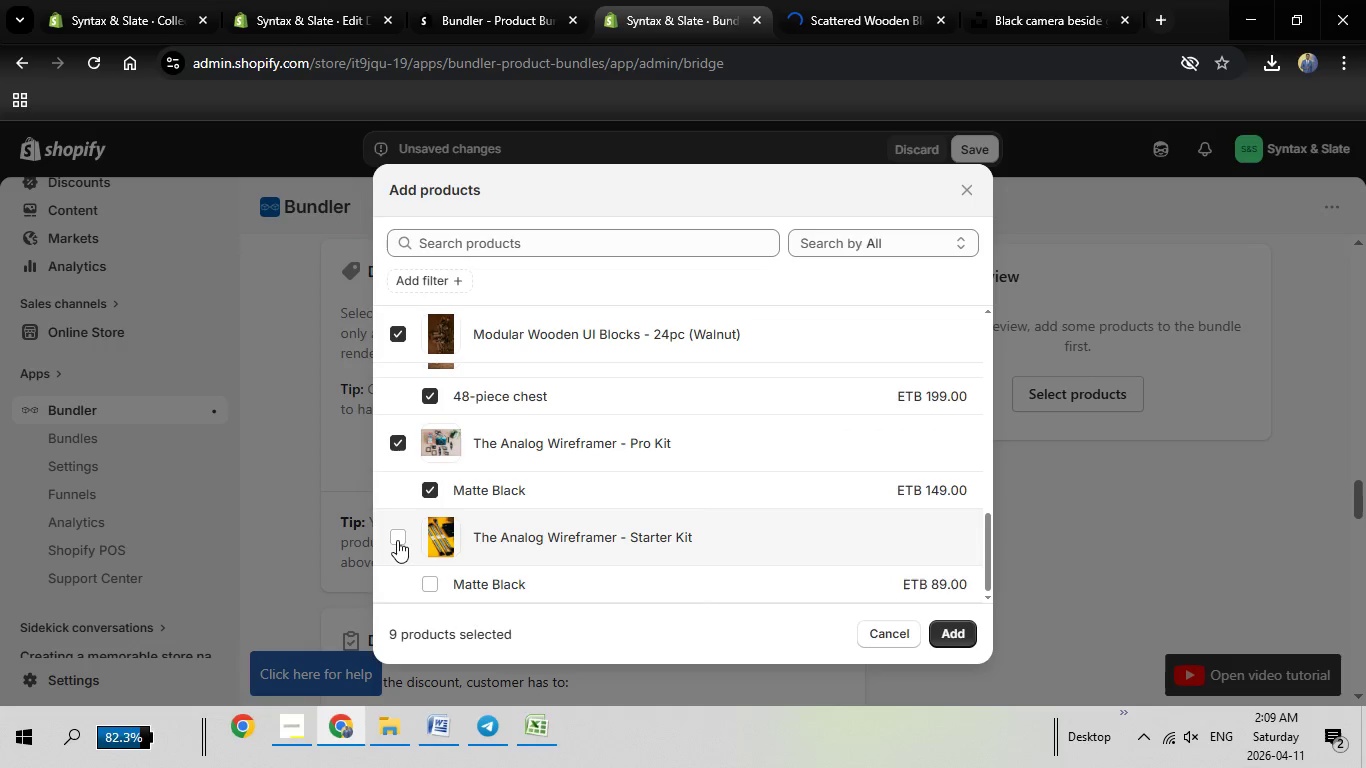 
left_click([397, 540])
 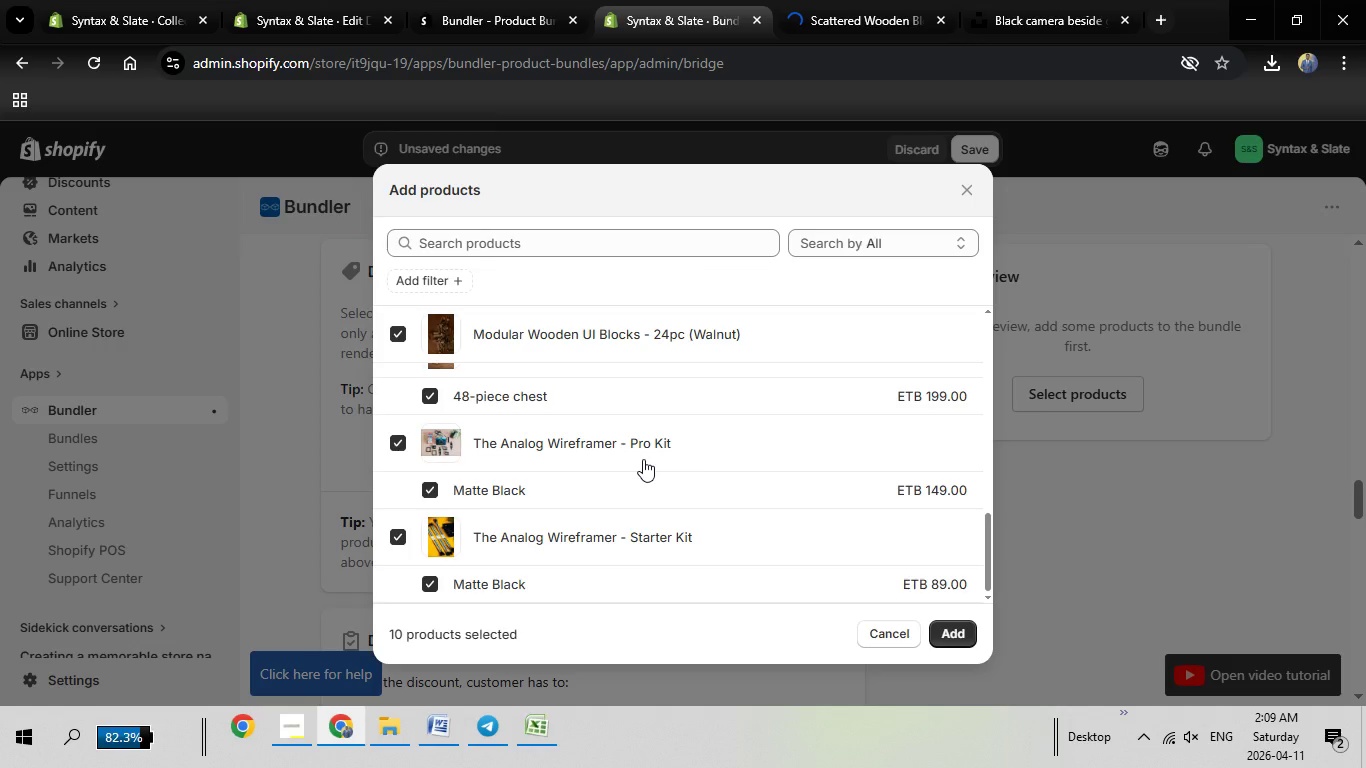 
scroll: coordinate [643, 459], scroll_direction: up, amount: 15.0
 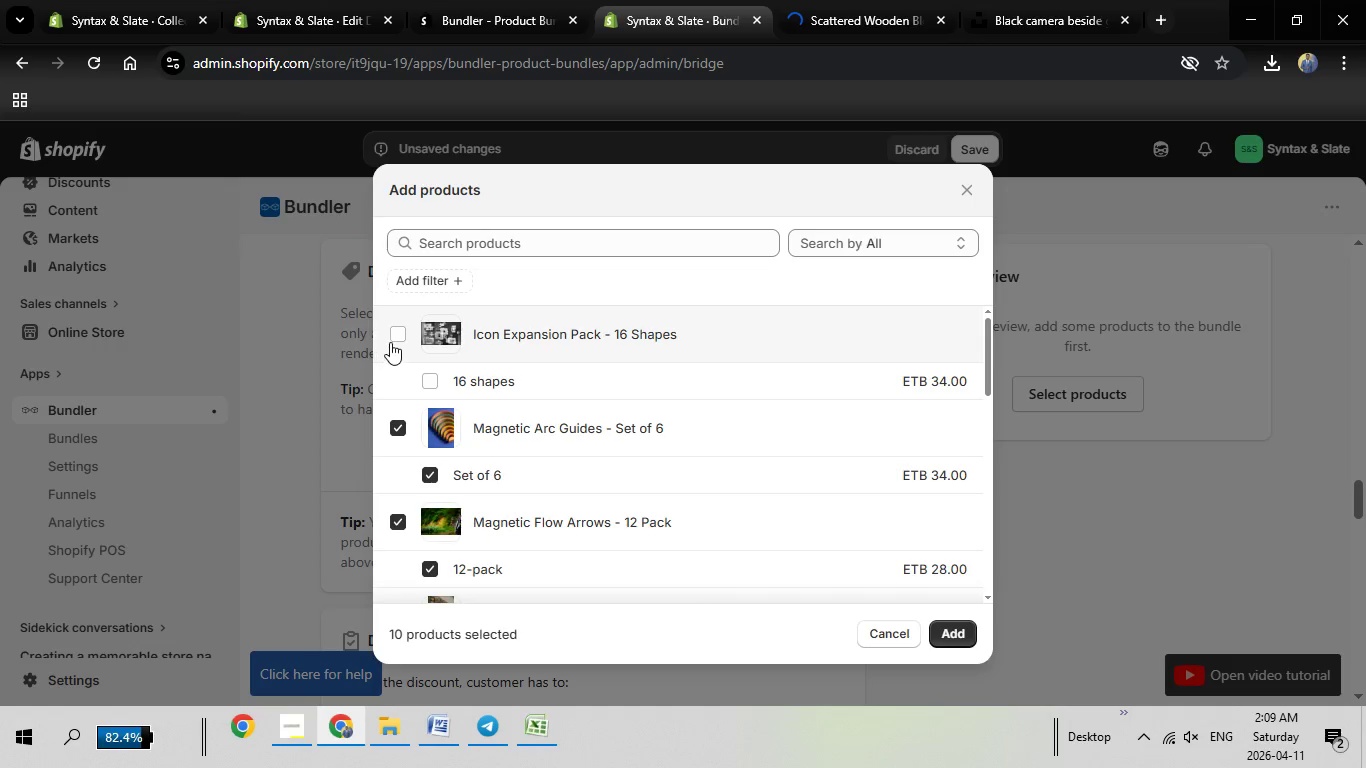 
left_click([390, 342])
 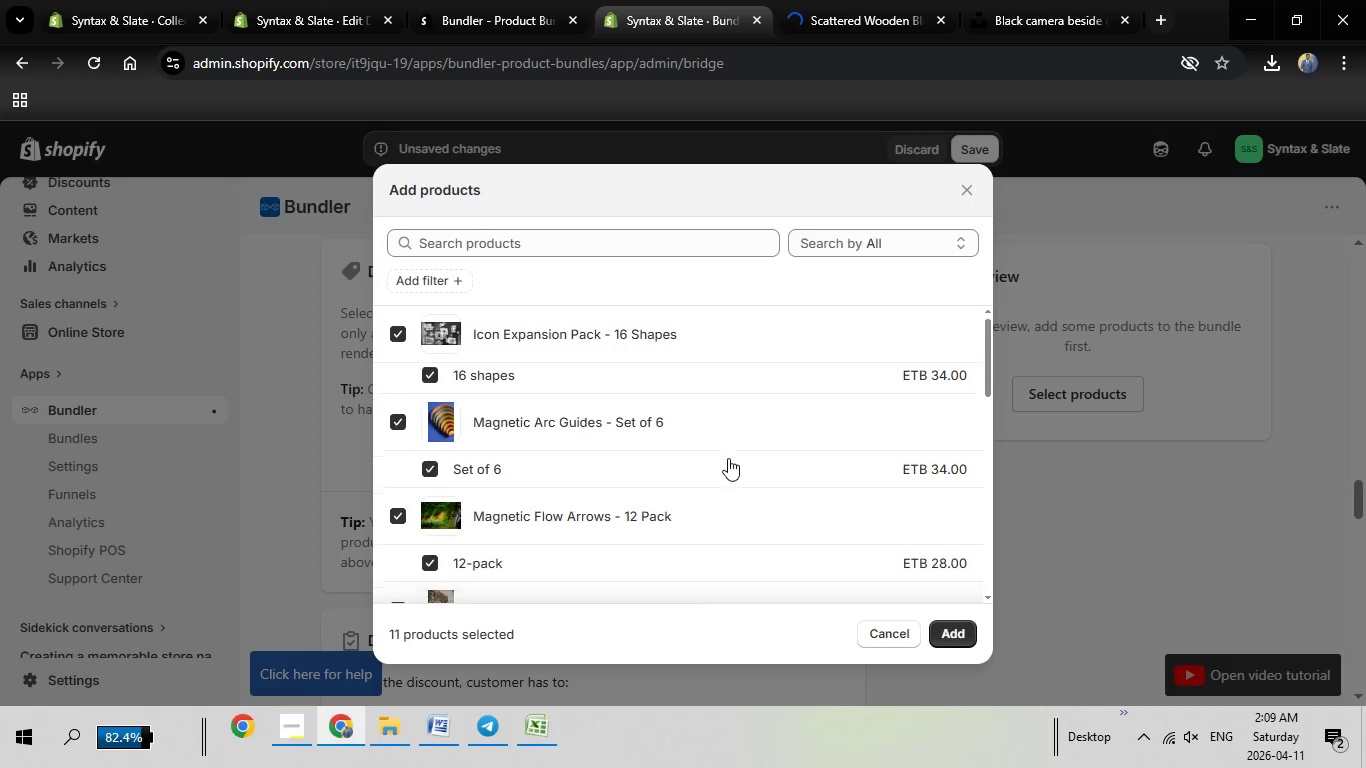 
scroll: coordinate [780, 549], scroll_direction: down, amount: 19.0
 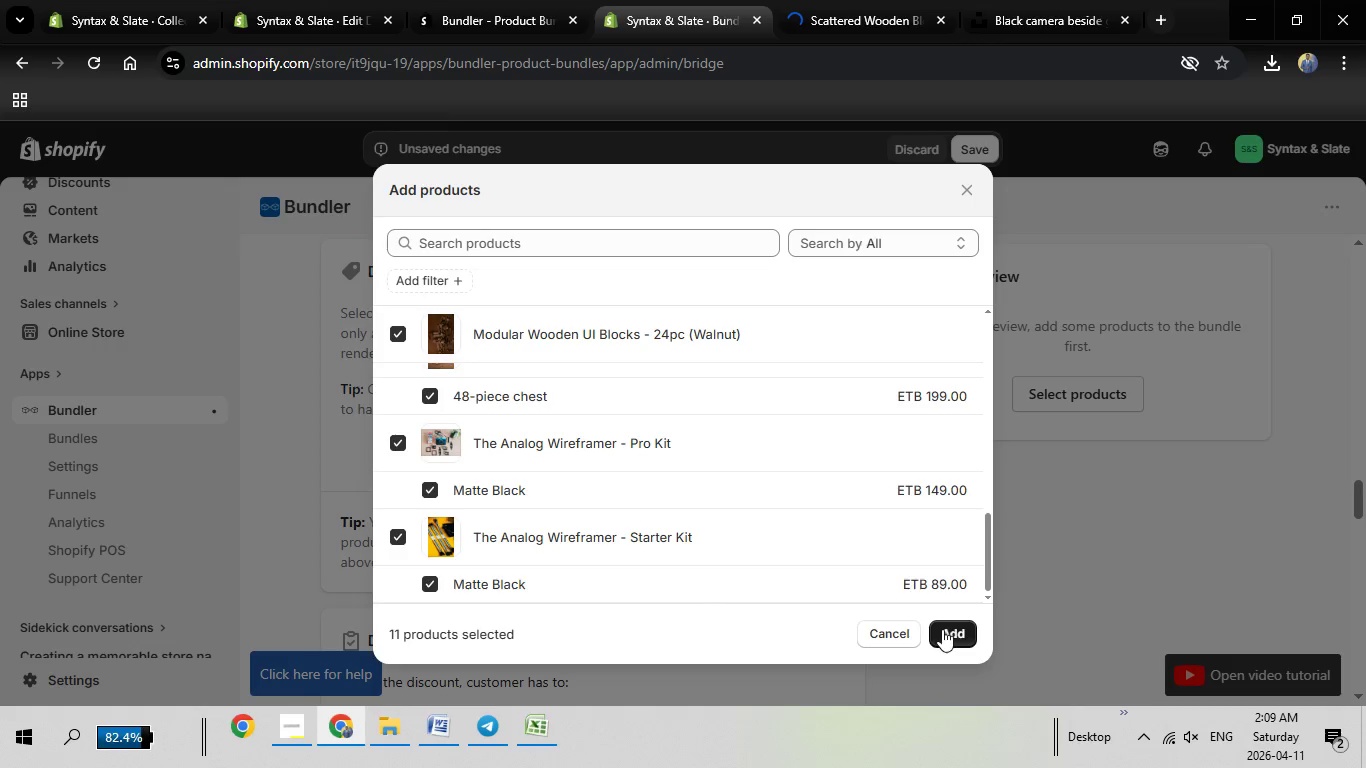 
left_click([943, 629])
 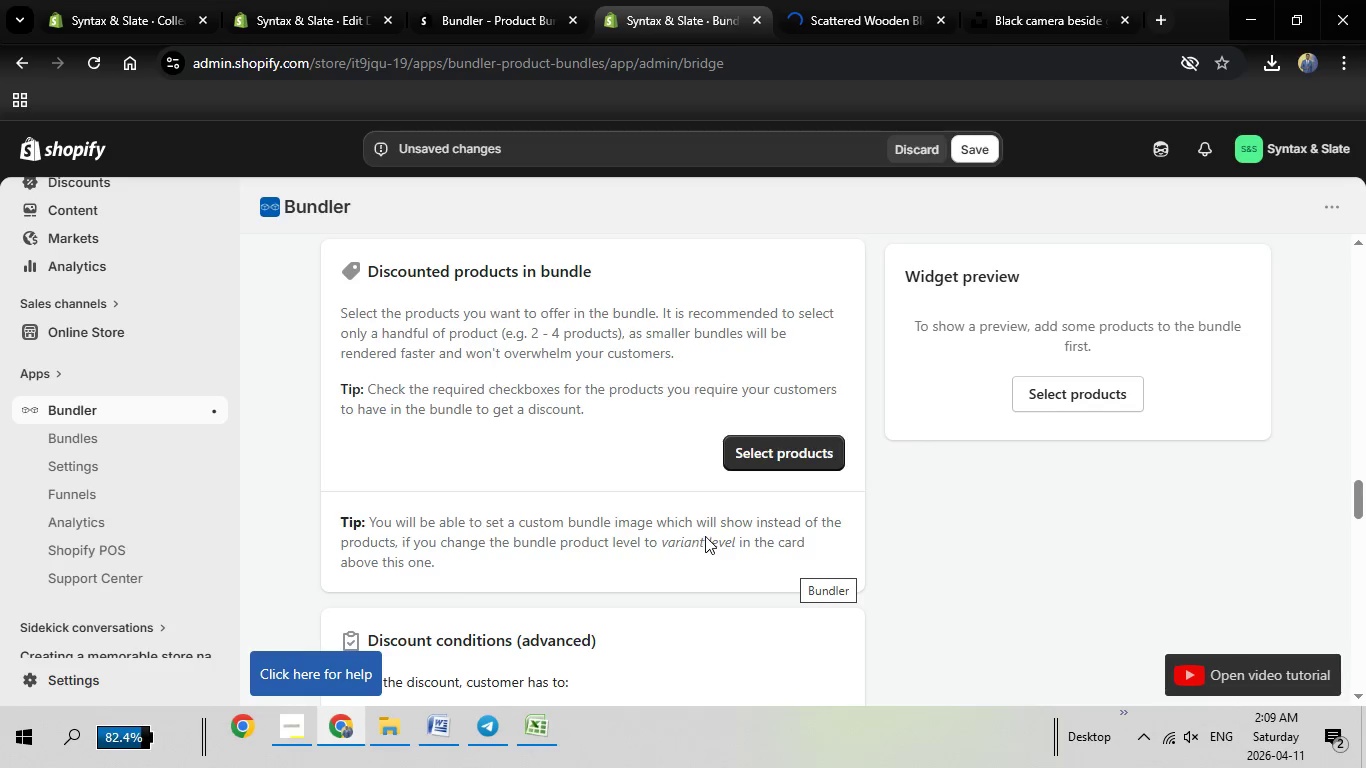 
scroll: coordinate [713, 533], scroll_direction: down, amount: 1.0
 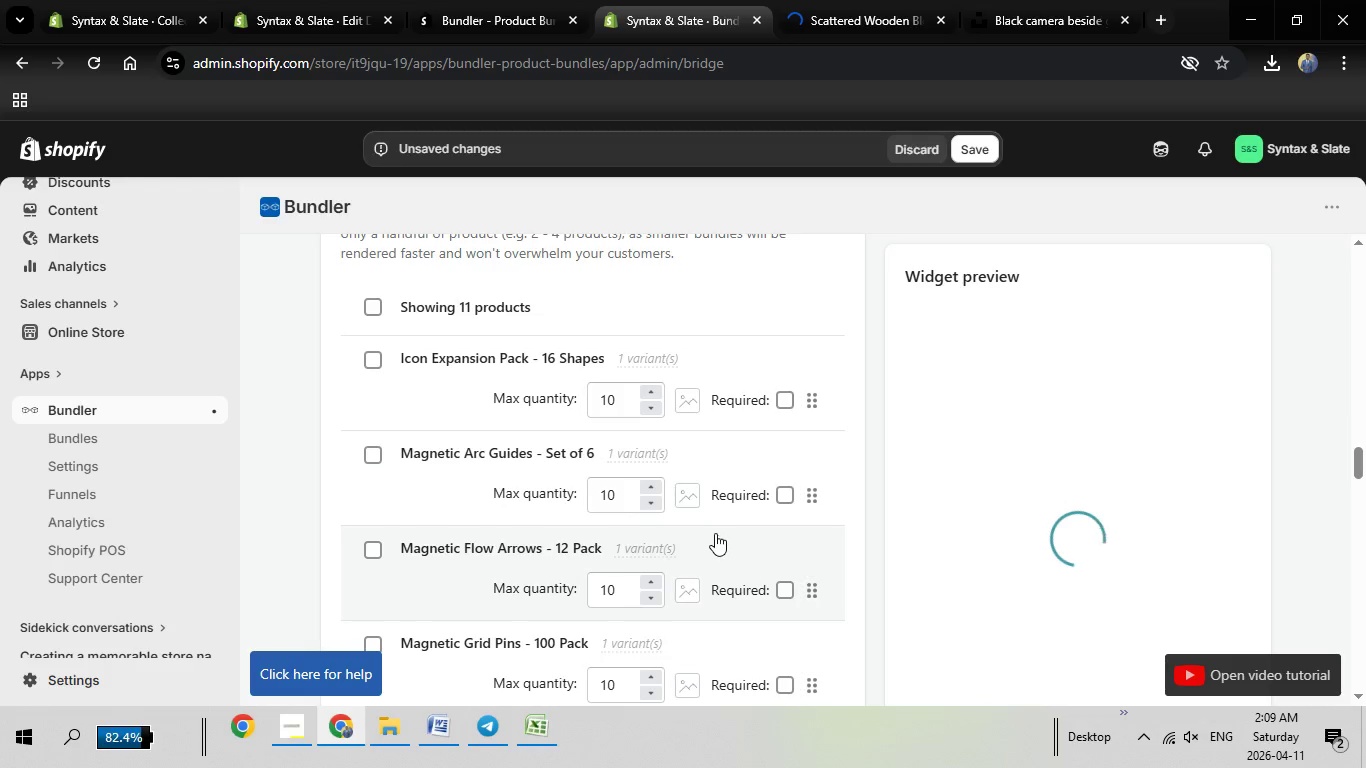 
scroll: coordinate [718, 532], scroll_direction: up, amount: 4.0
 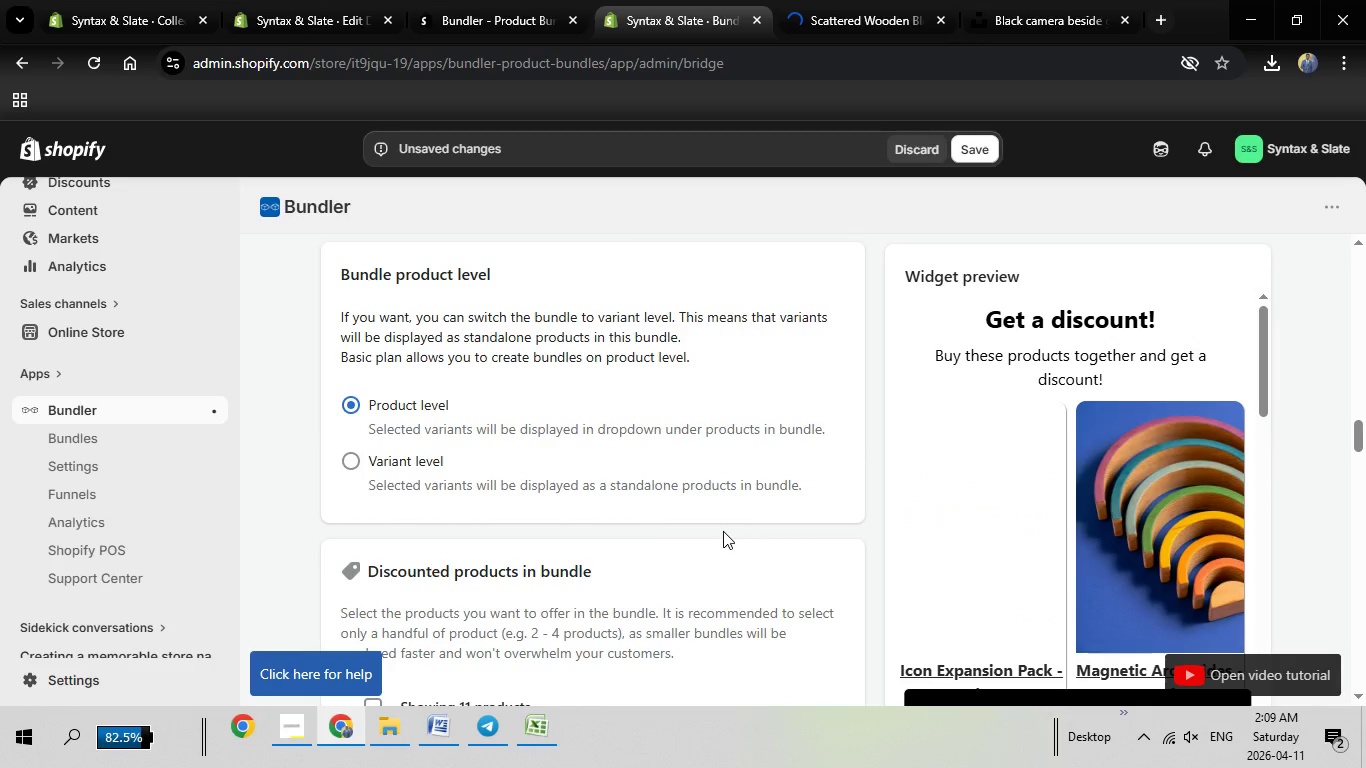 
scroll: coordinate [514, 527], scroll_direction: down, amount: 16.0
 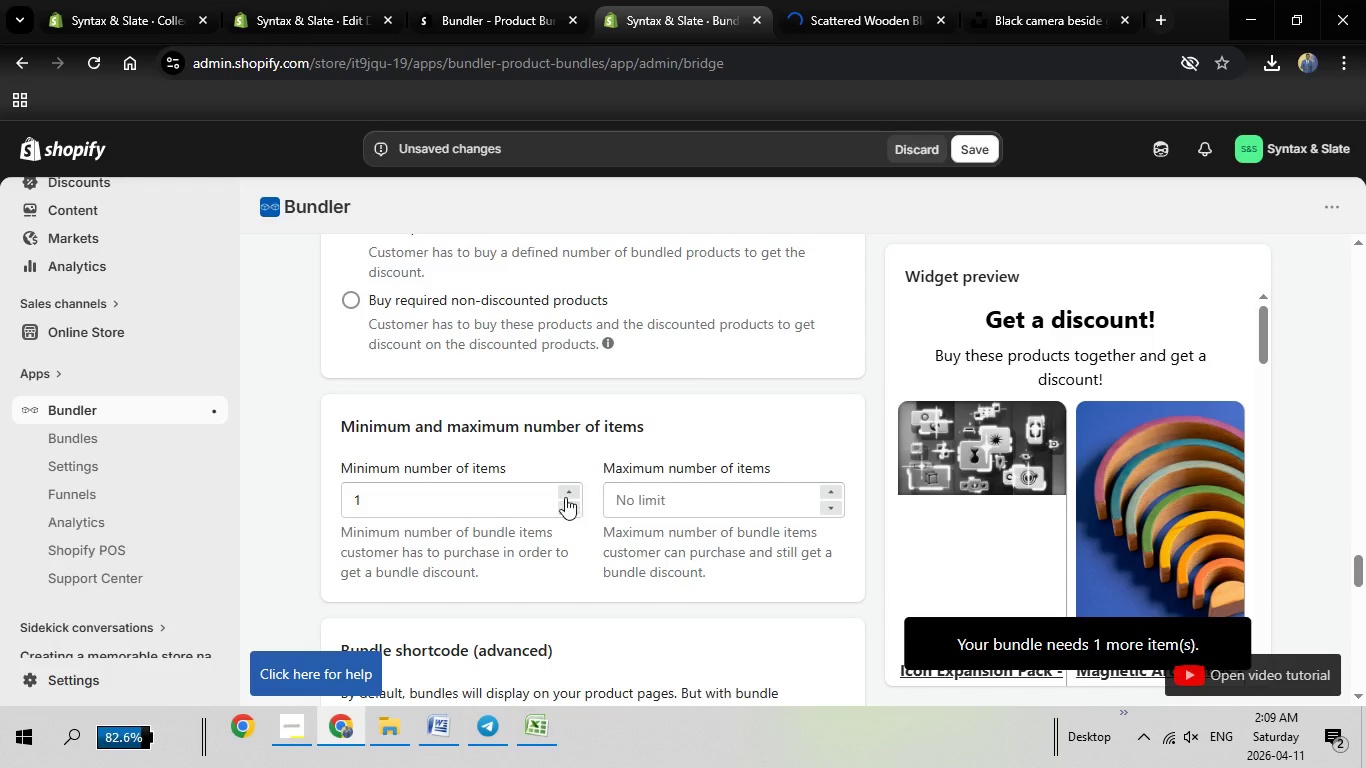 
left_click([568, 495])
 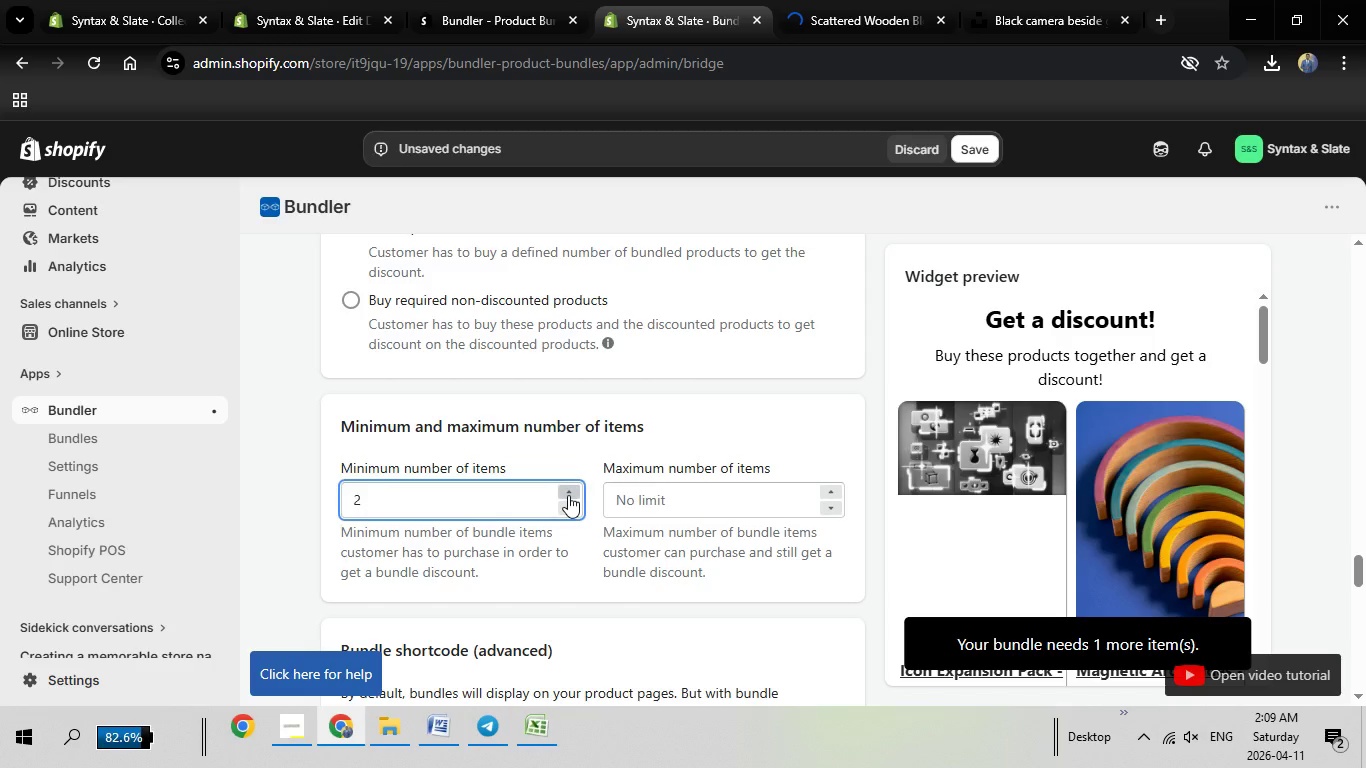 
left_click([568, 495])
 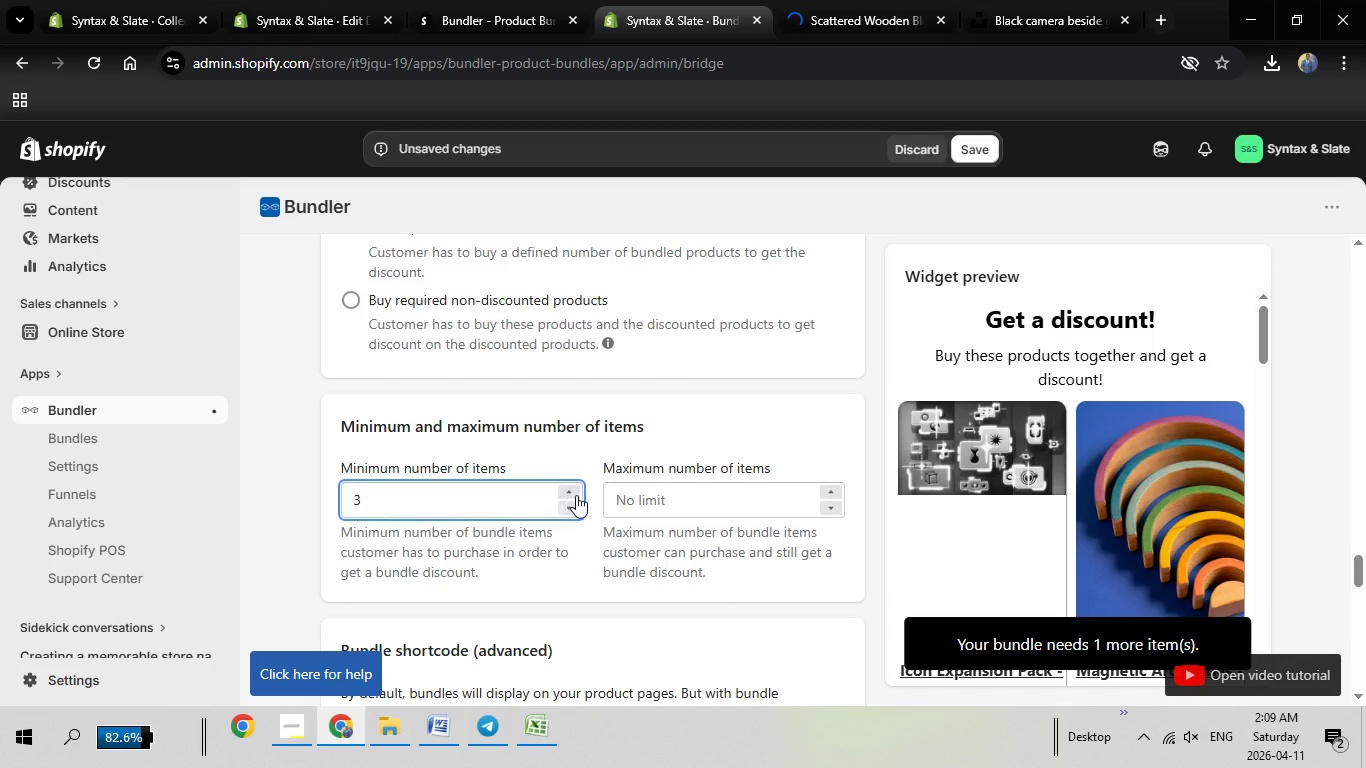 
scroll: coordinate [650, 554], scroll_direction: down, amount: 2.0
 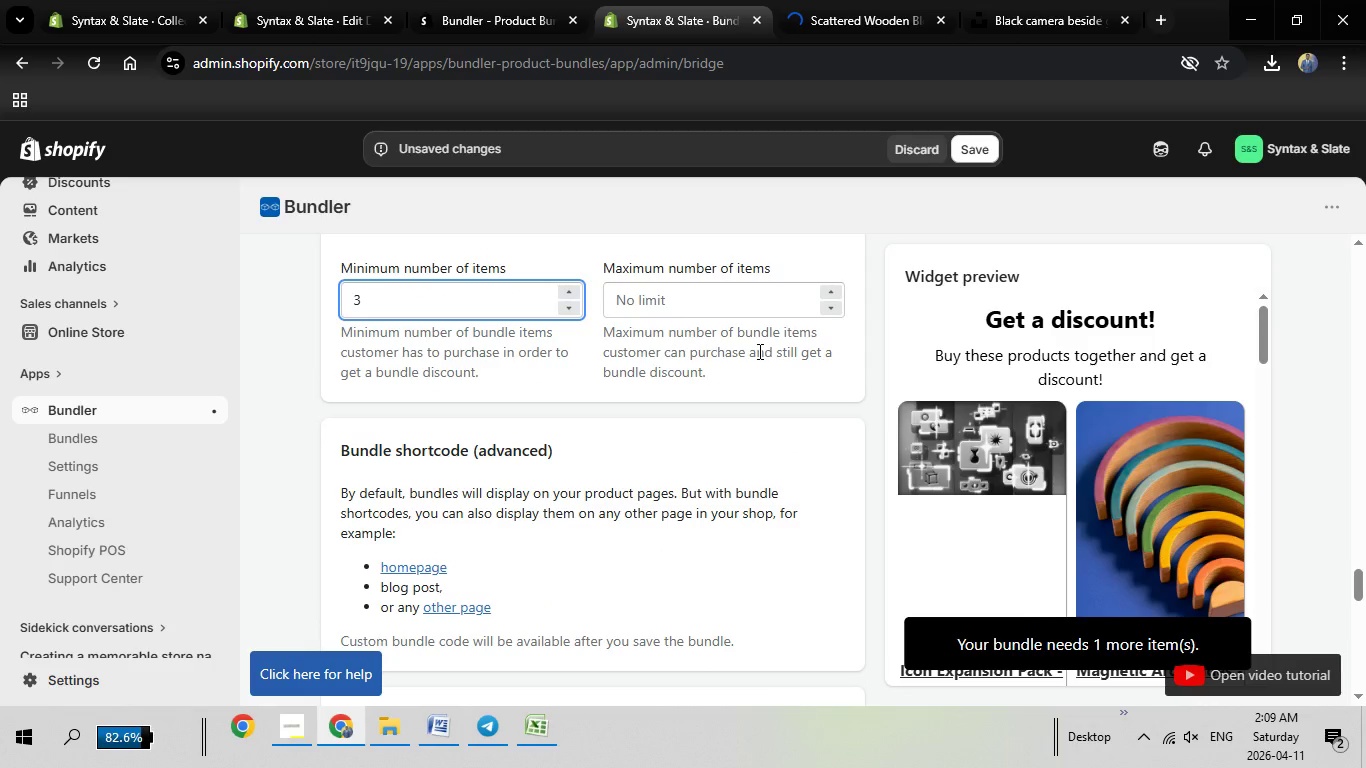 
left_click([714, 312])
 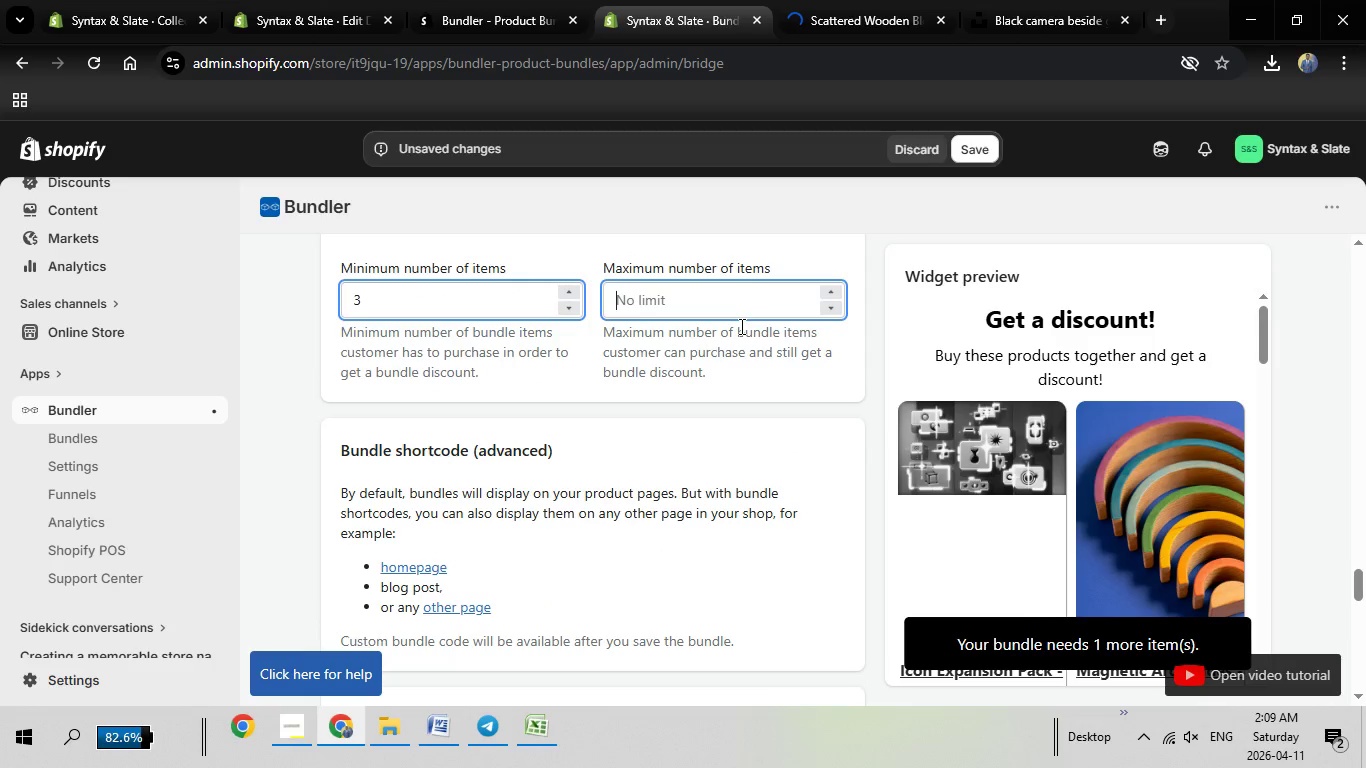 
type(99)
 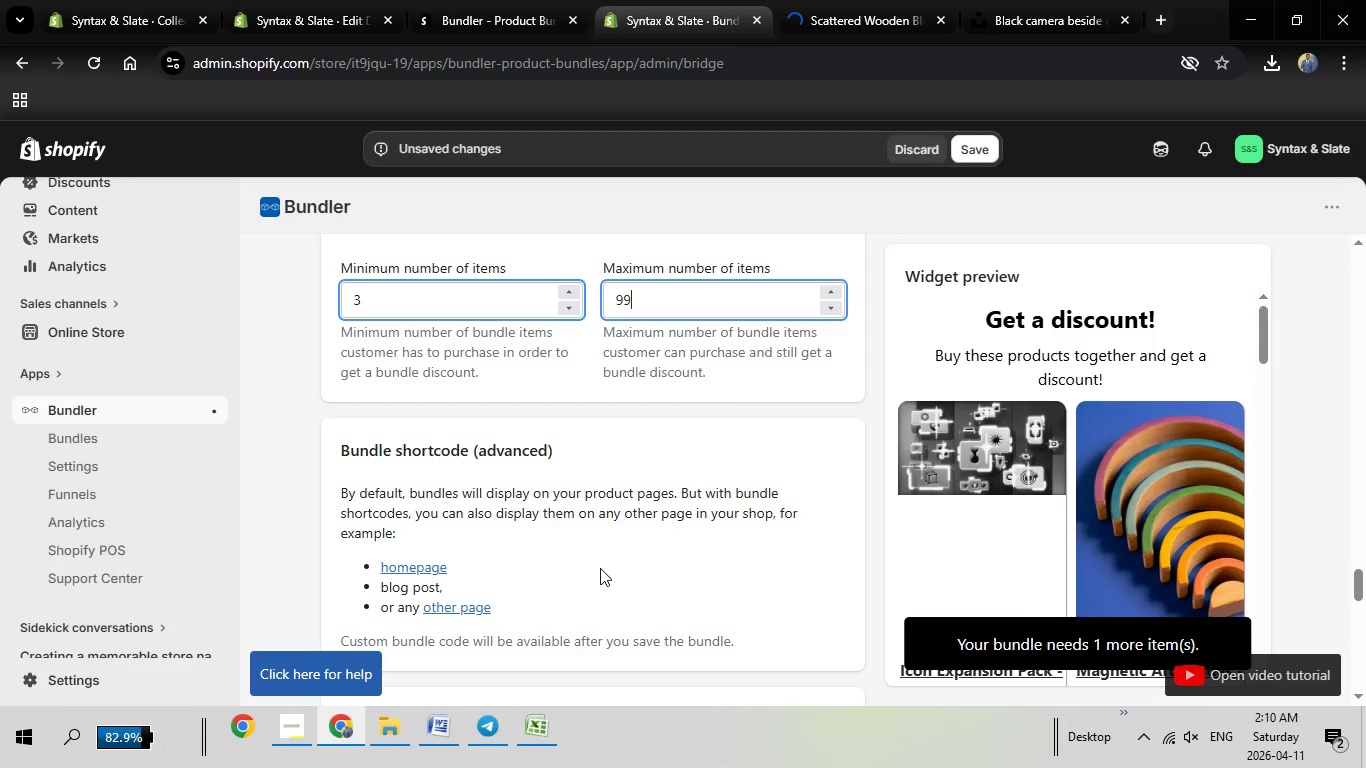 
wait(44.14)
 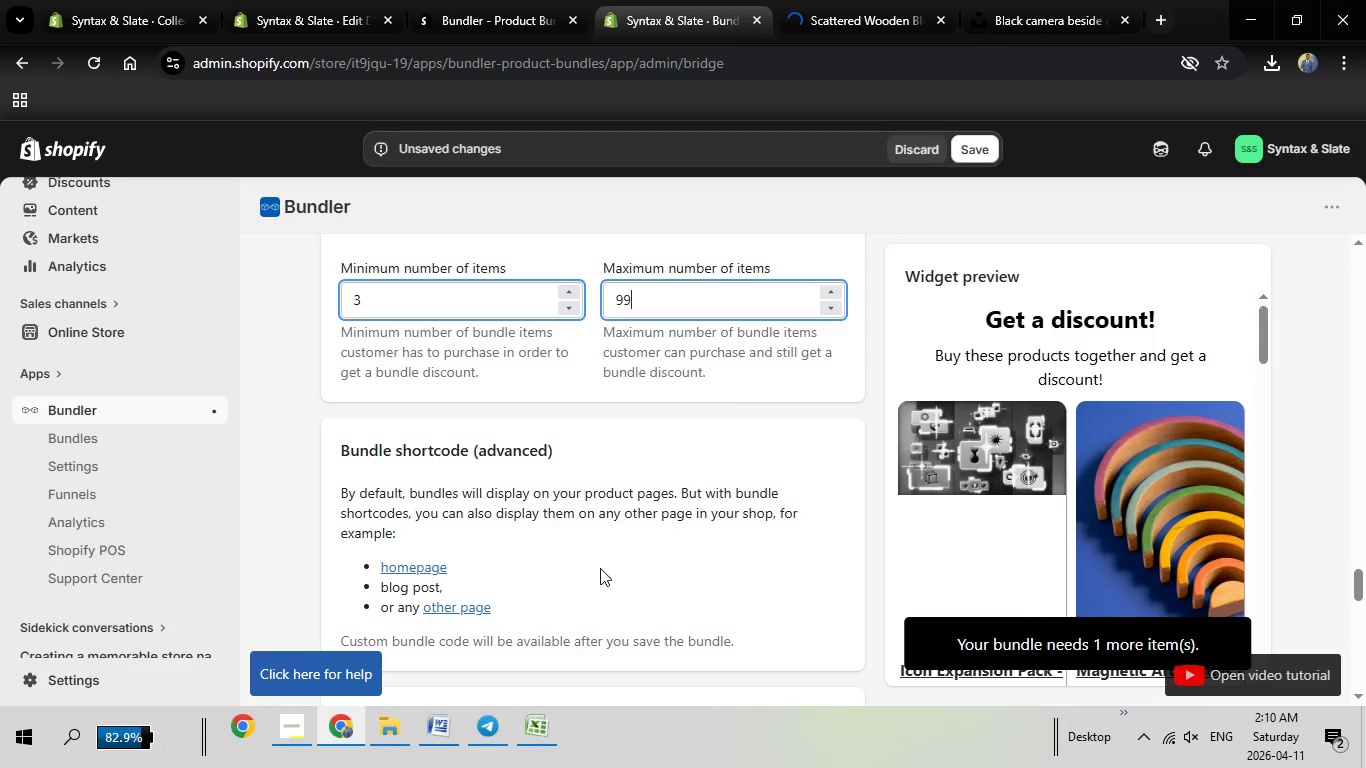 
left_click([976, 146])
 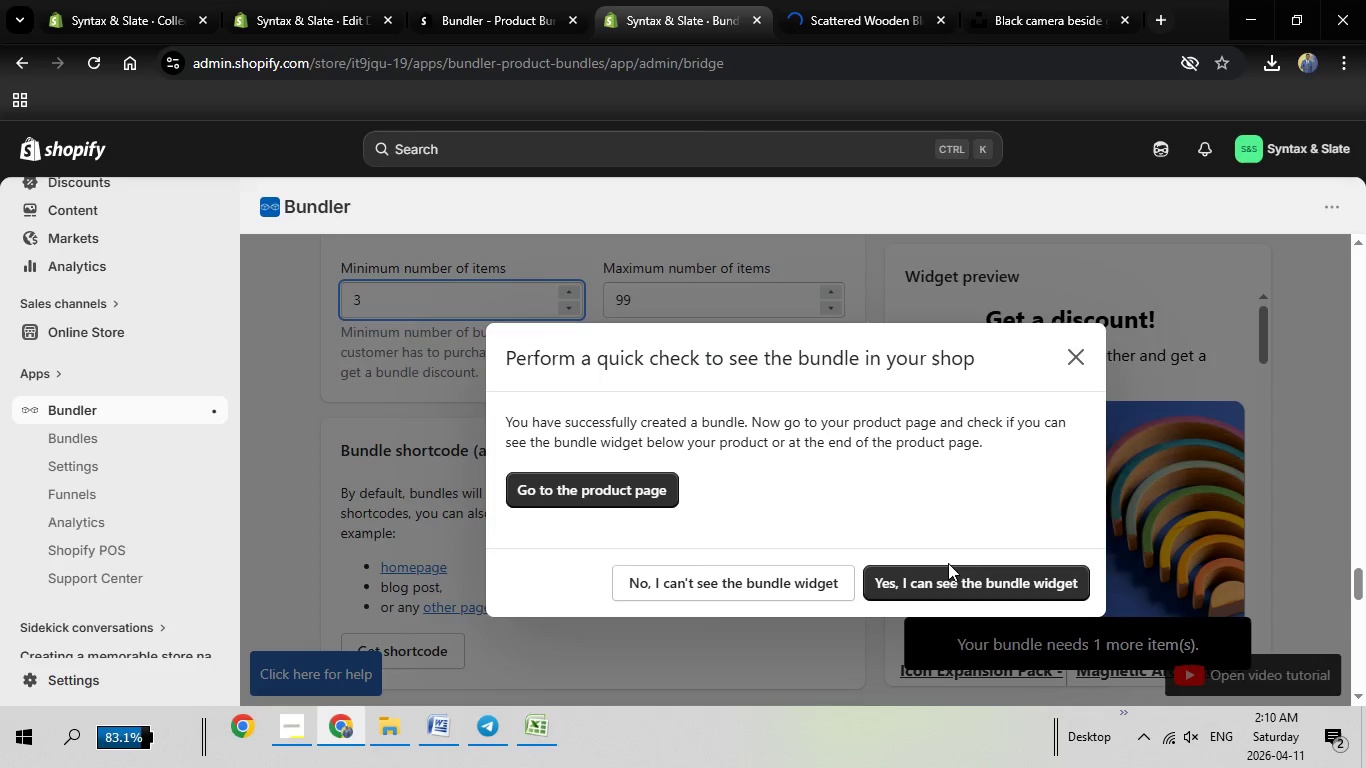 
wait(15.73)
 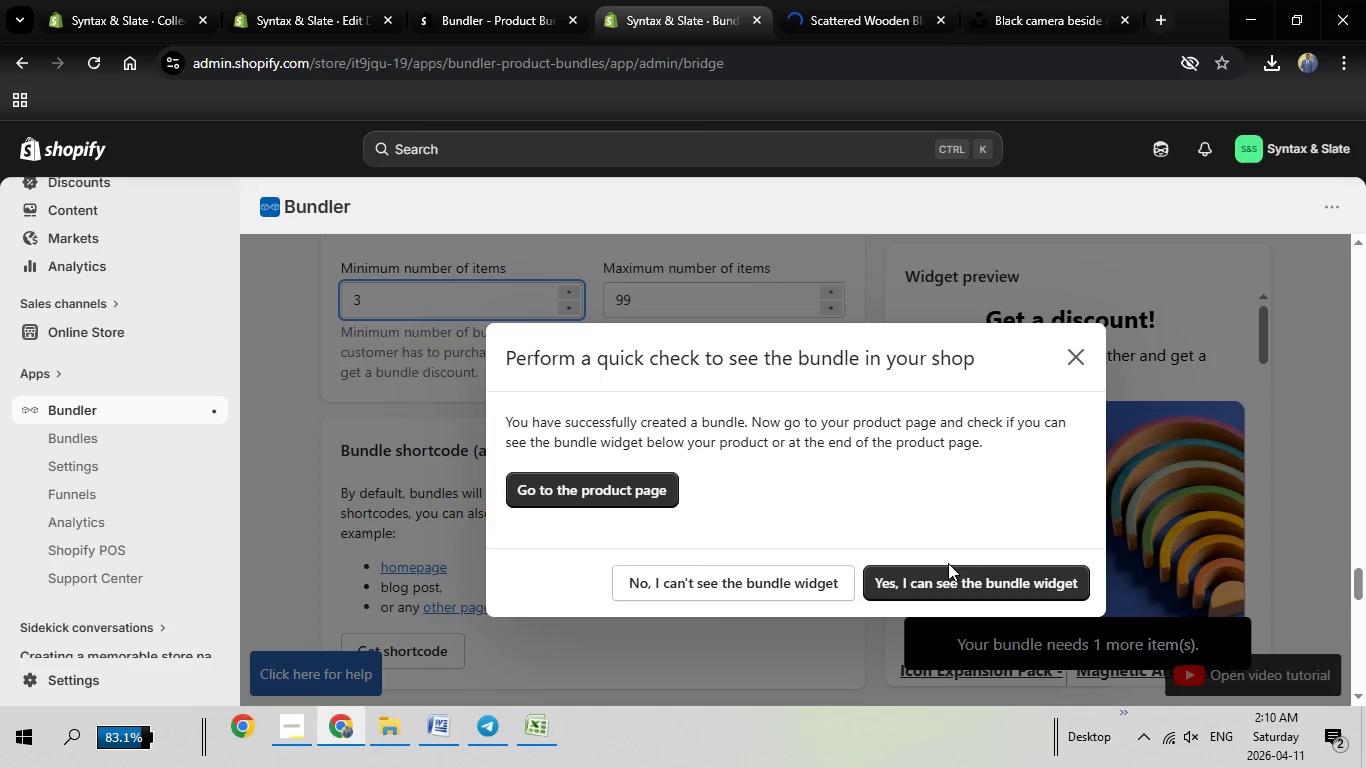 
left_click([938, 583])
 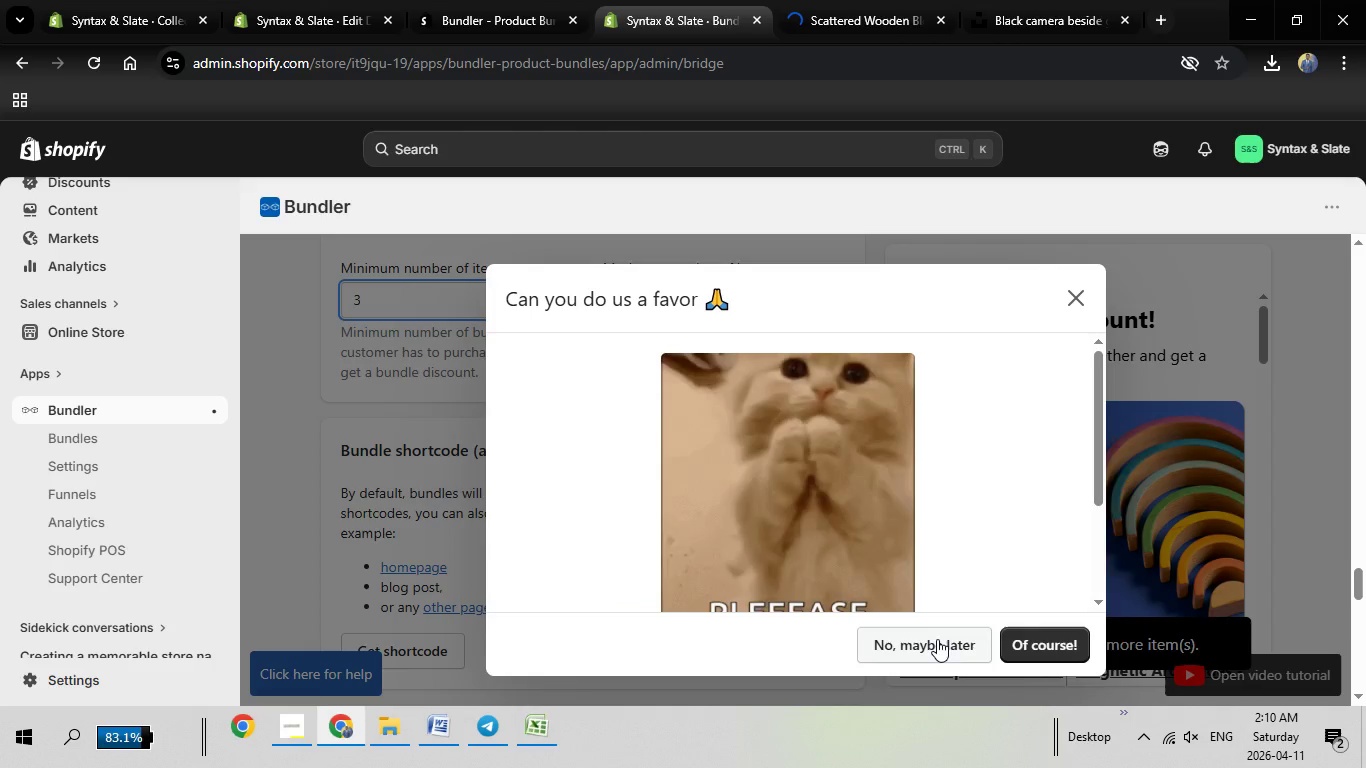 
left_click([937, 640])
 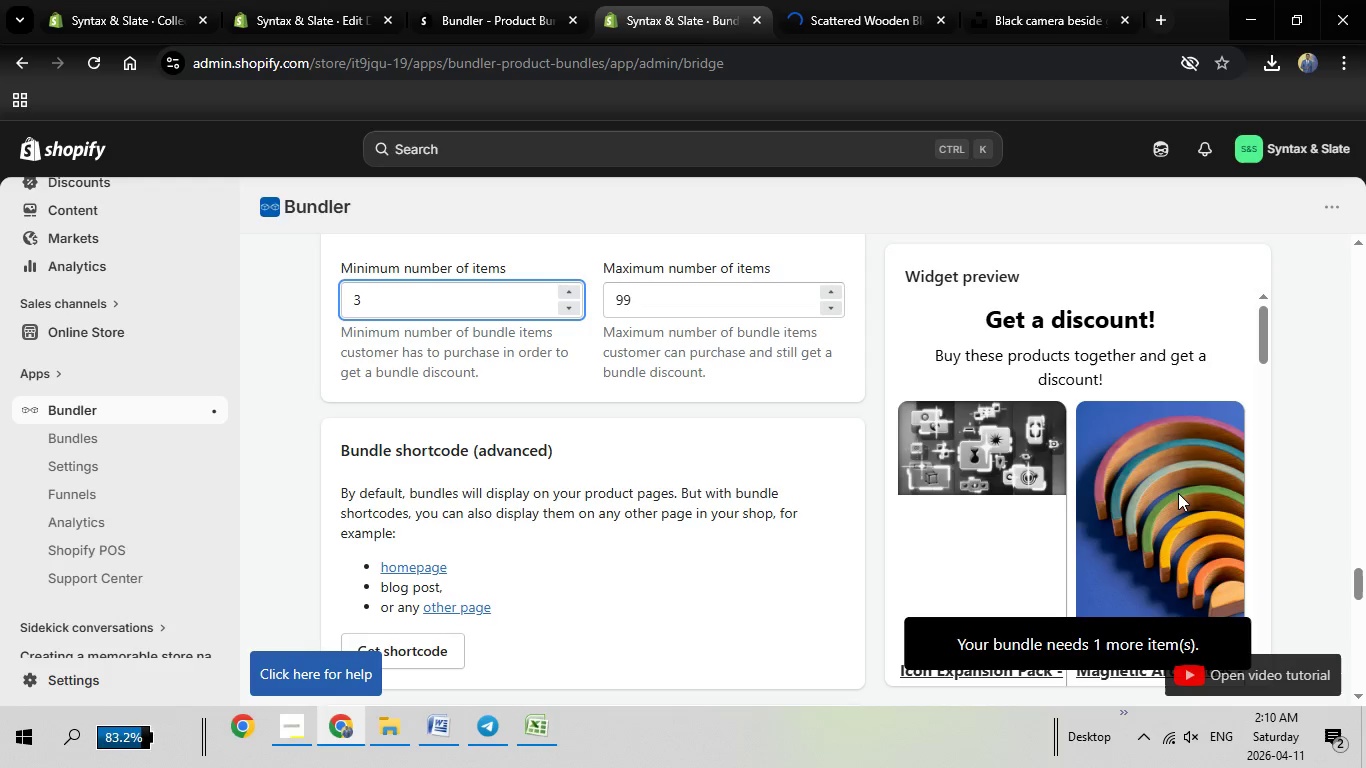 
scroll: coordinate [1170, 490], scroll_direction: down, amount: 6.0
 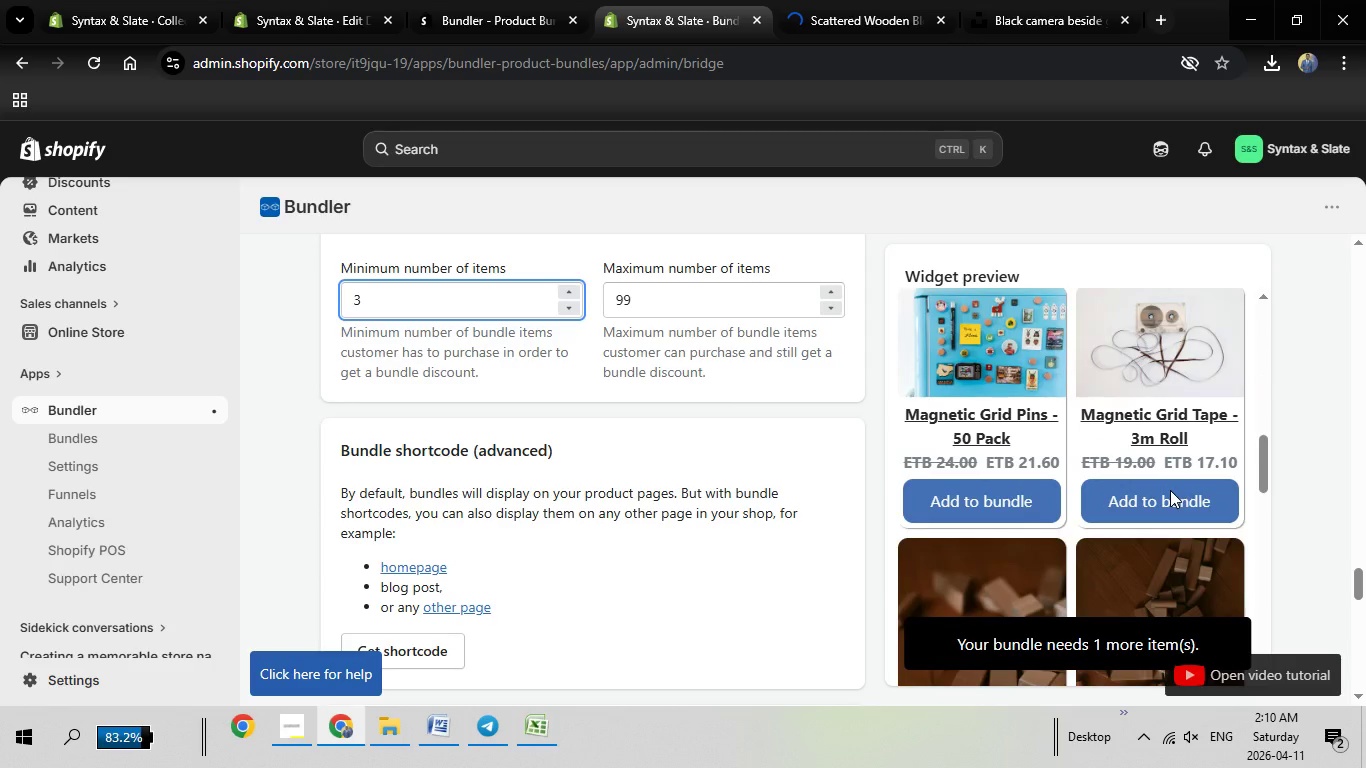 
scroll: coordinate [542, 487], scroll_direction: up, amount: 30.0
 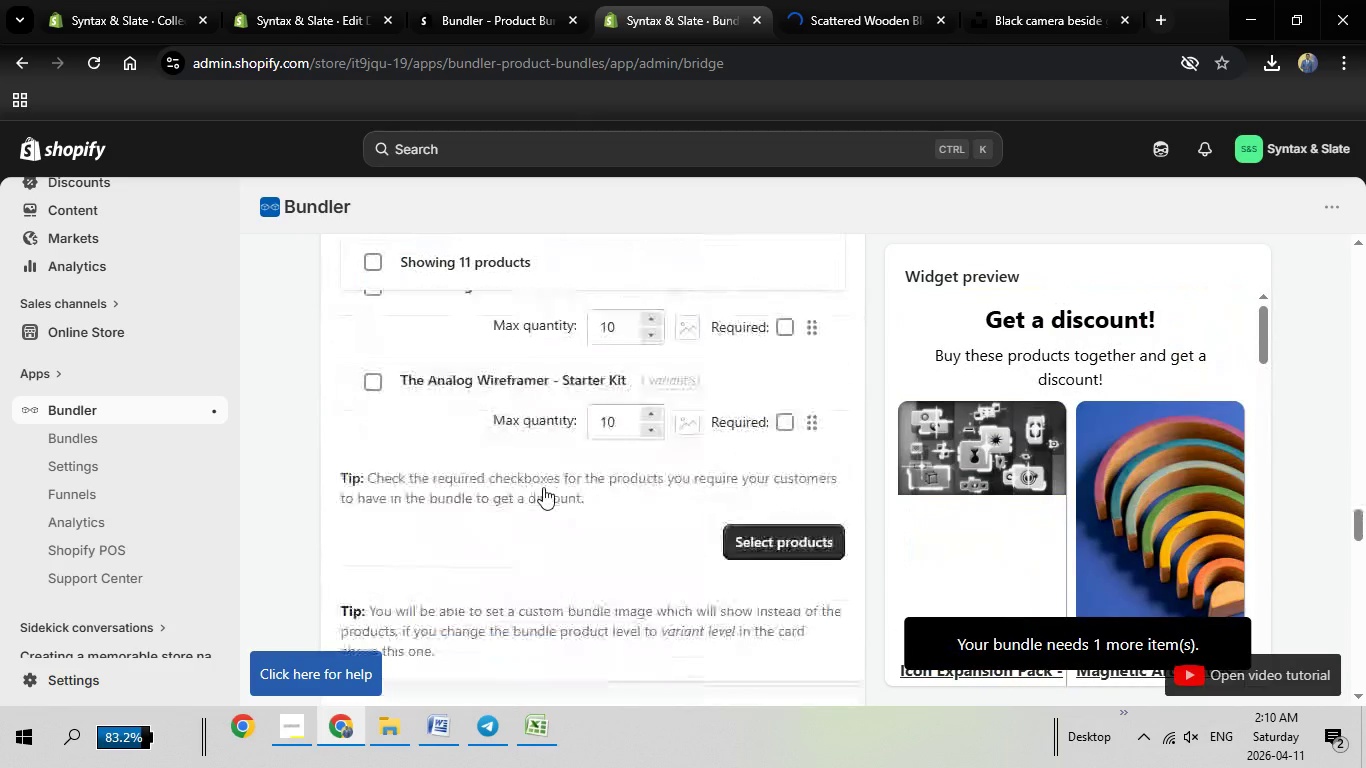 
scroll: coordinate [543, 487], scroll_direction: down, amount: 6.0
 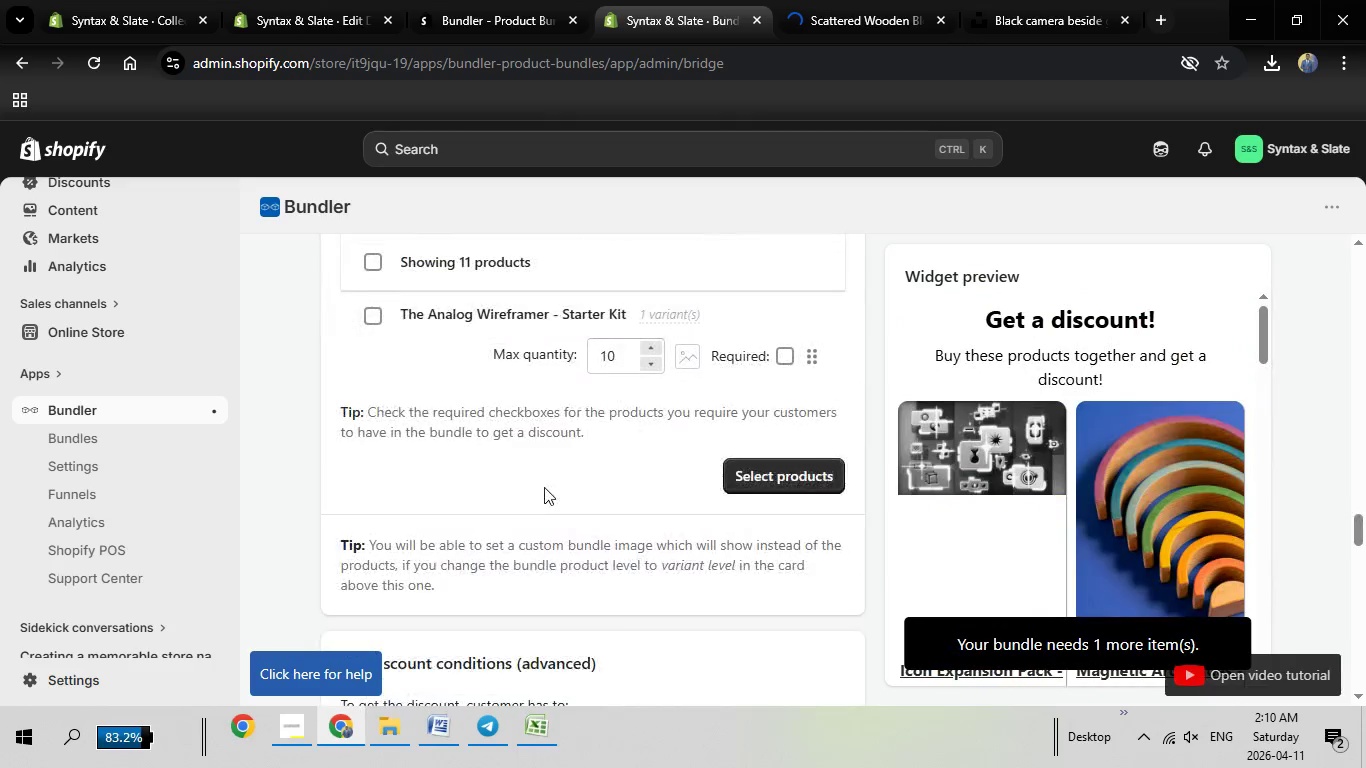 
scroll: coordinate [546, 487], scroll_direction: up, amount: 20.0
 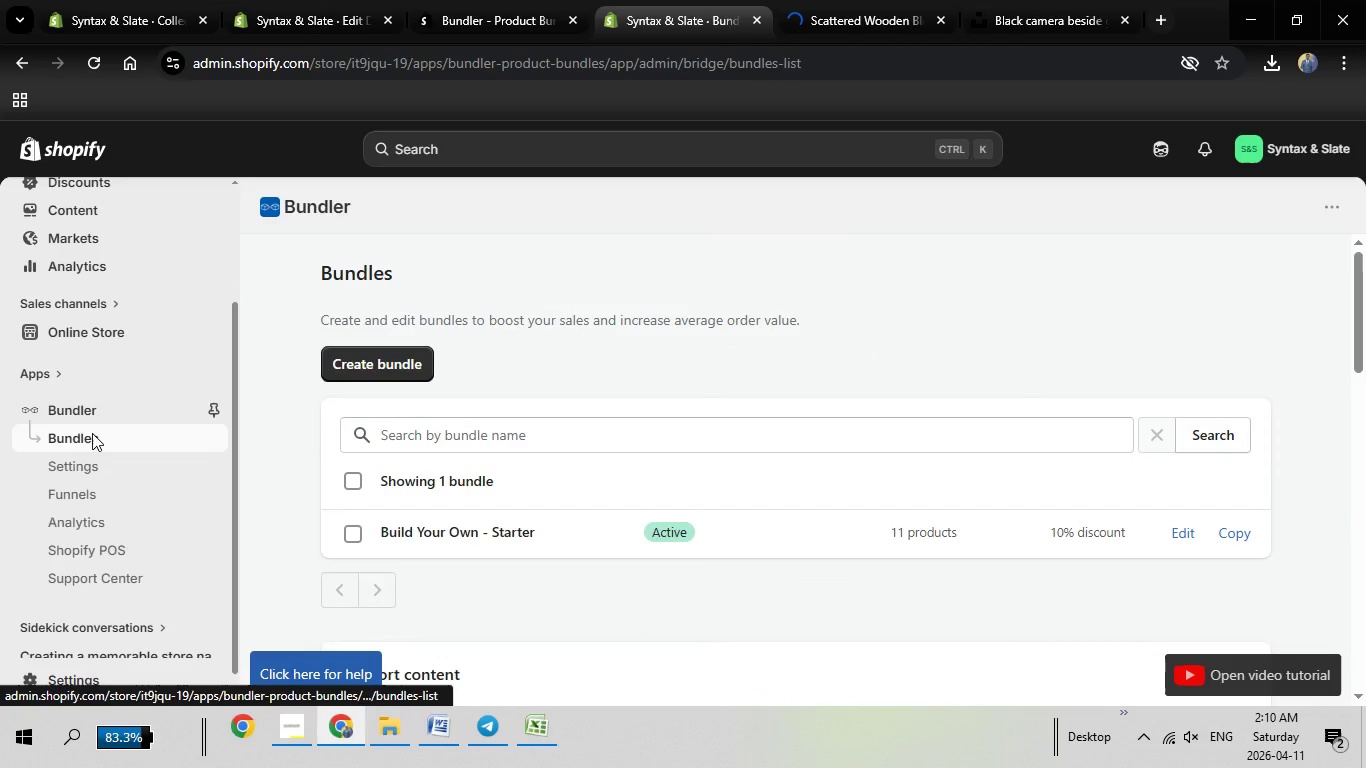 
wait(9.71)
 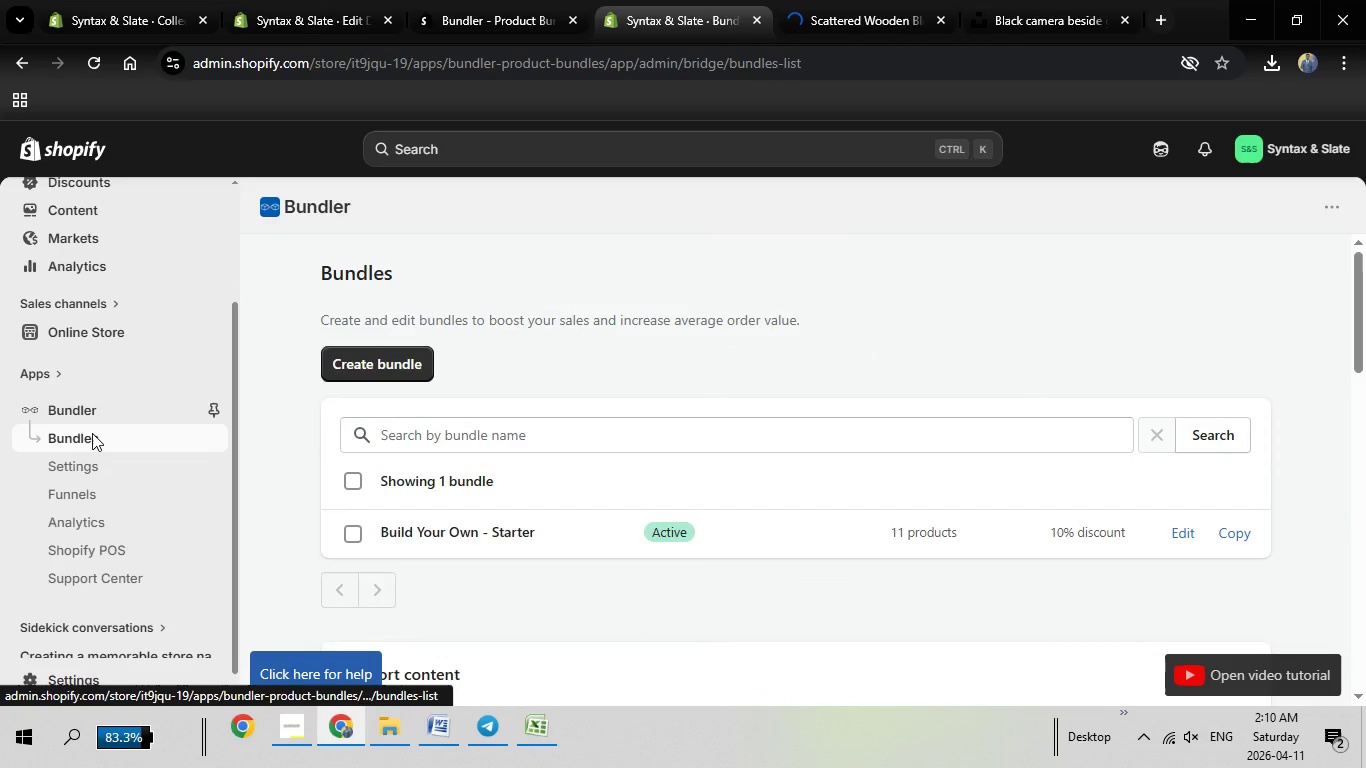 
left_click([363, 356])
 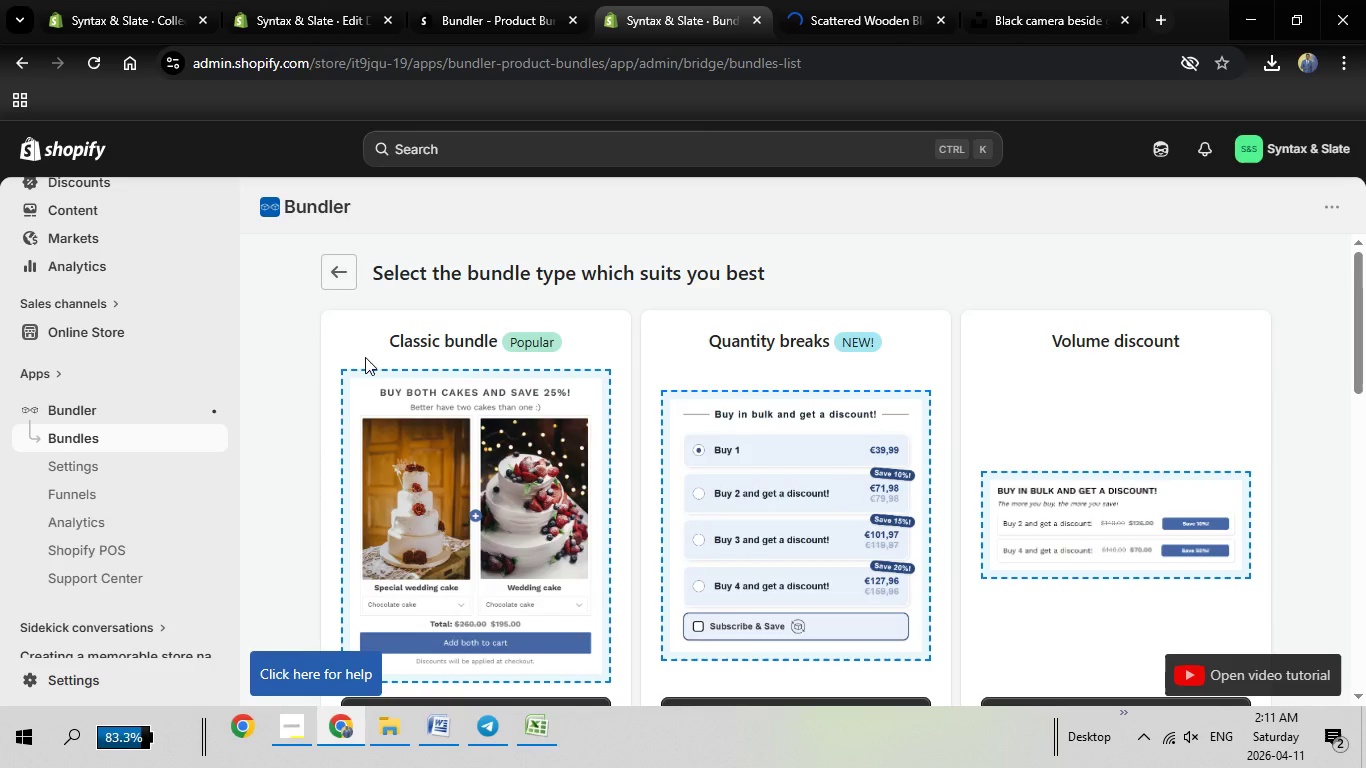 
scroll: coordinate [445, 498], scroll_direction: down, amount: 5.0
 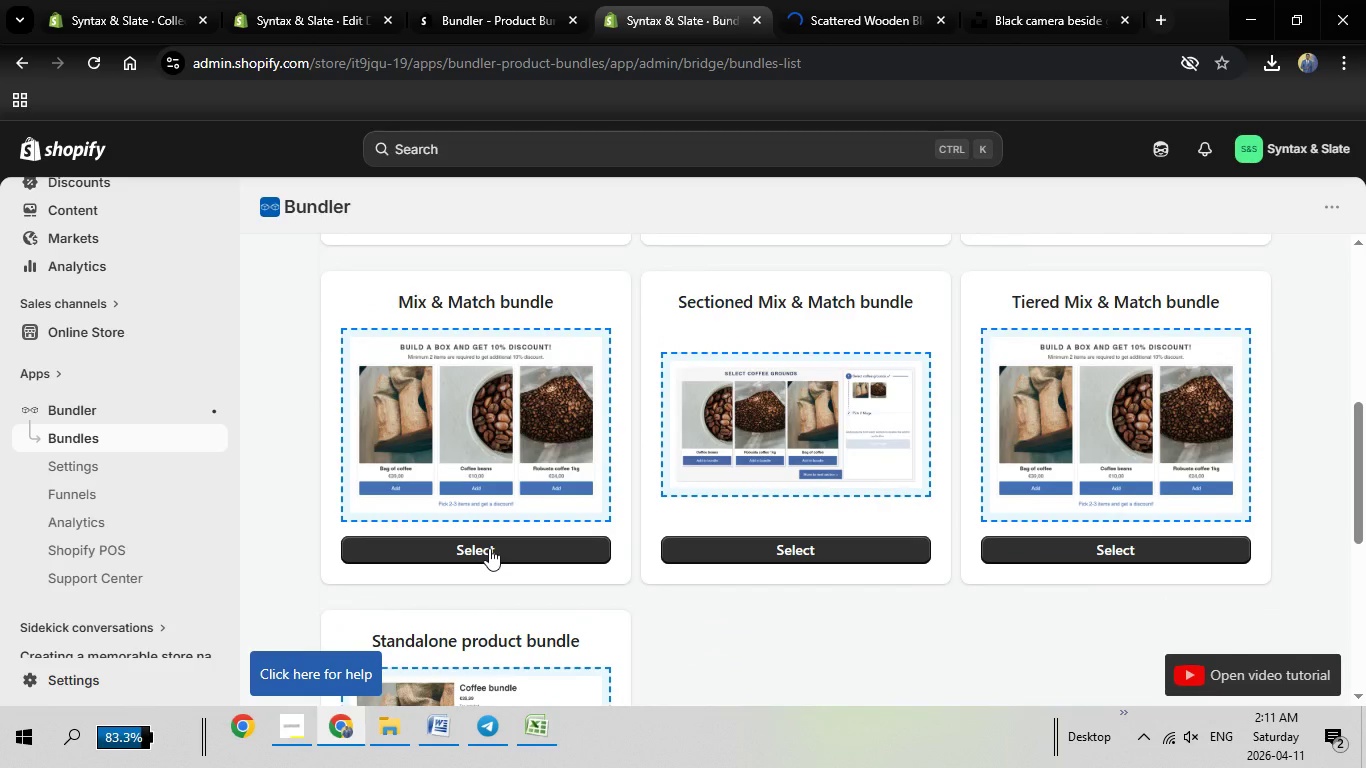 
left_click([489, 548])
 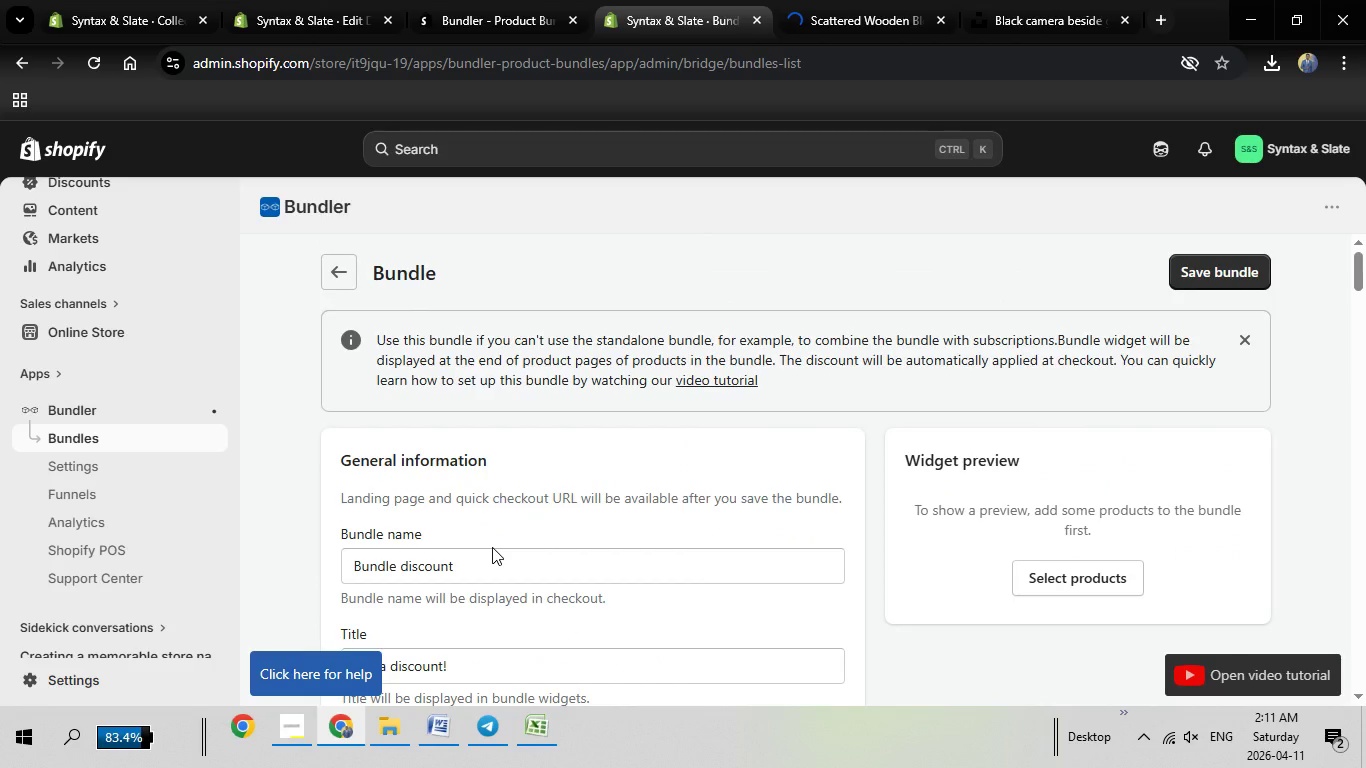 
wait(5.59)
 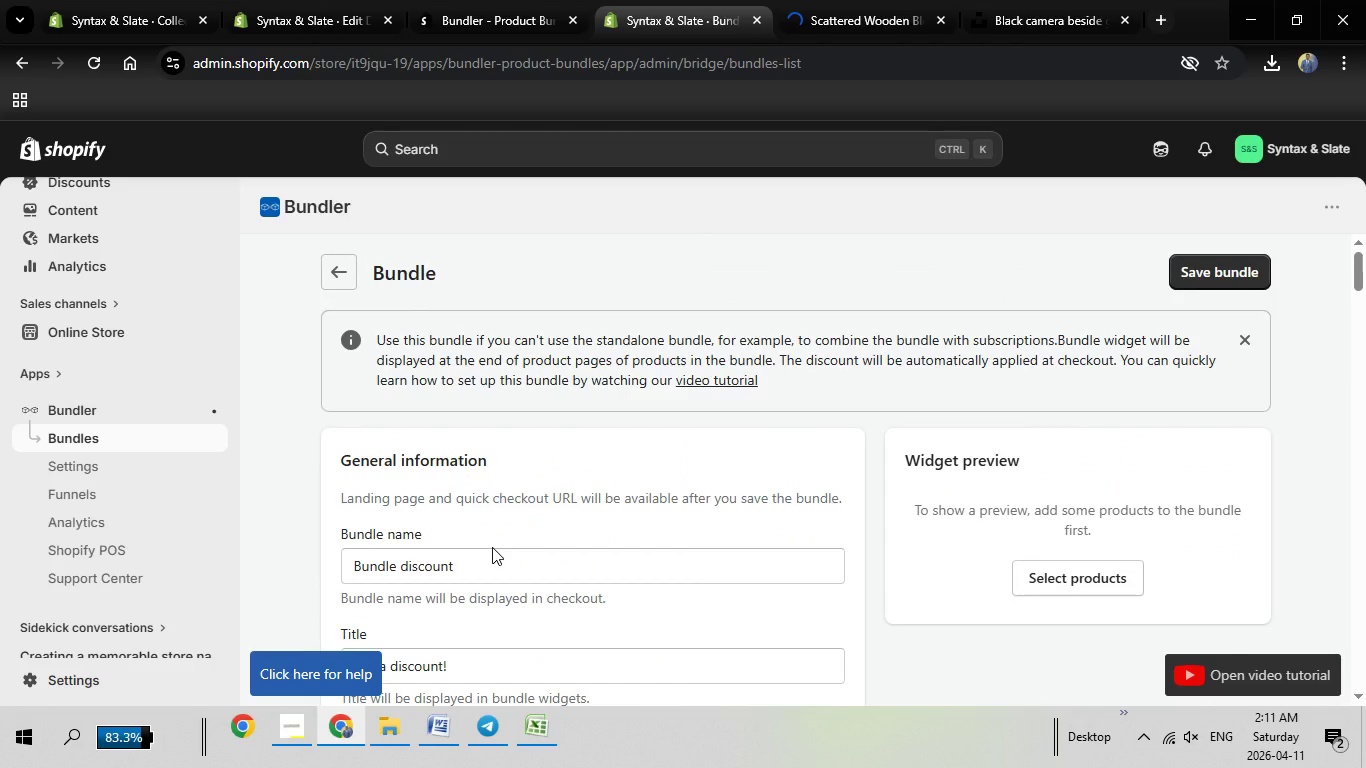 
scroll: coordinate [474, 503], scroll_direction: down, amount: 2.0
 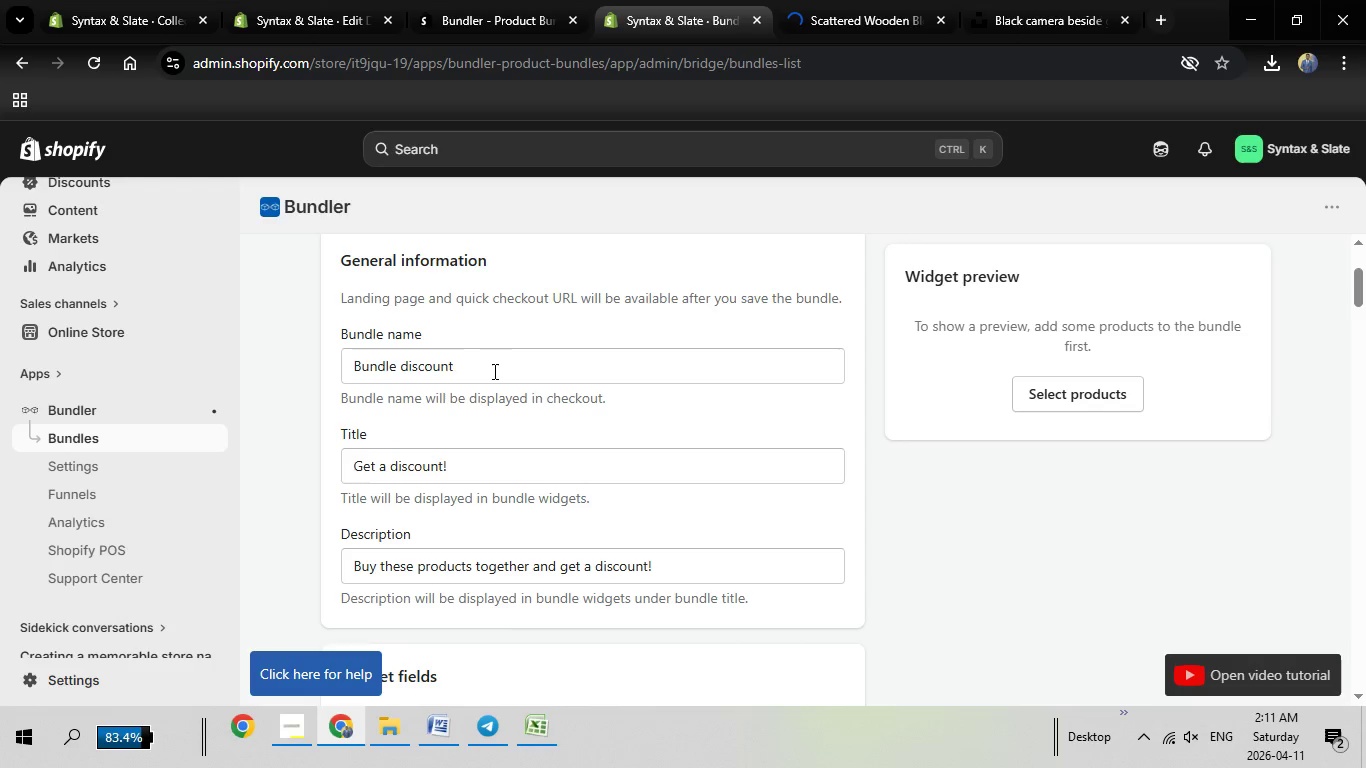 
left_click_drag(start_coordinate=[493, 371], to_coordinate=[272, 368])
 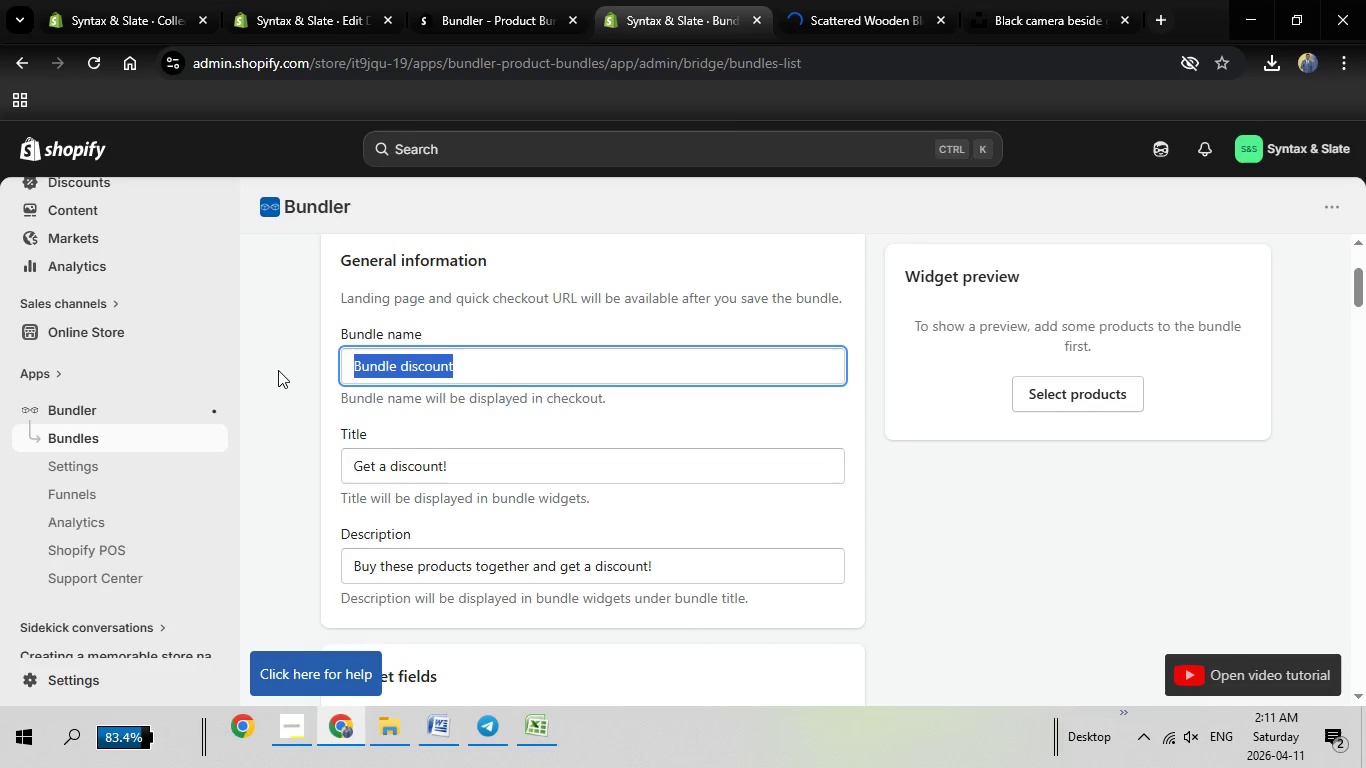 
key(Backspace)
type(Build )
 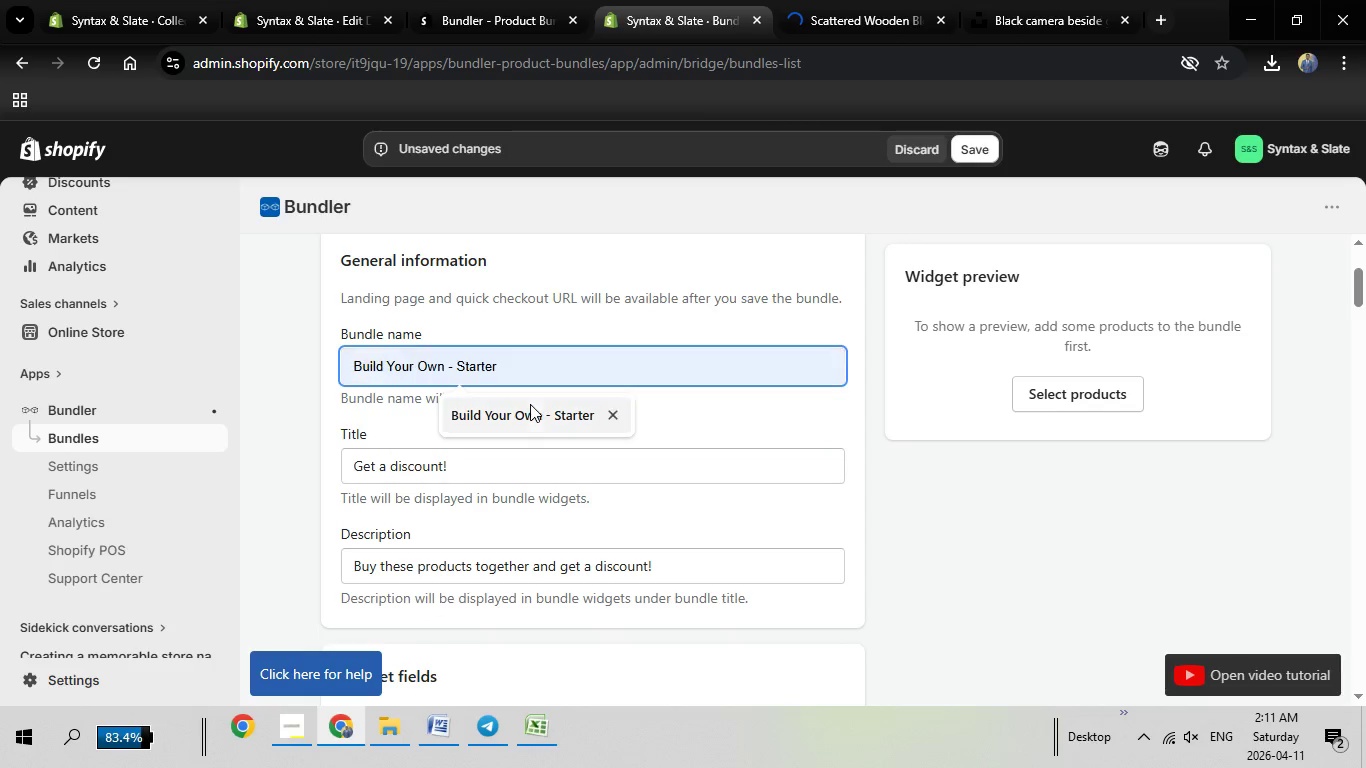 
left_click([537, 407])
 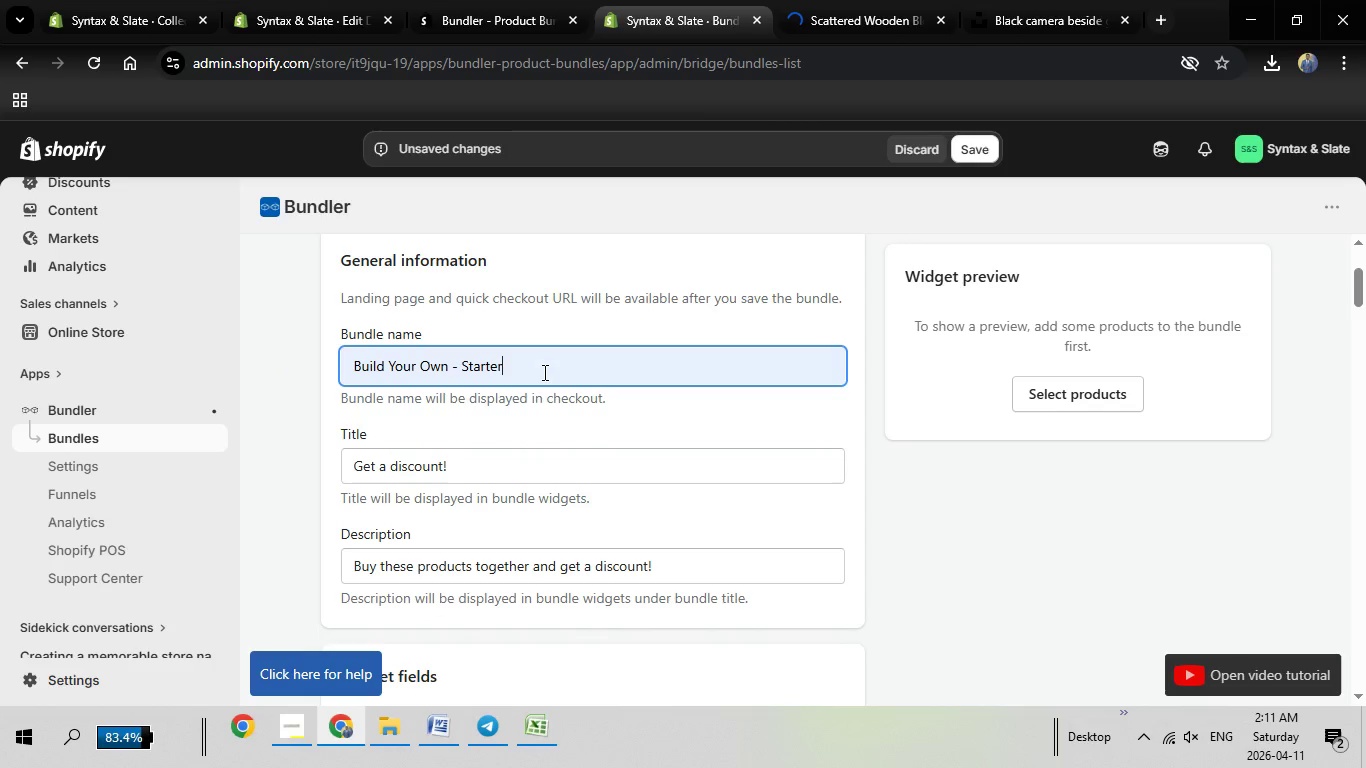 
left_click([543, 372])
 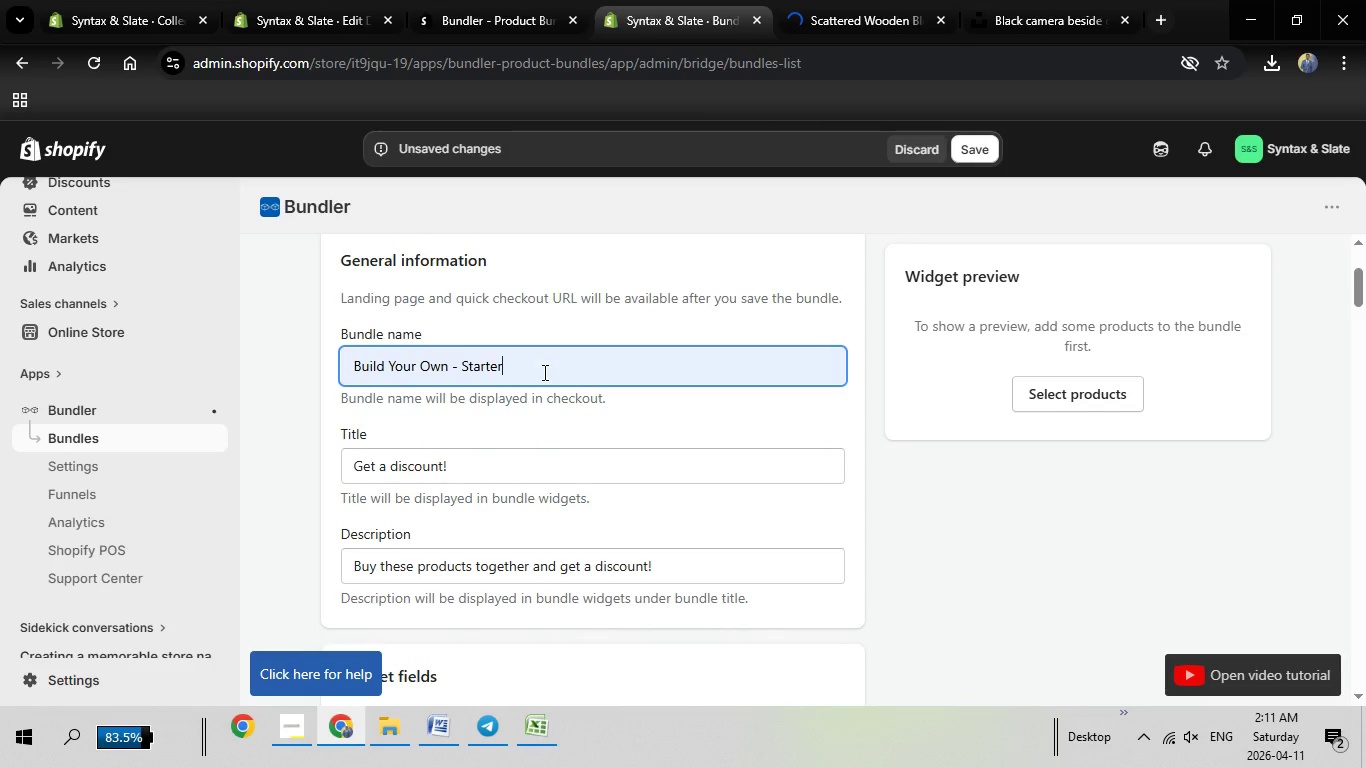 
key(Backspace)
key(Backspace)
key(Backspace)
key(Backspace)
key(Backspace)
key(Backspace)
key(Backspace)
type(Pro)
 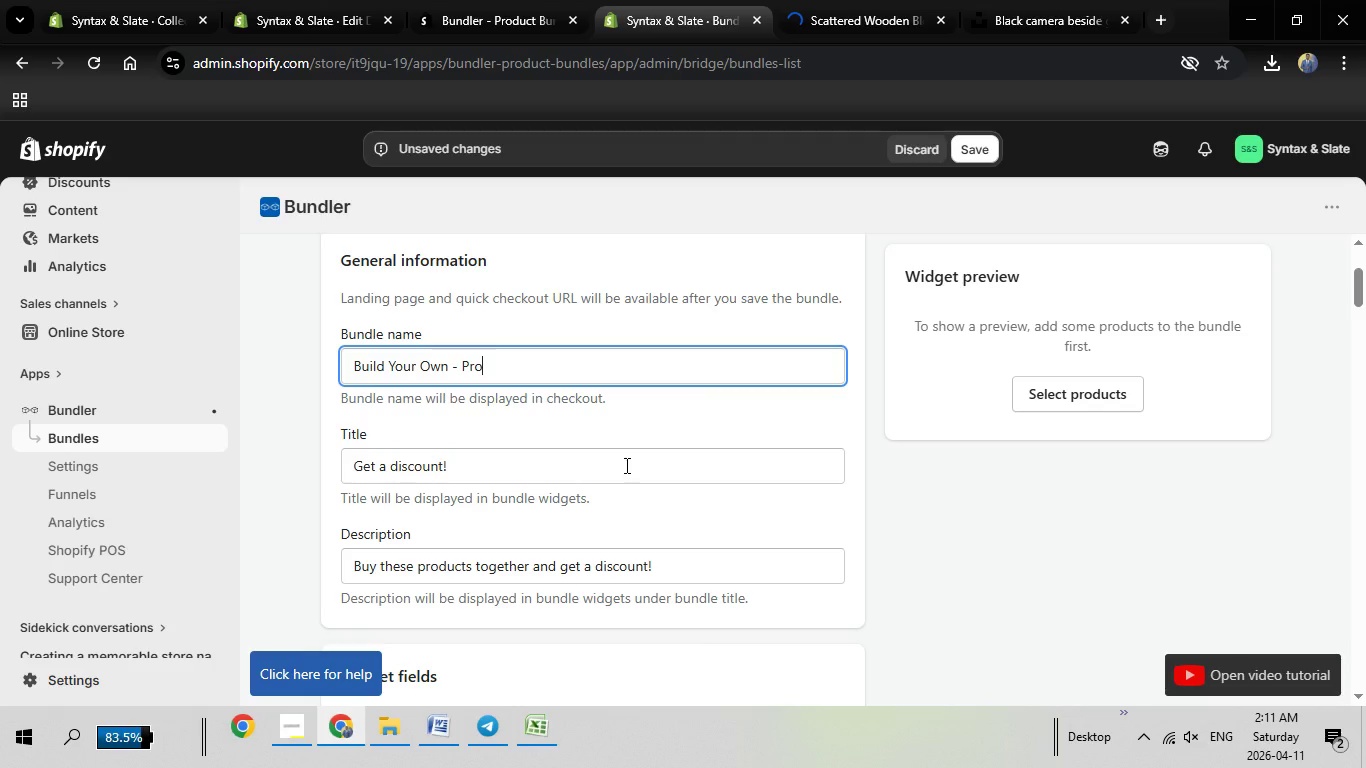 
scroll: coordinate [603, 514], scroll_direction: down, amount: 12.0
 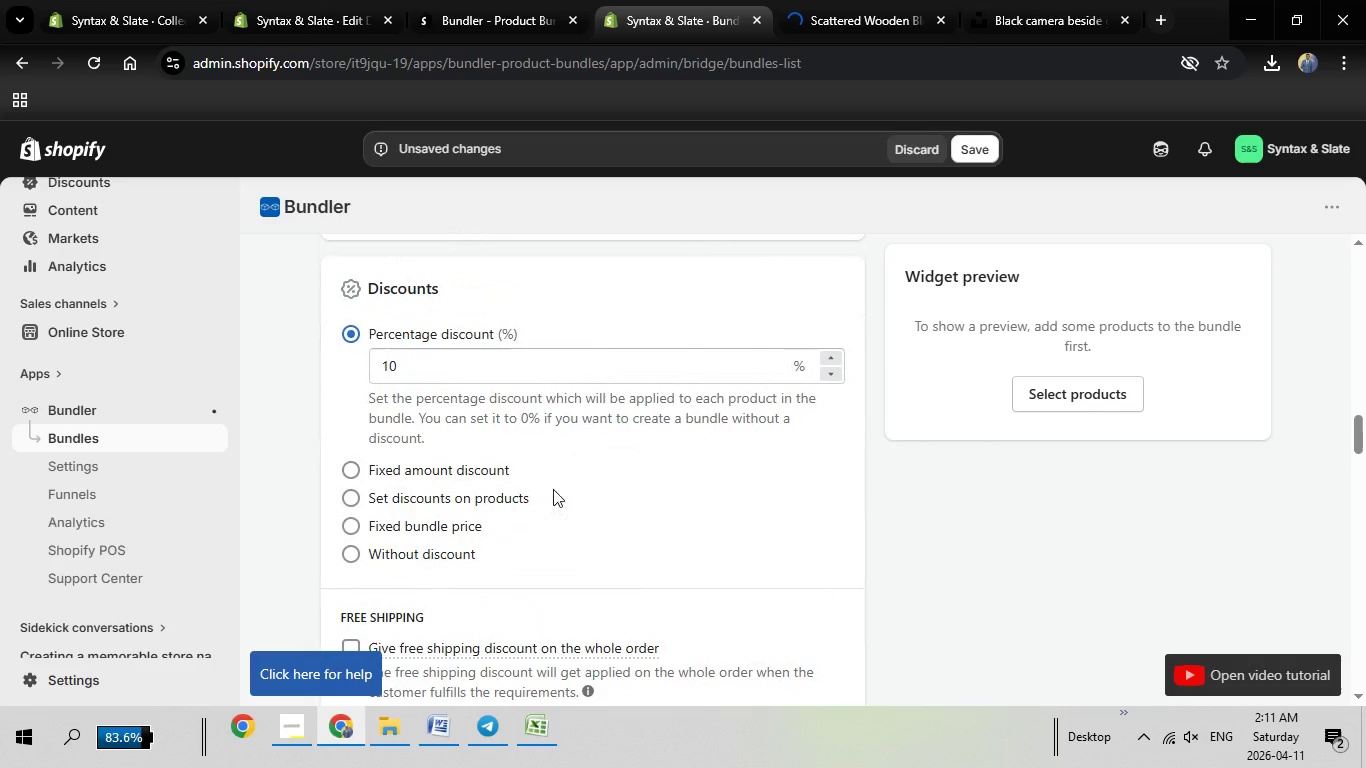 
left_click([450, 368])
 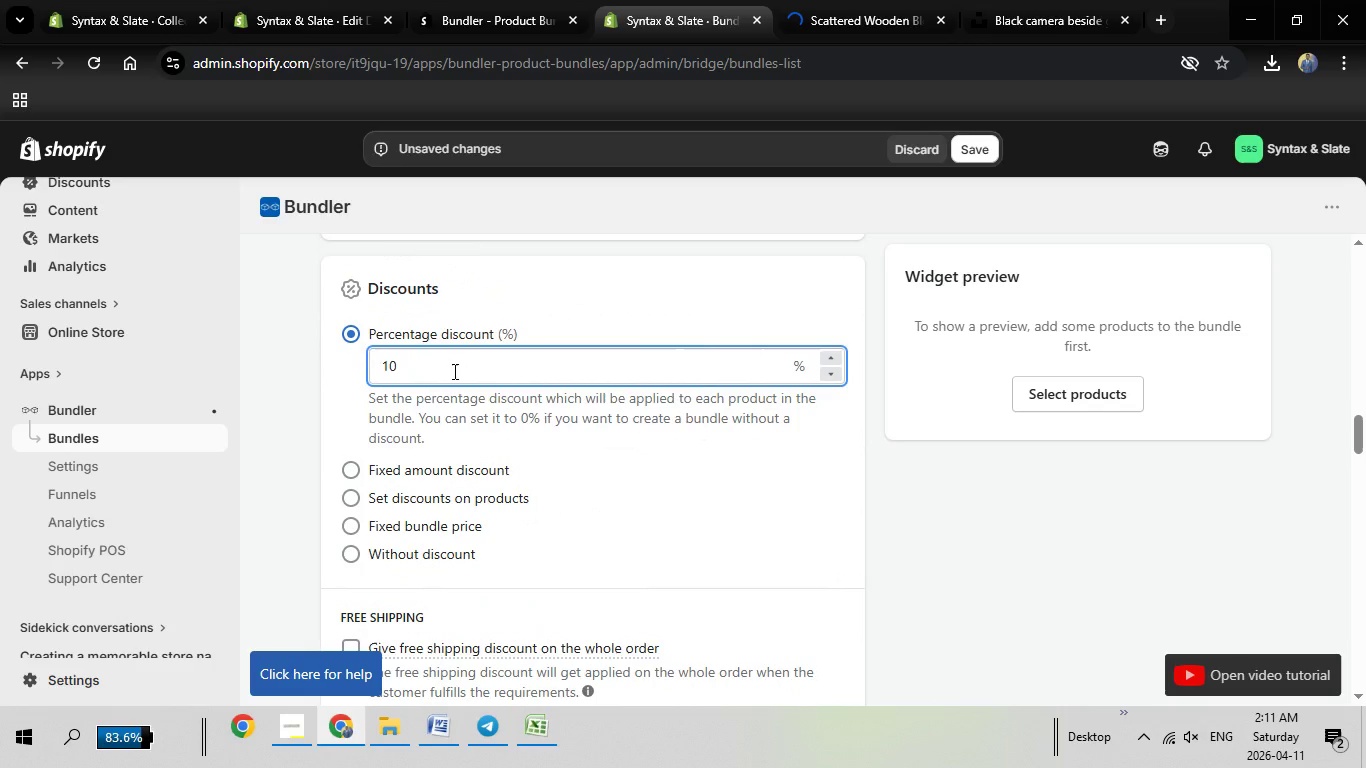 
key(Backspace)
 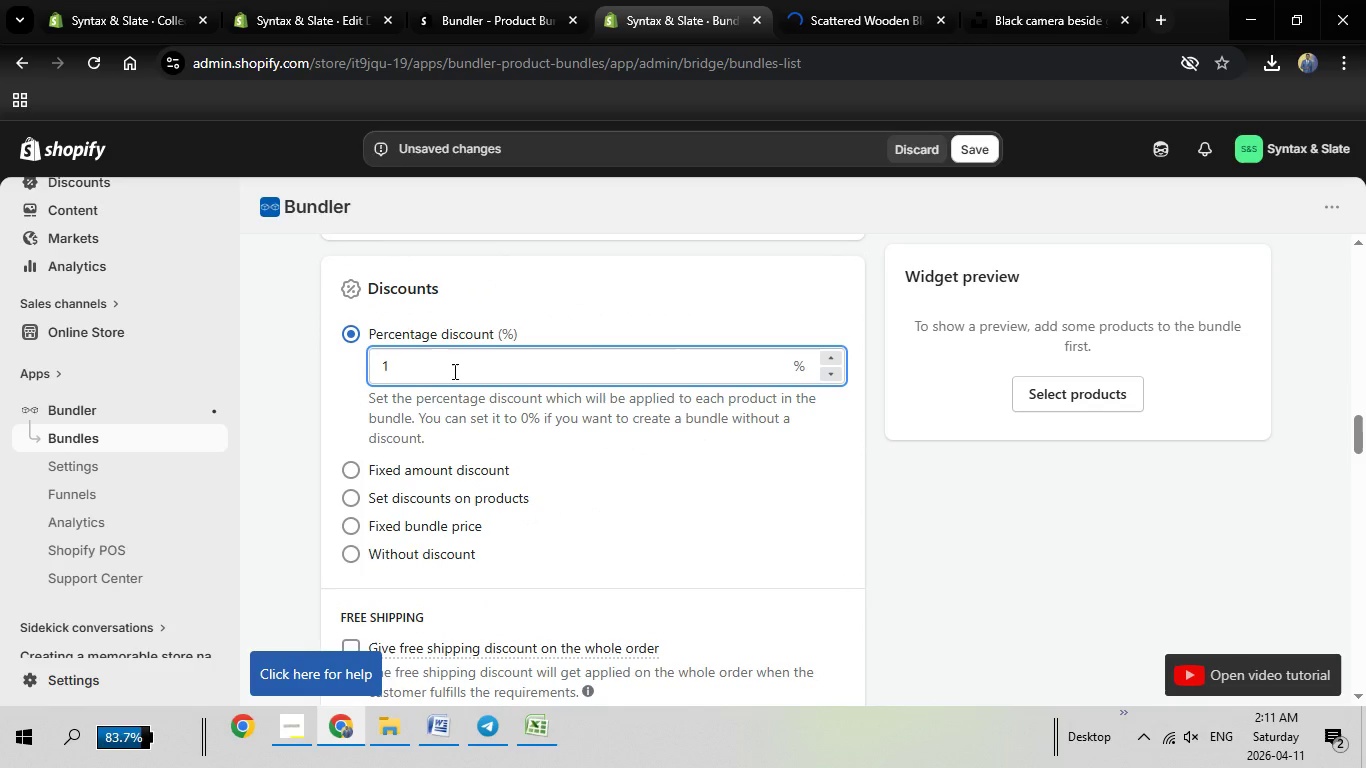 
key(5)
 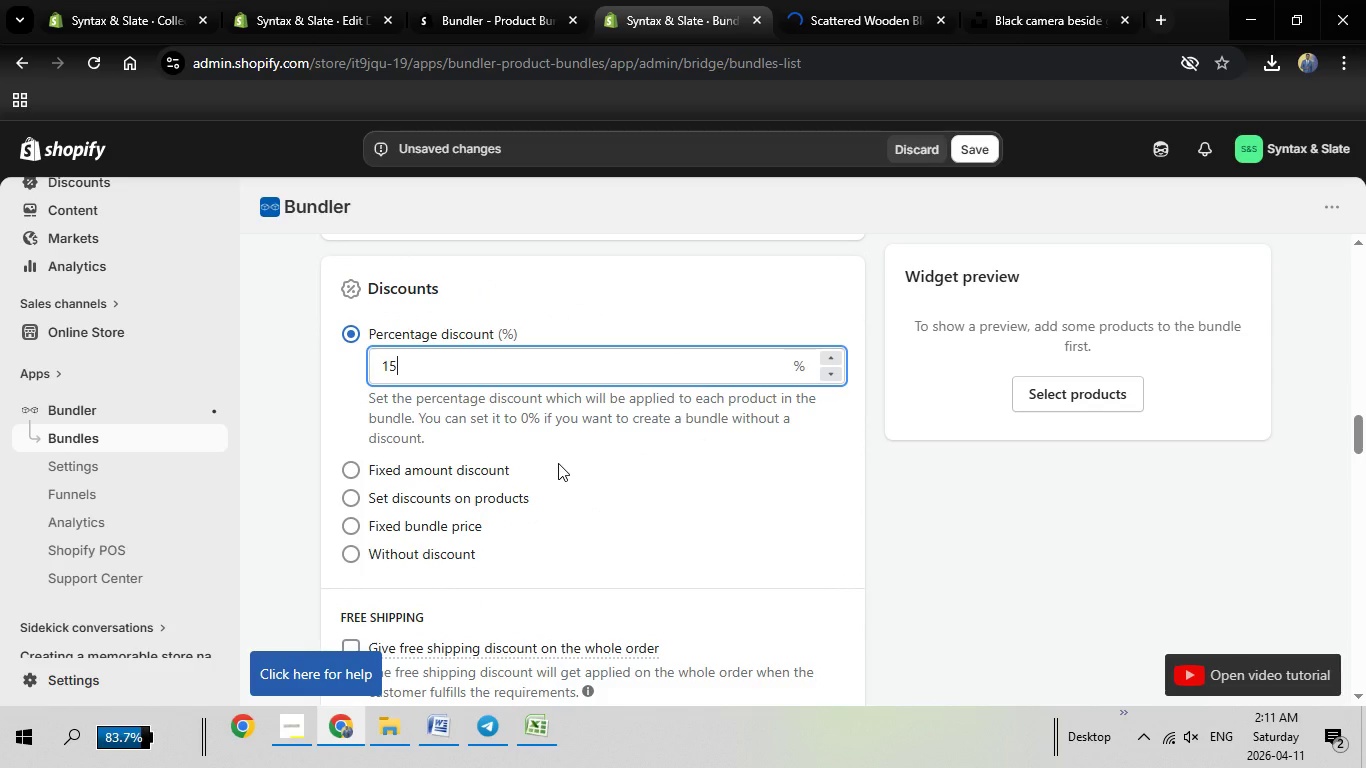 
scroll: coordinate [559, 462], scroll_direction: down, amount: 5.0
 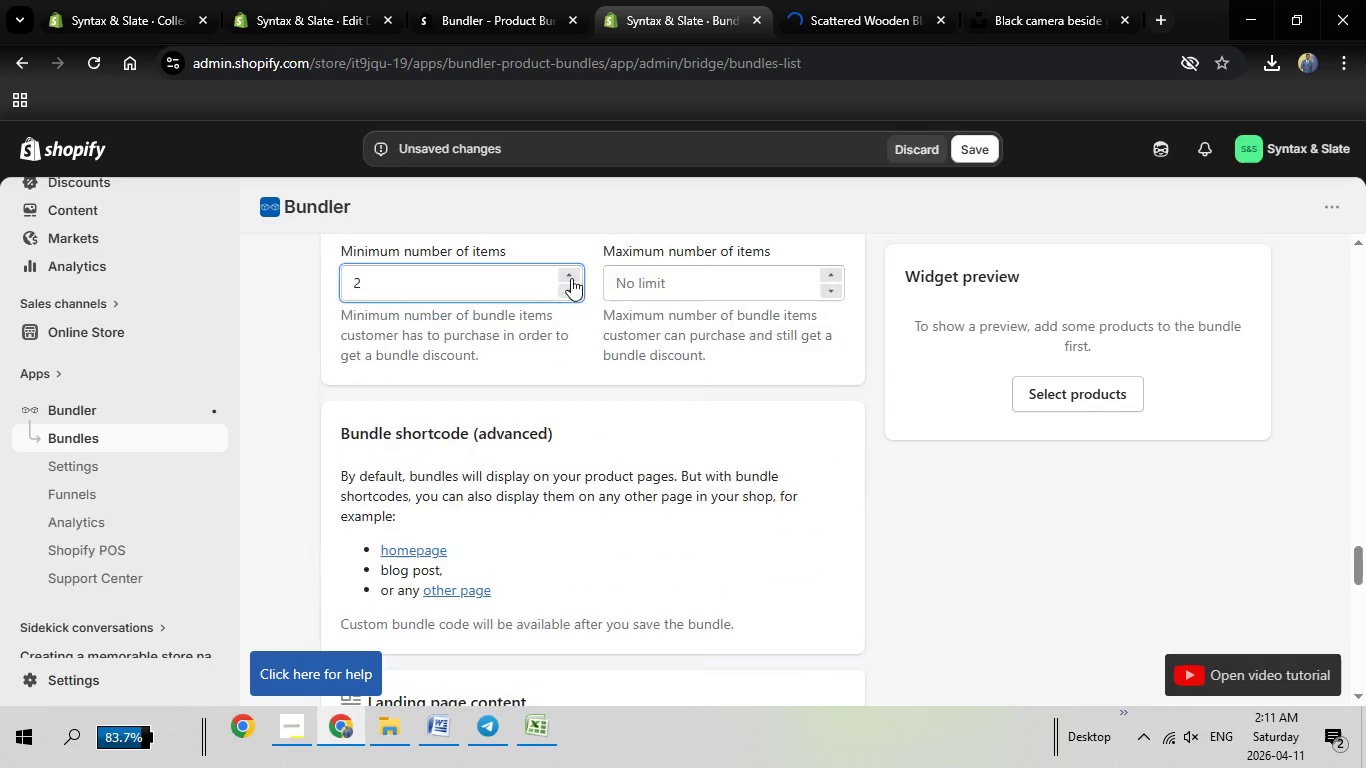 
double_click([571, 278])
 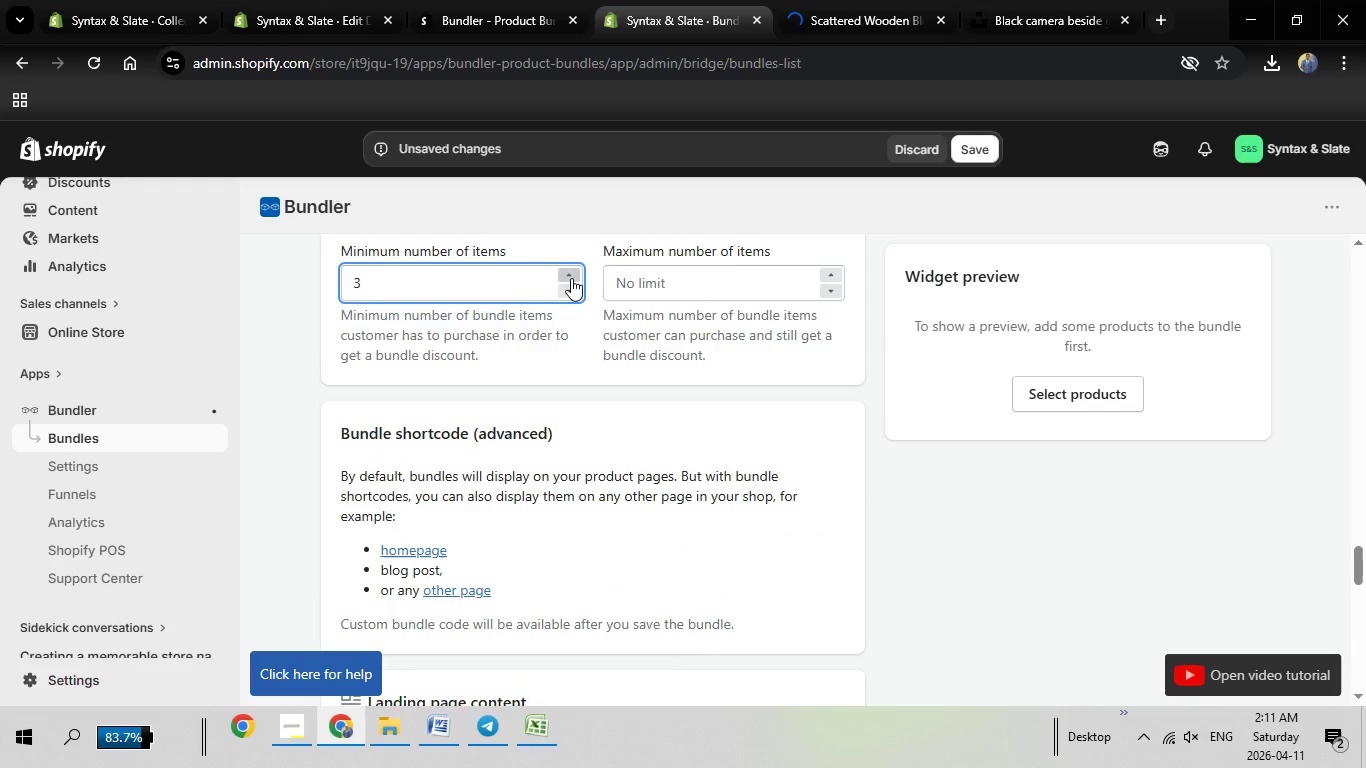 
triple_click([571, 278])
 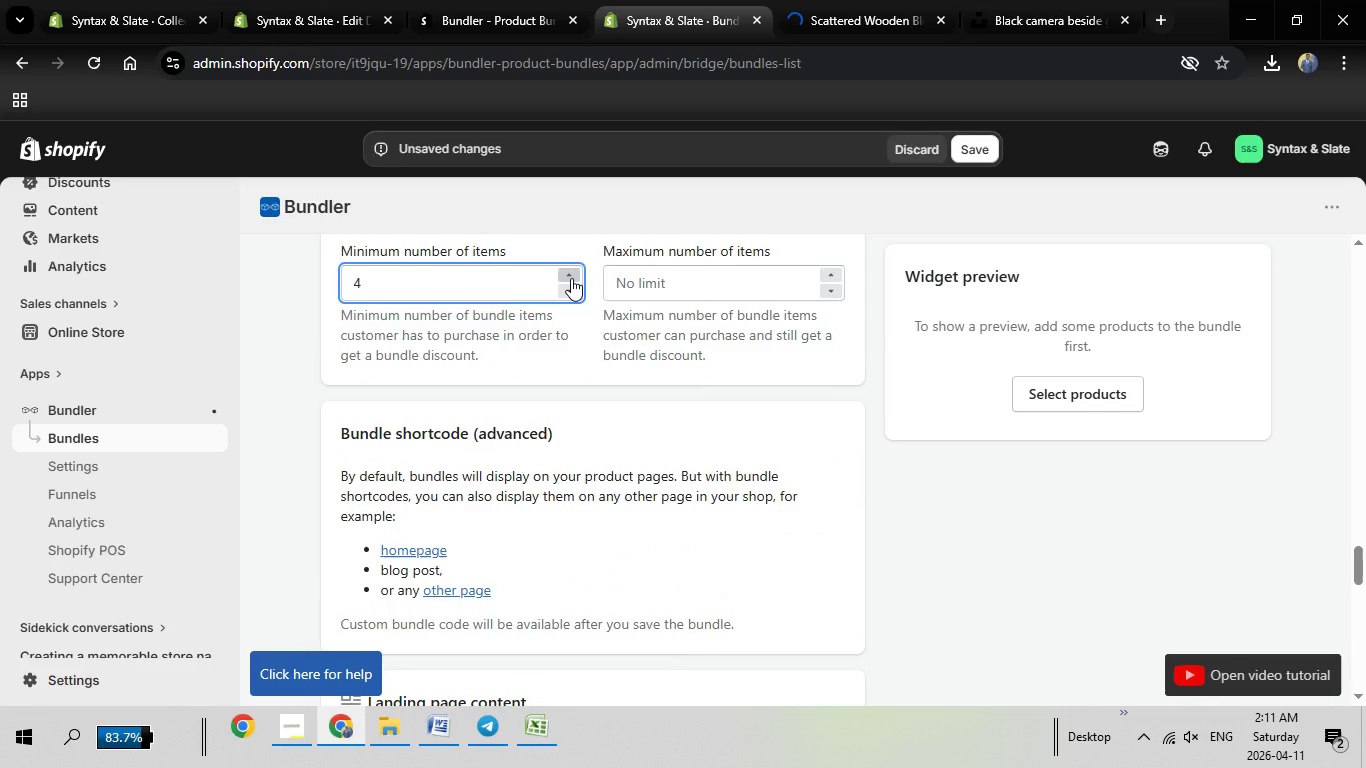 
triple_click([571, 278])
 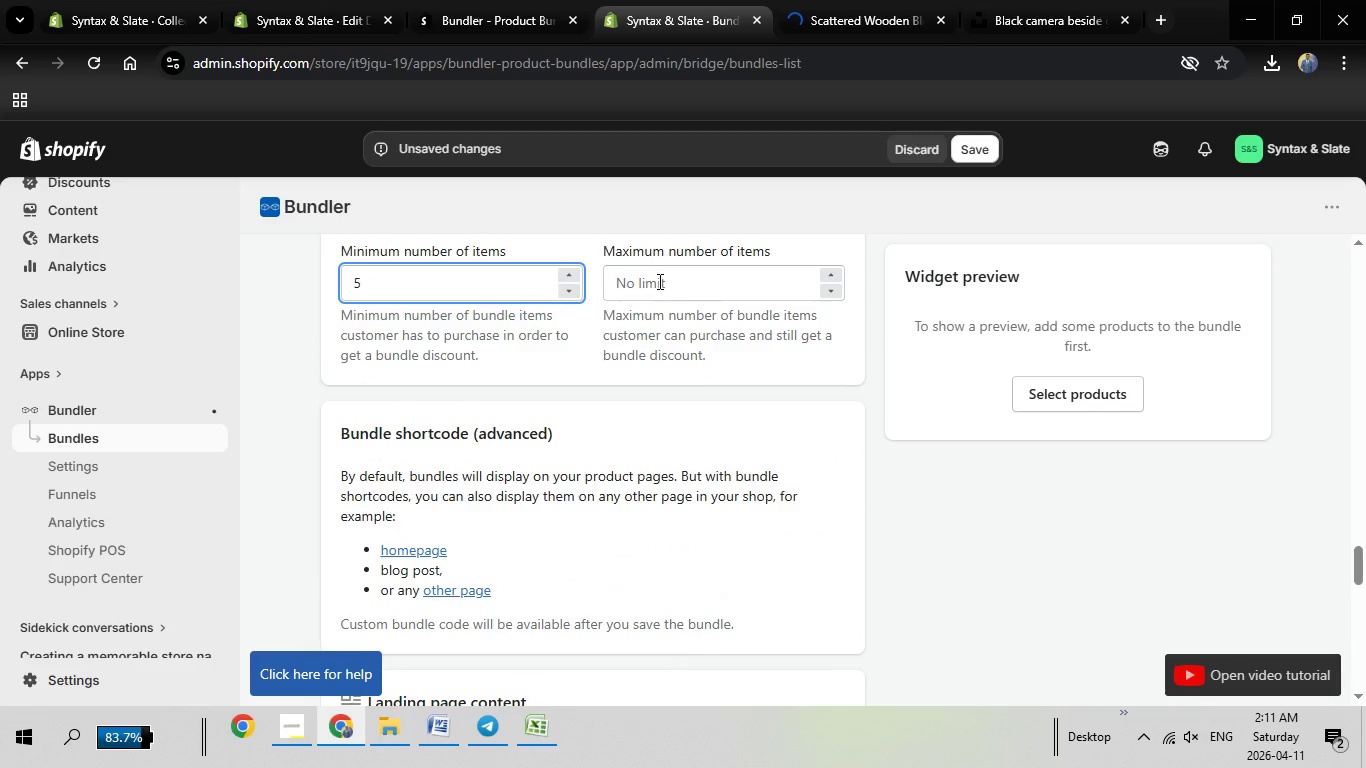 
left_click([658, 281])
 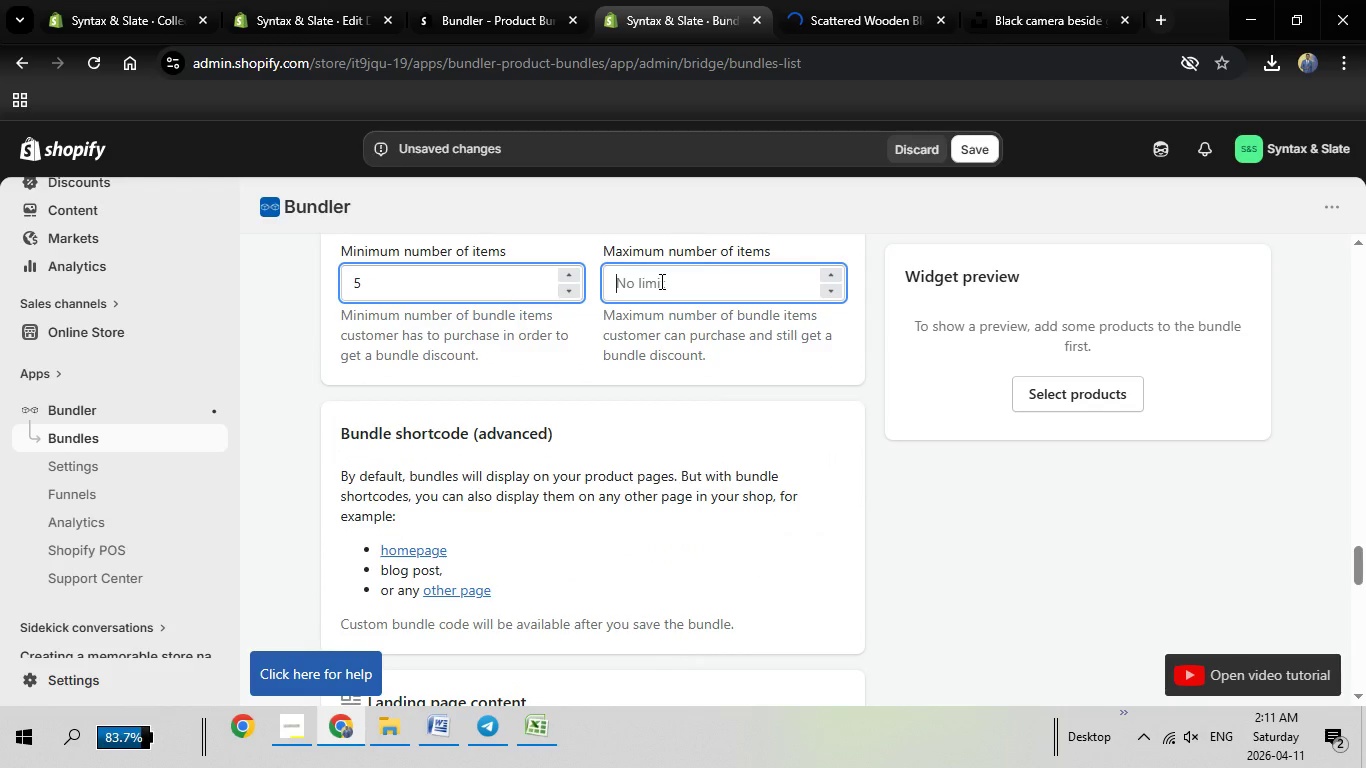 
type(99)
 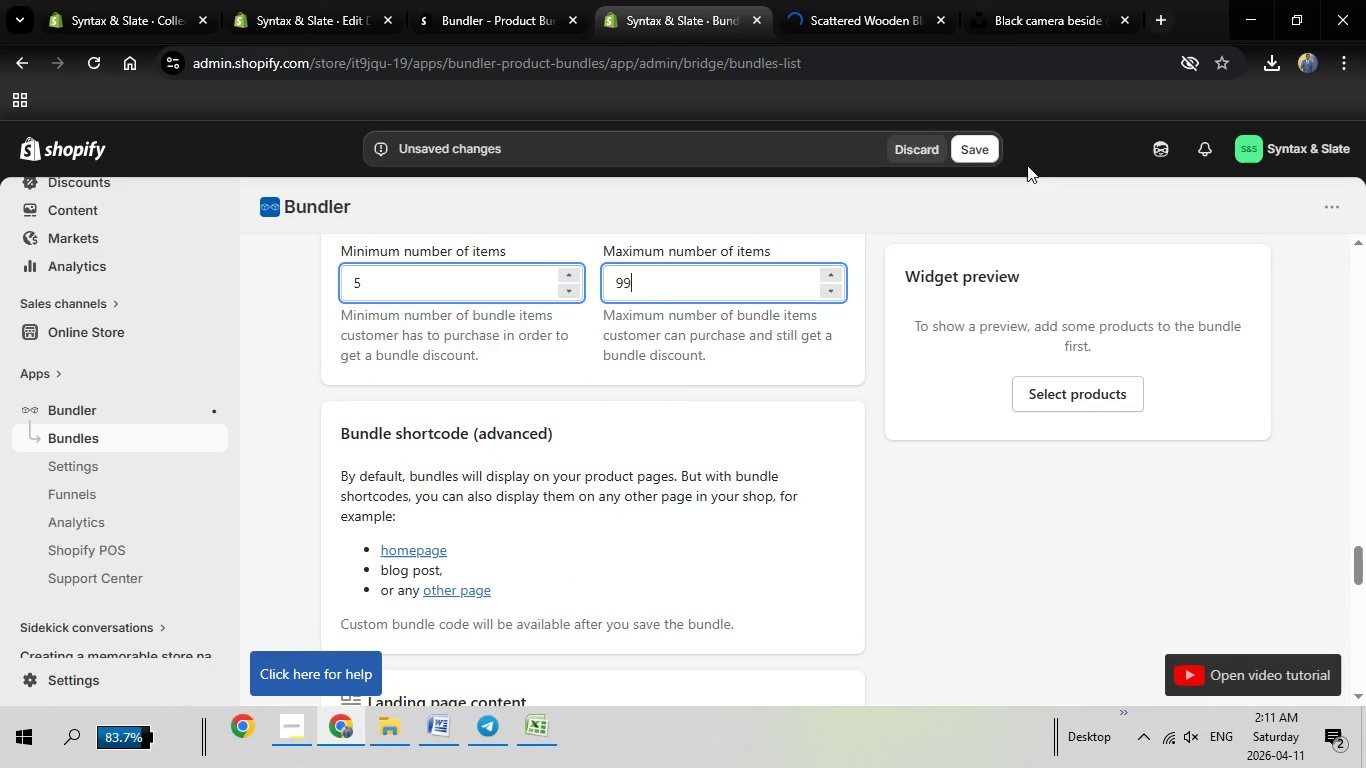 
left_click([976, 145])
 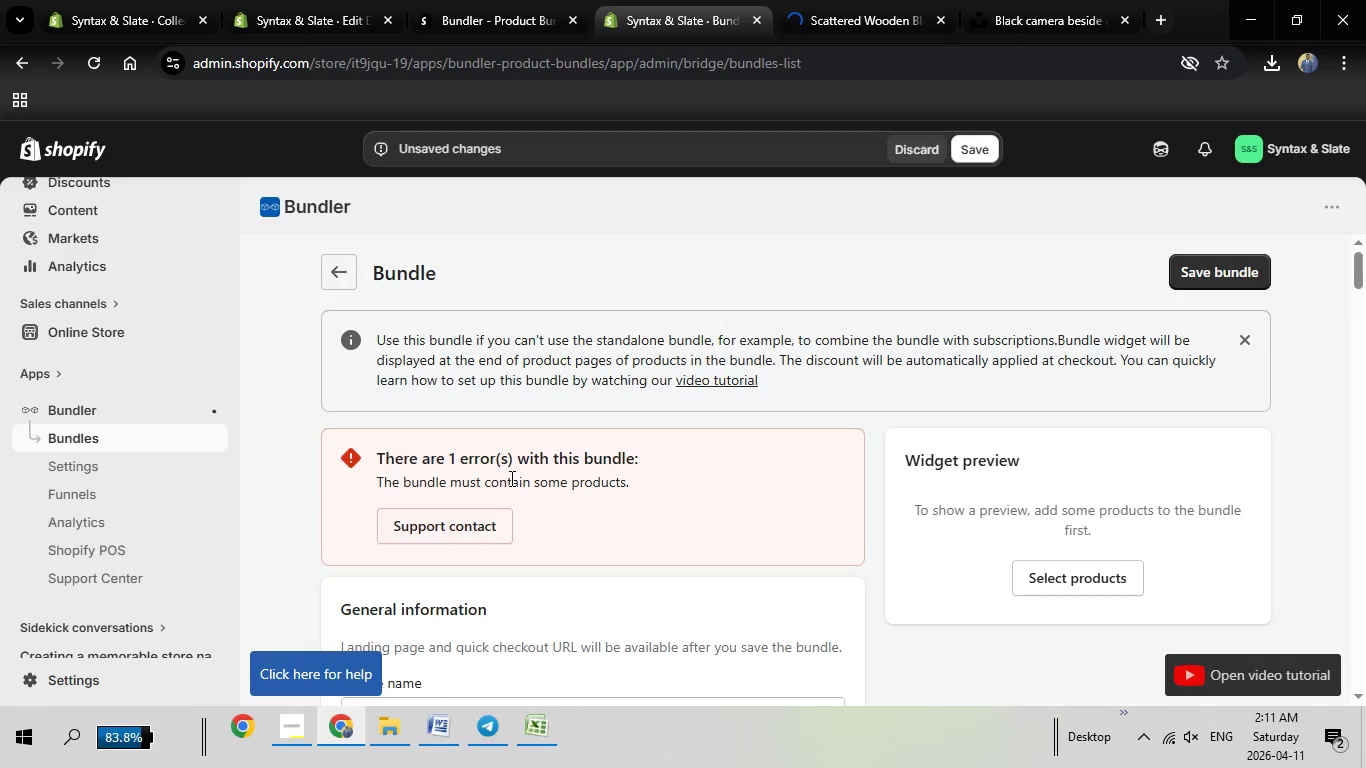 
scroll: coordinate [582, 523], scroll_direction: down, amount: 32.0
 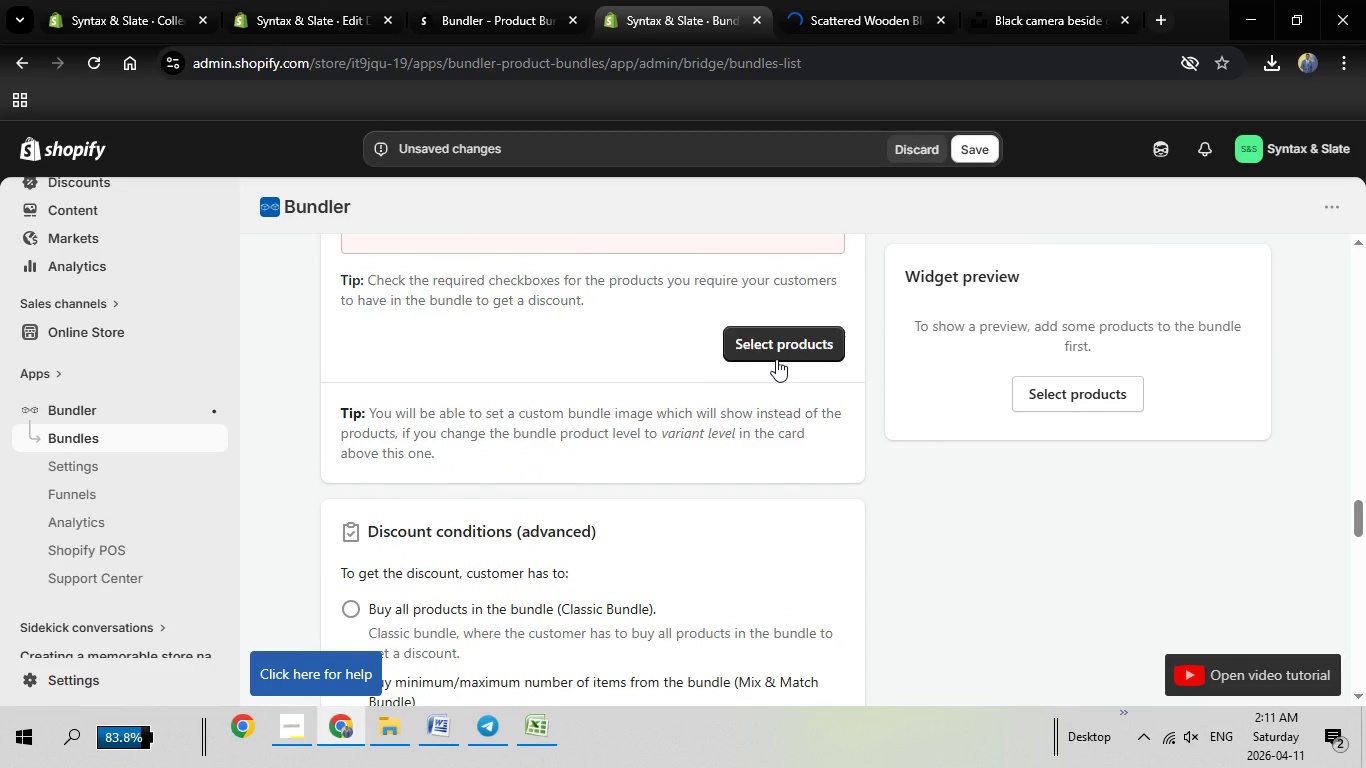 
left_click([776, 359])
 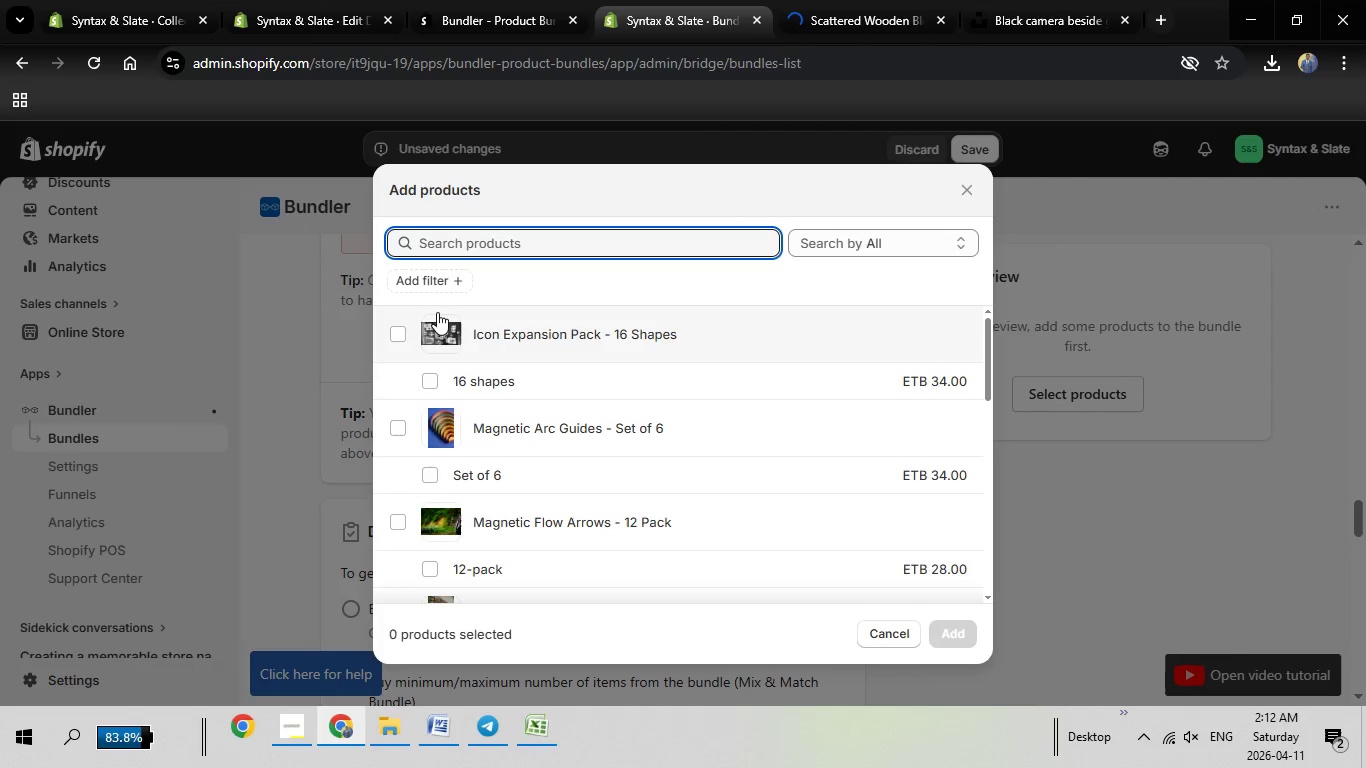 
left_click([397, 330])
 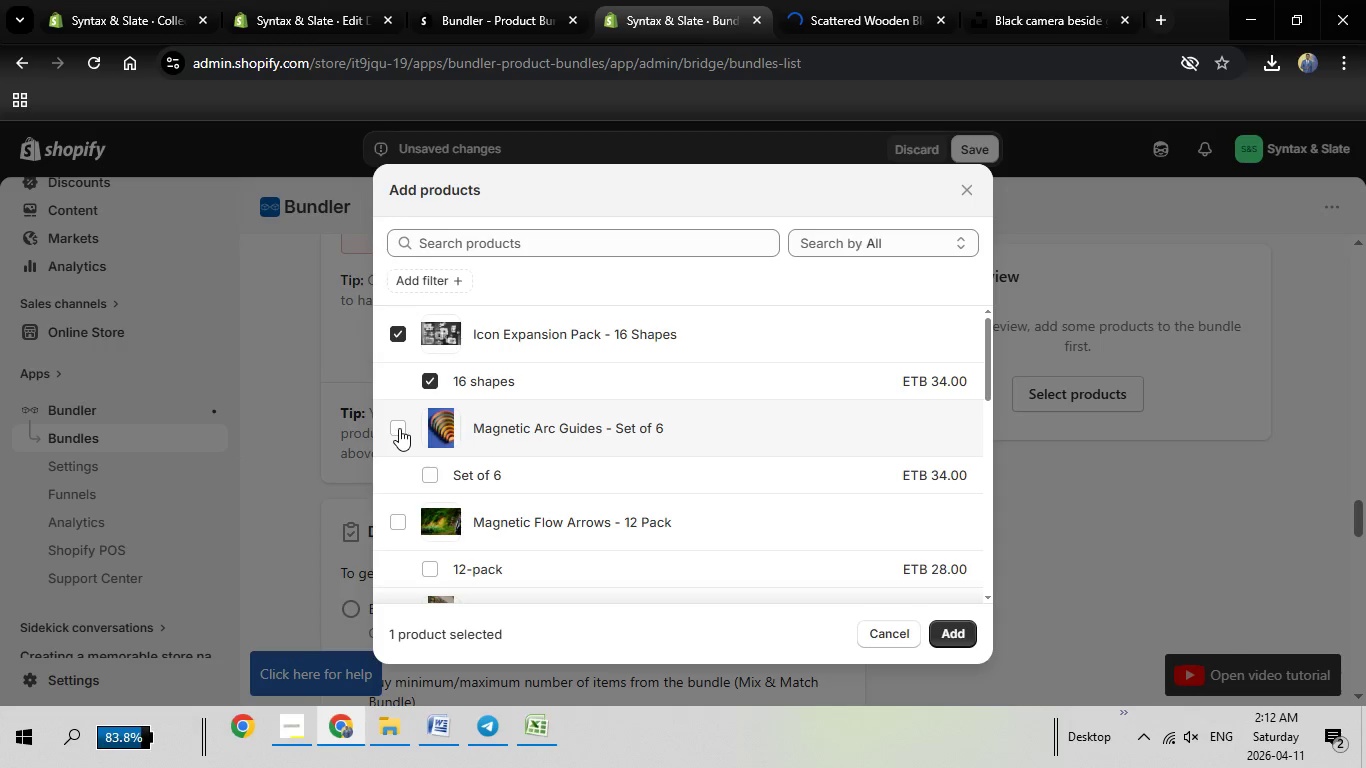 
left_click([399, 428])
 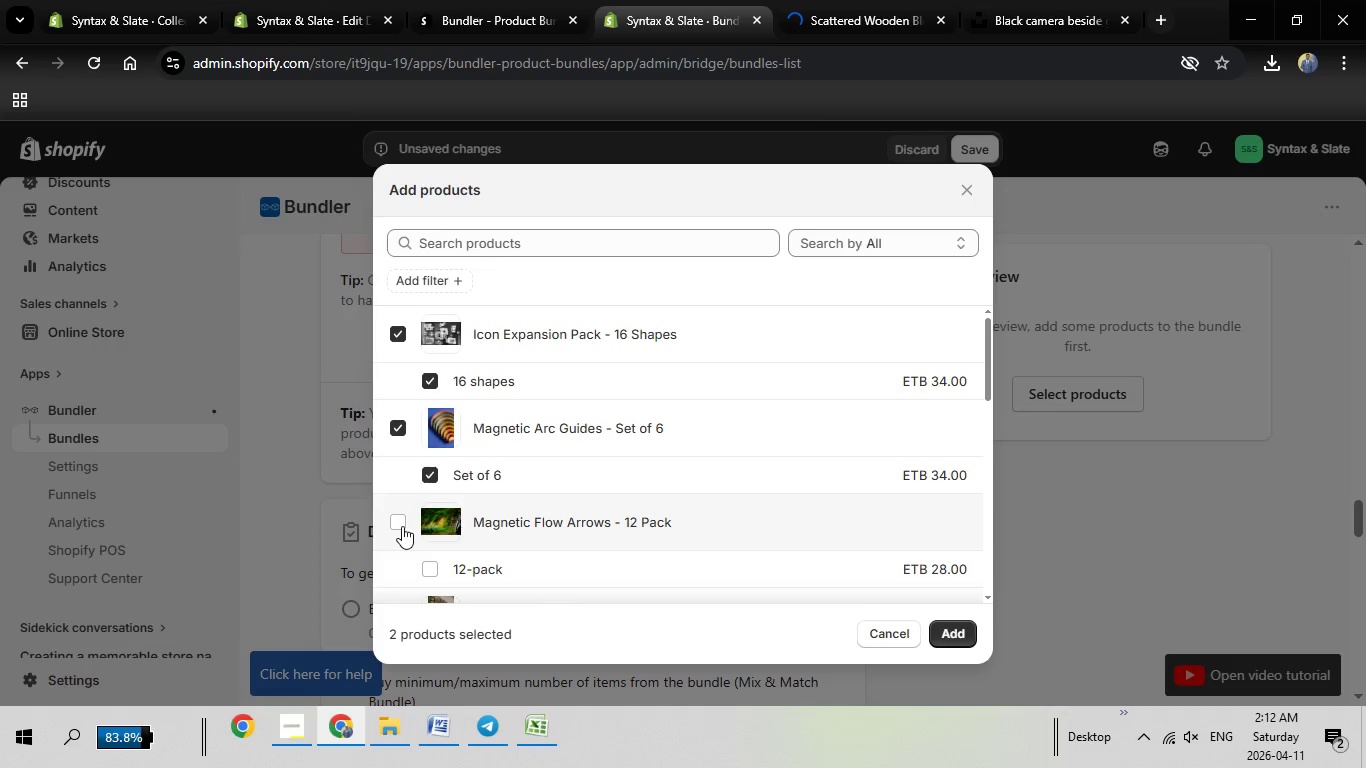 
left_click([402, 526])
 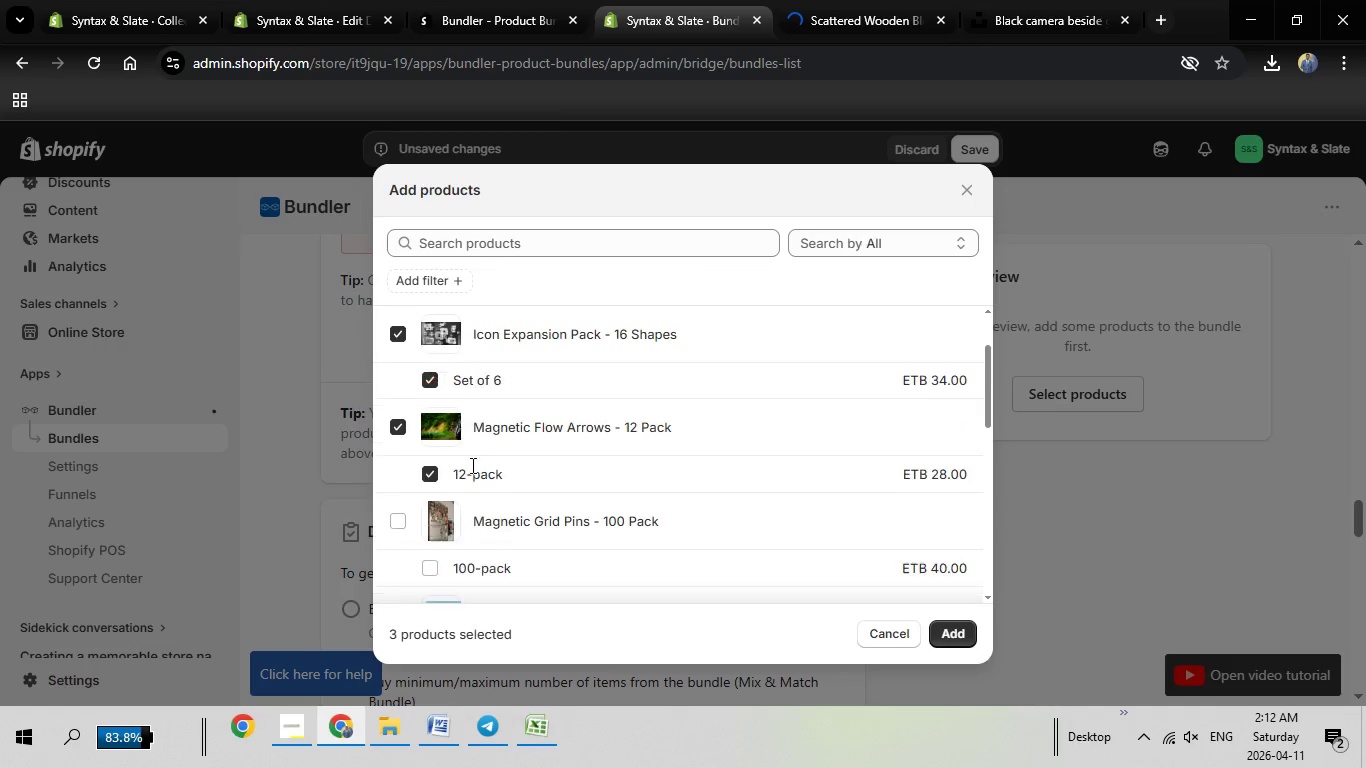 
scroll: coordinate [471, 465], scroll_direction: down, amount: 1.0
 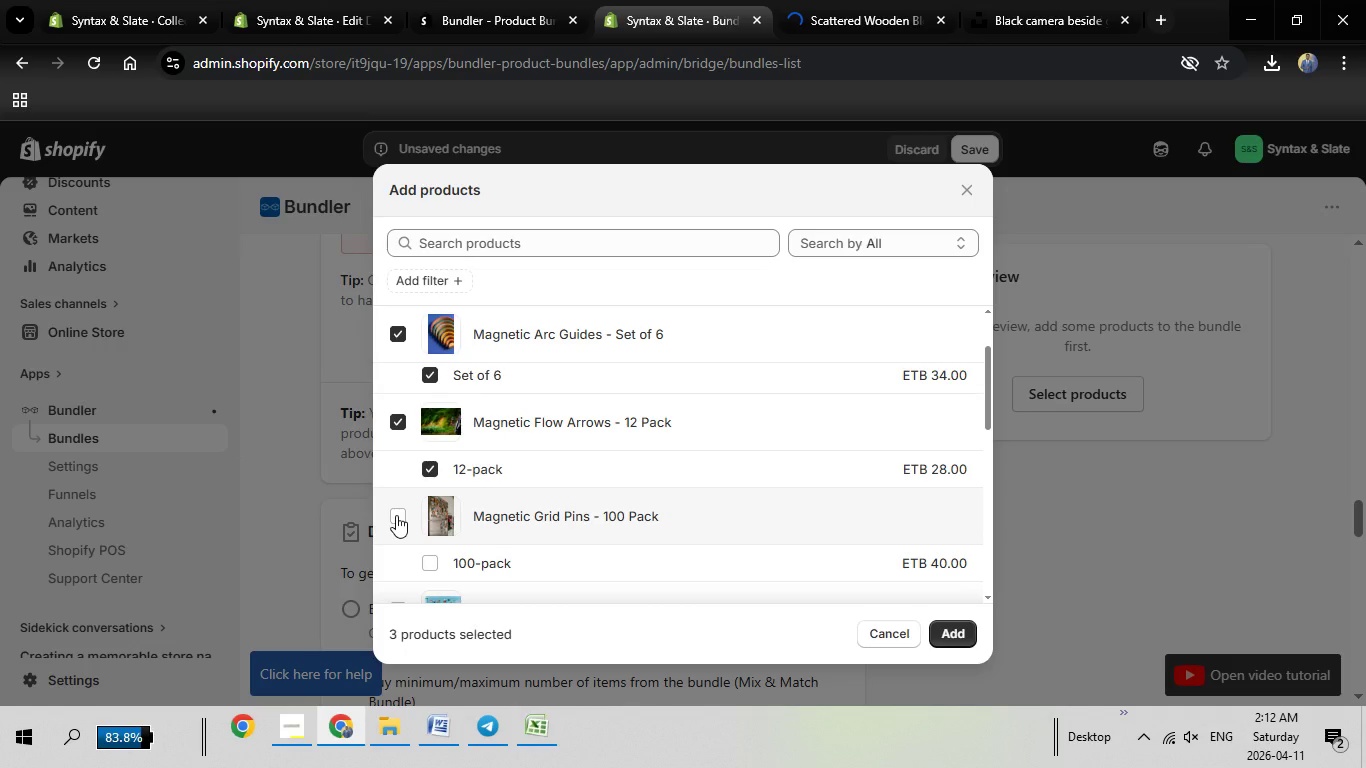 
left_click([396, 515])
 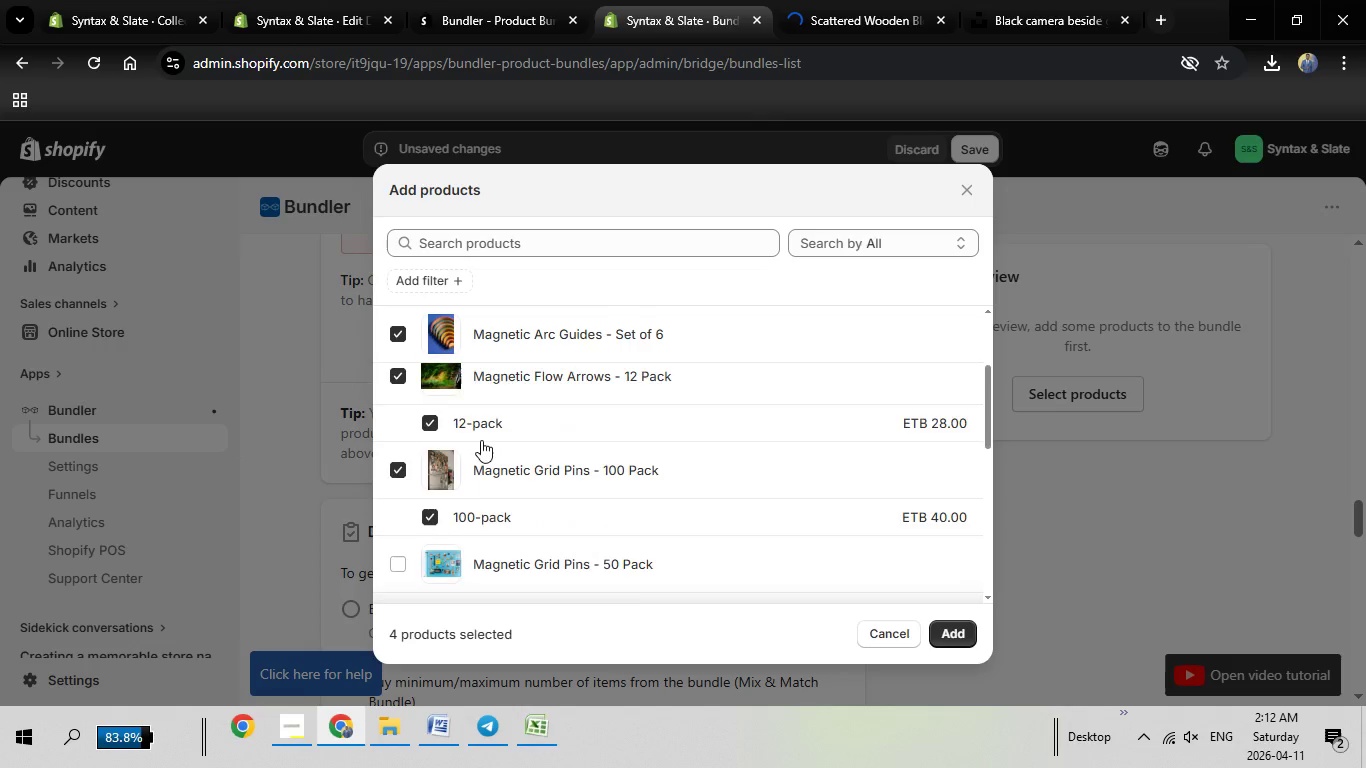 
scroll: coordinate [481, 440], scroll_direction: down, amount: 2.0
 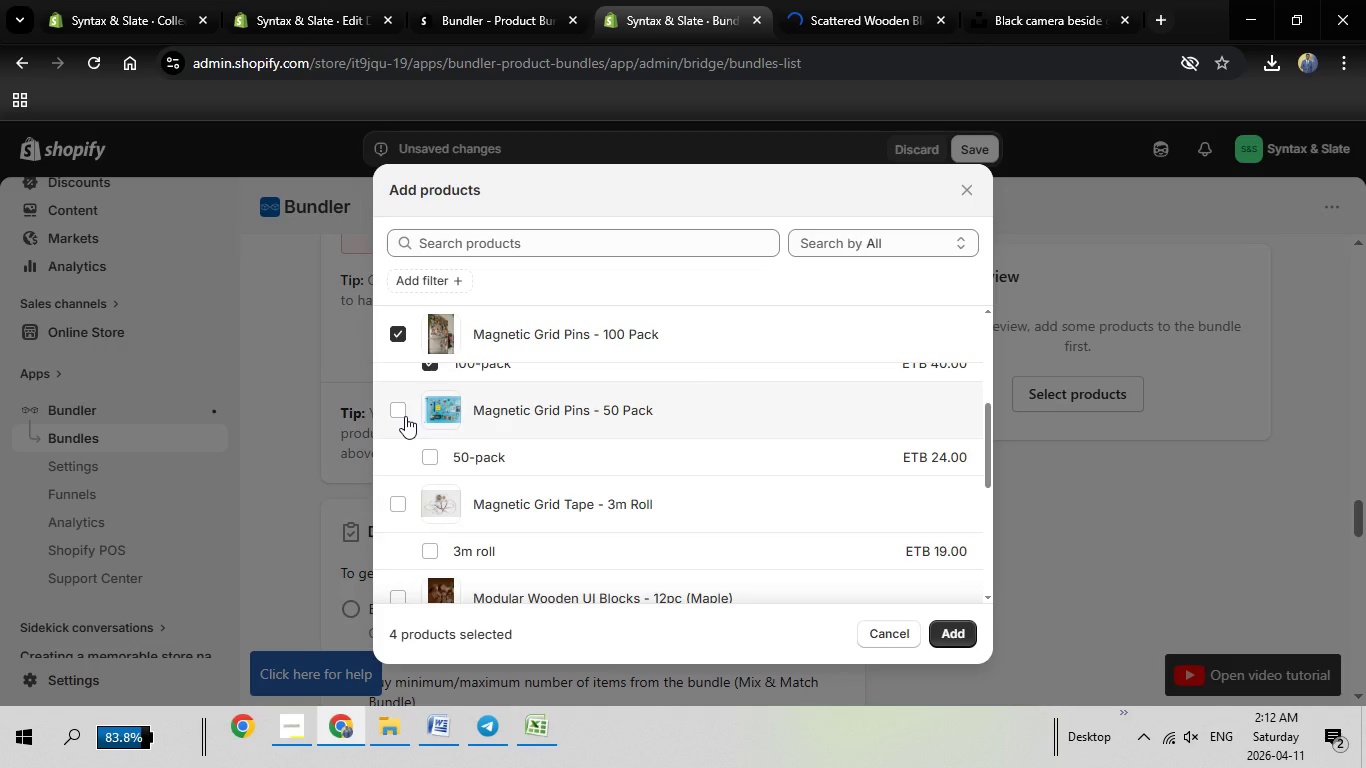 
left_click([406, 411])
 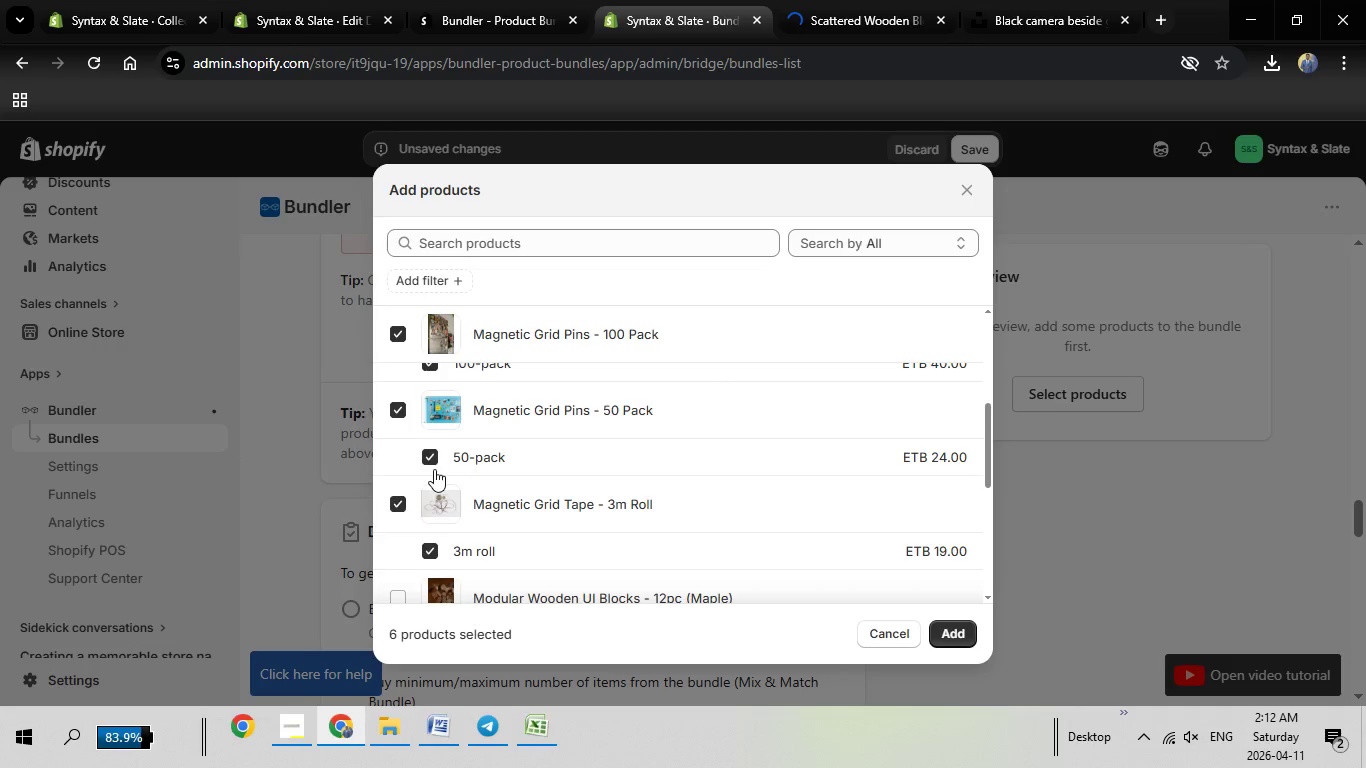 
scroll: coordinate [446, 455], scroll_direction: down, amount: 1.0
 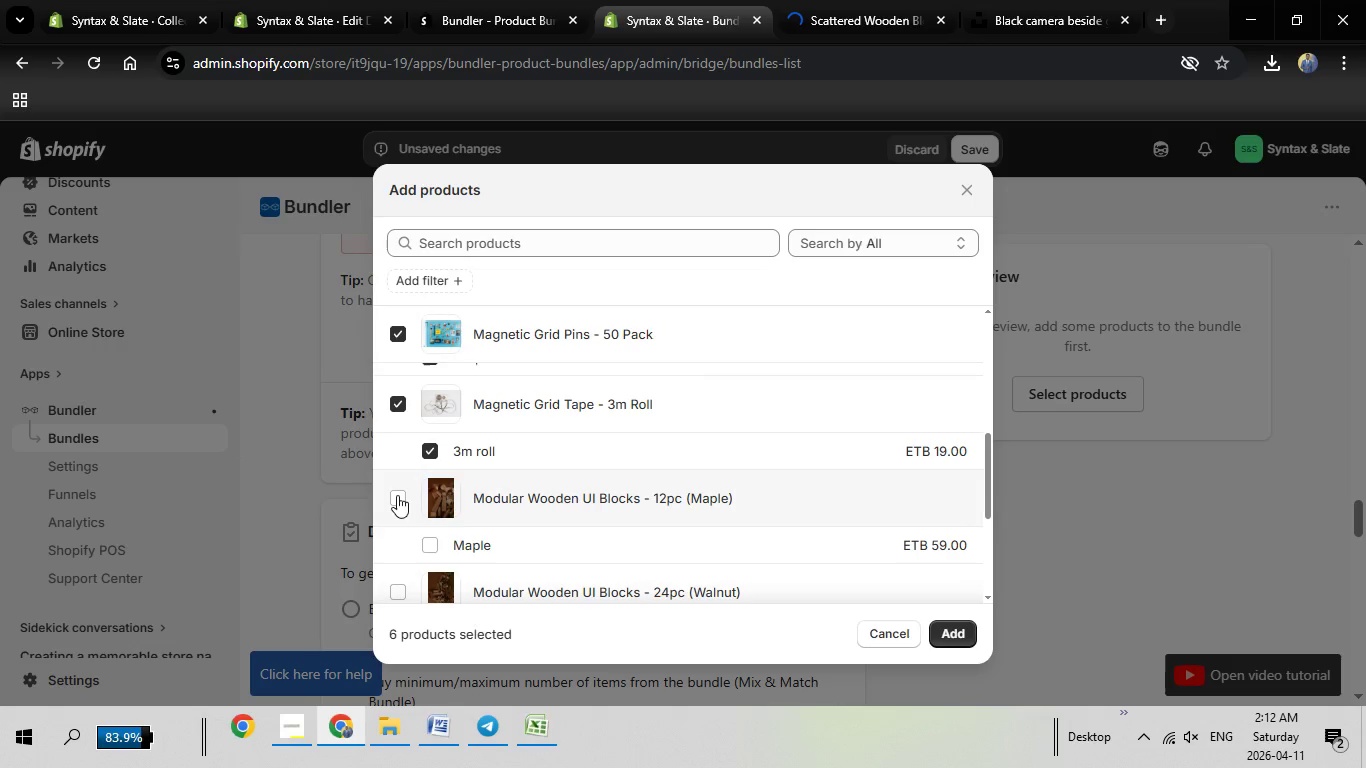 
left_click([396, 495])
 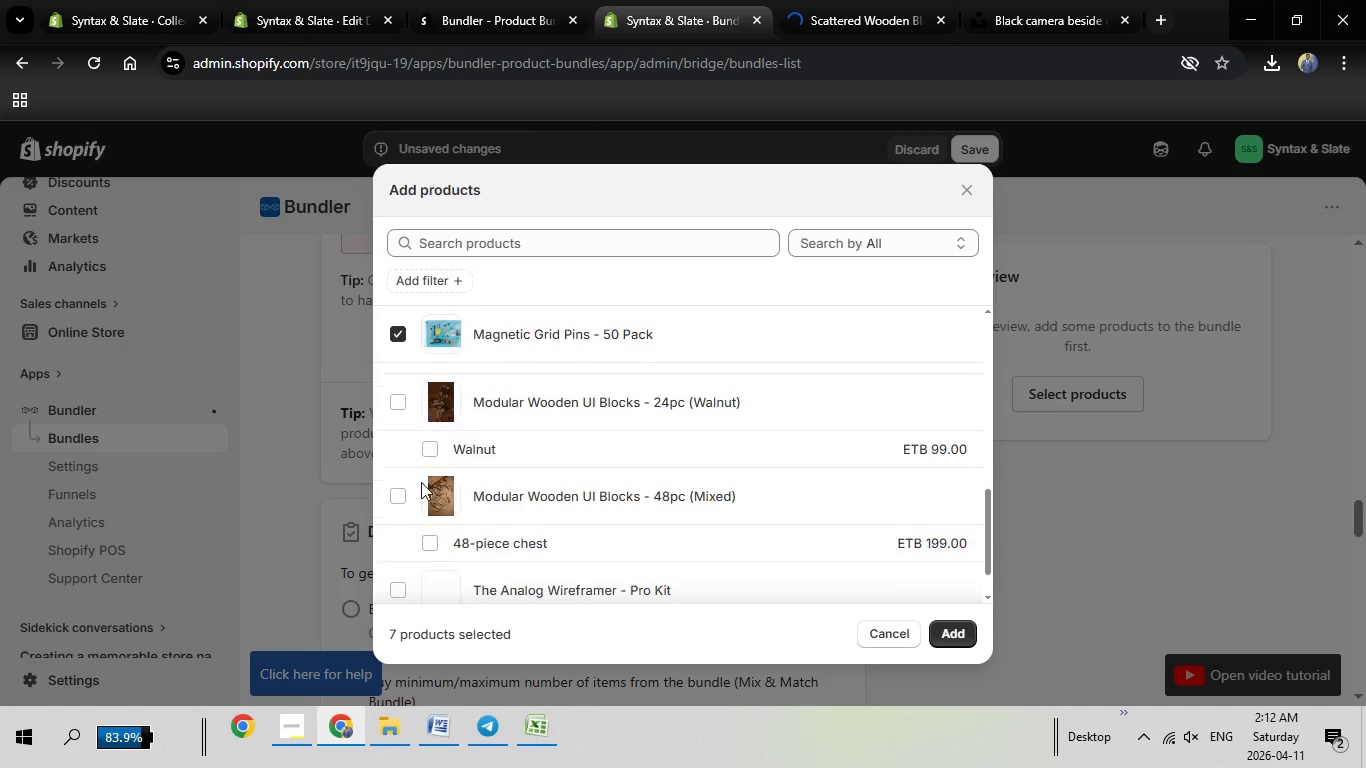 
scroll: coordinate [407, 485], scroll_direction: down, amount: 4.0
 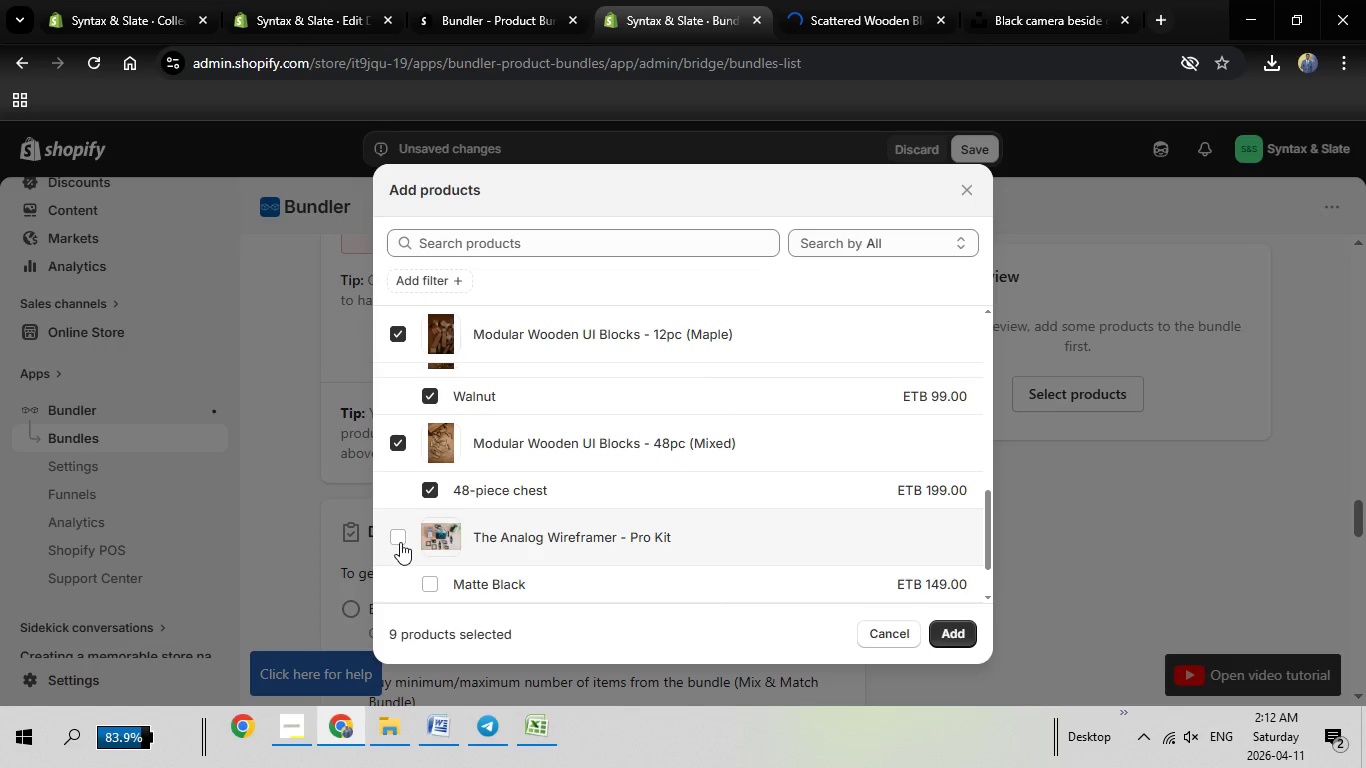 
left_click([400, 542])
 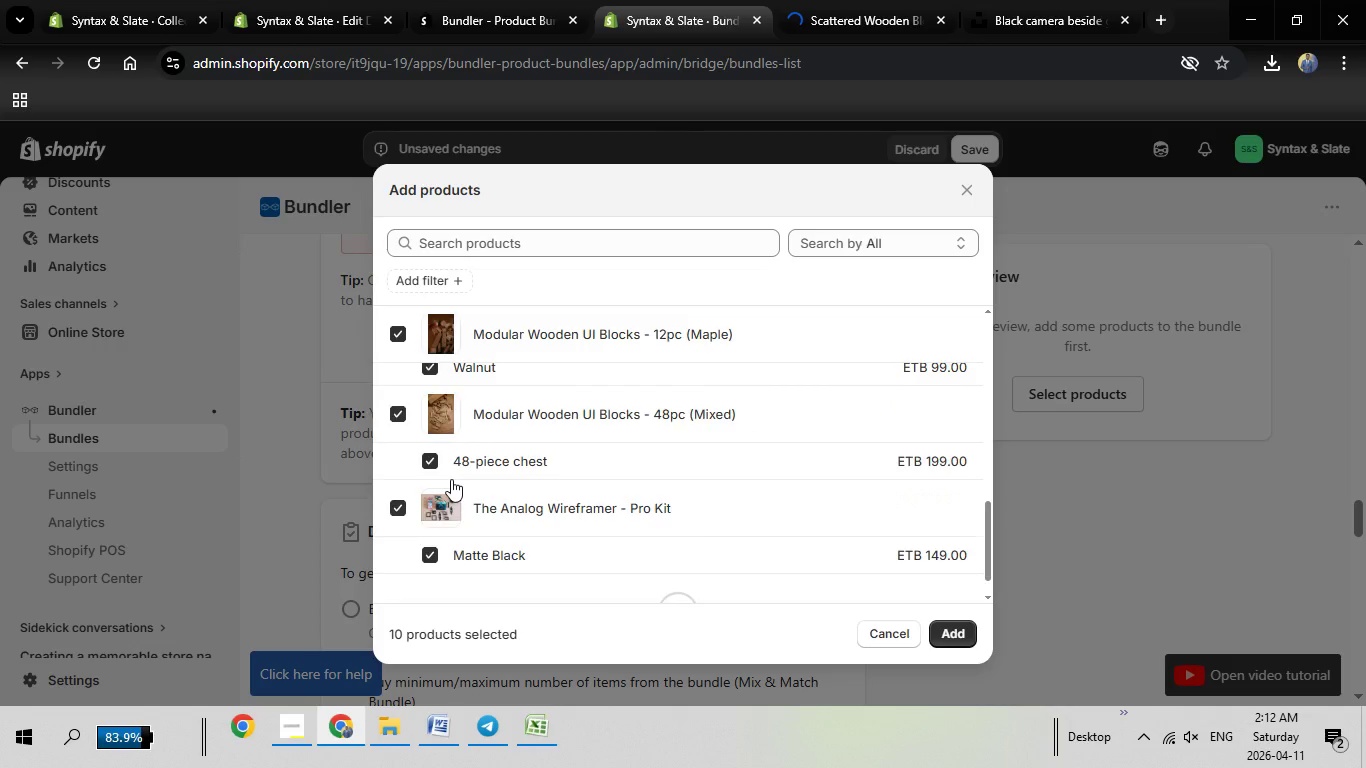 
scroll: coordinate [451, 479], scroll_direction: down, amount: 3.0
 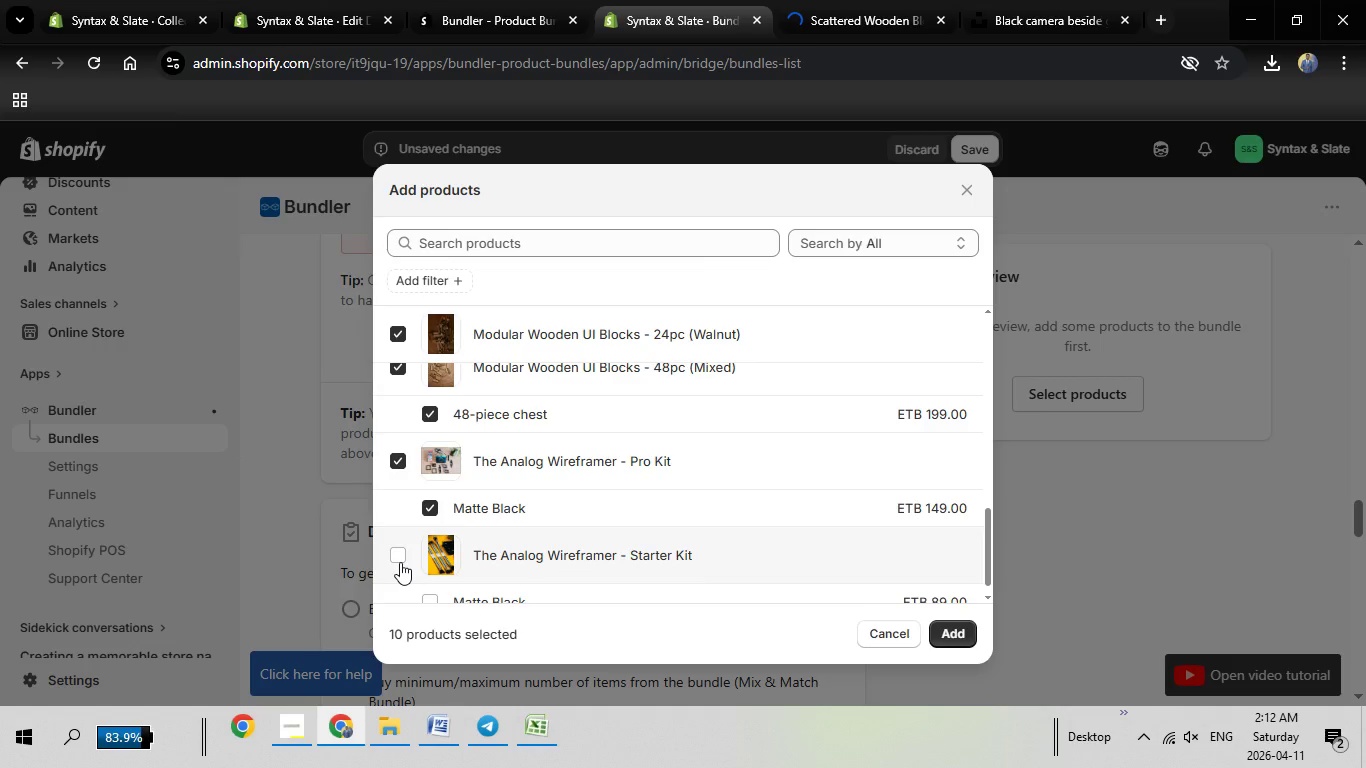 
left_click([395, 561])
 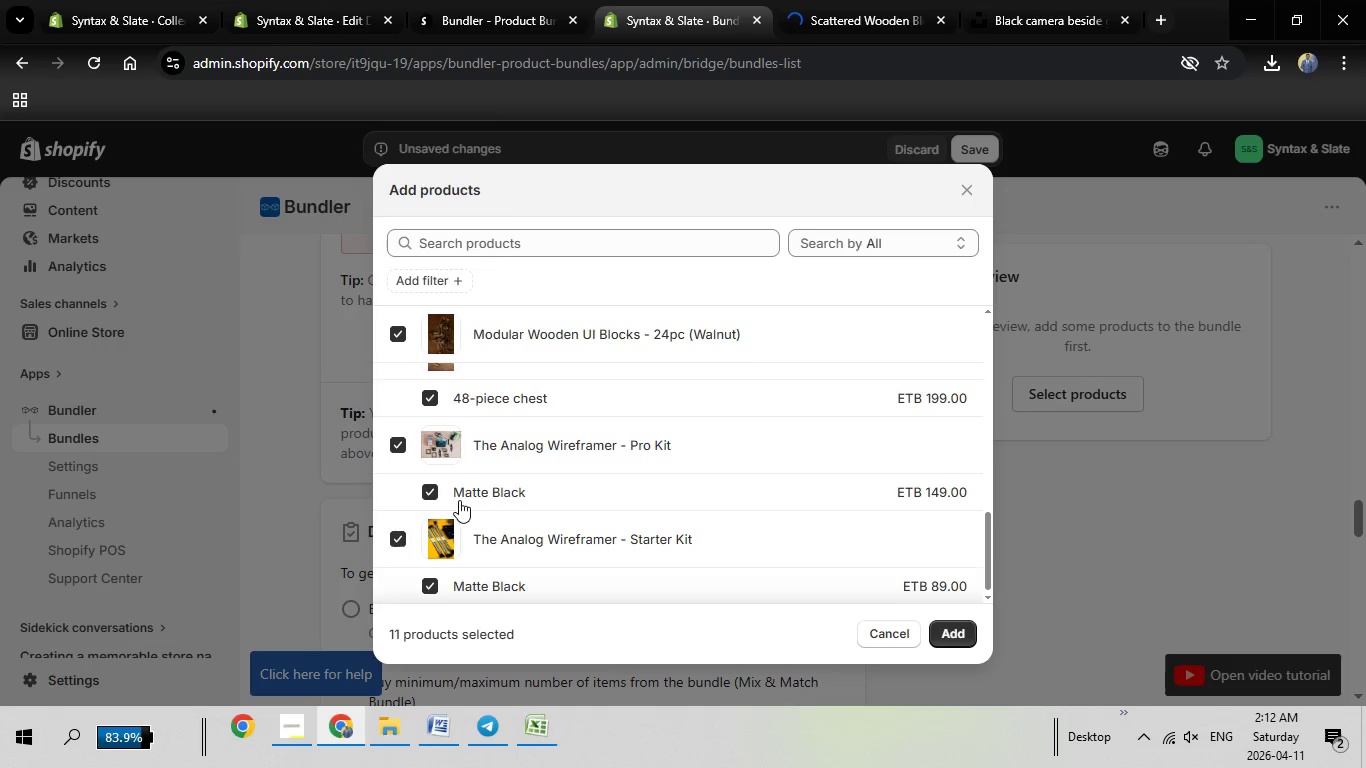 
scroll: coordinate [459, 500], scroll_direction: down, amount: 5.0
 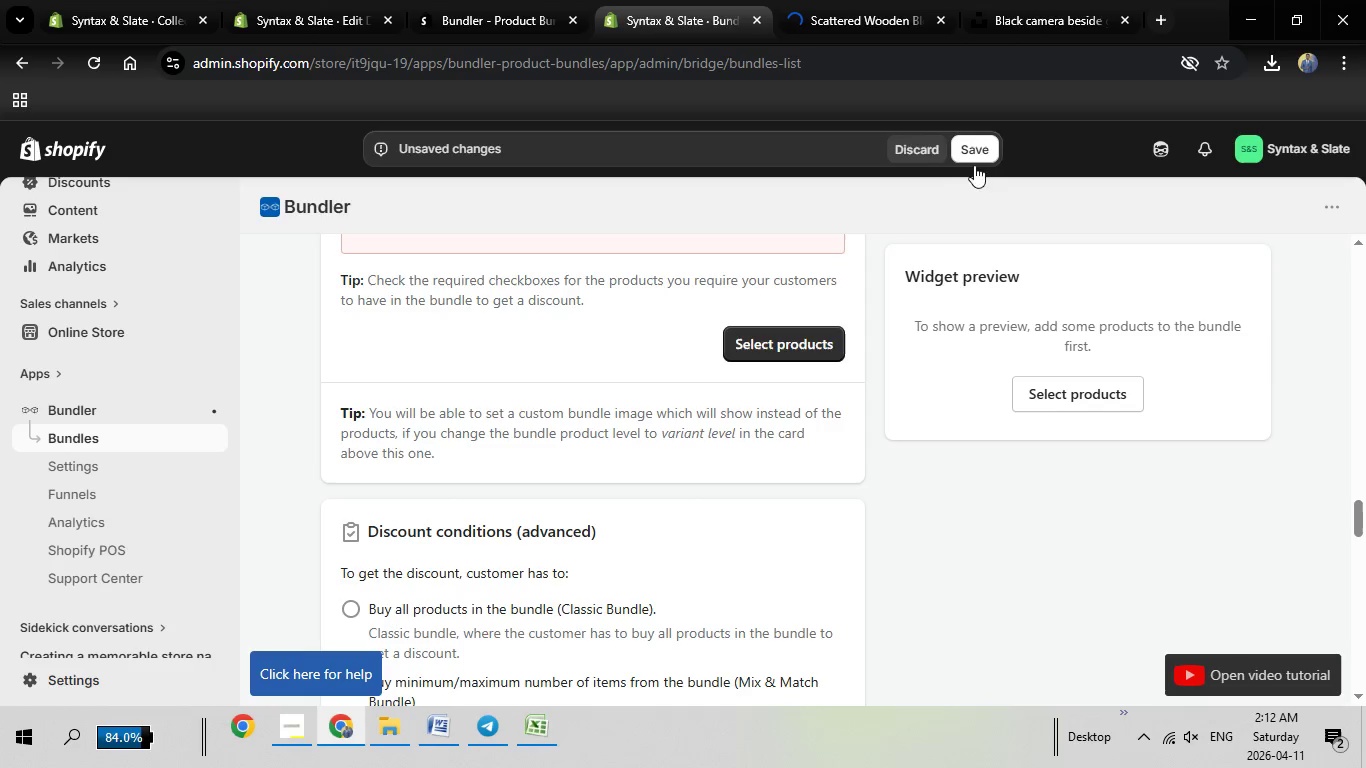 
left_click([972, 155])
 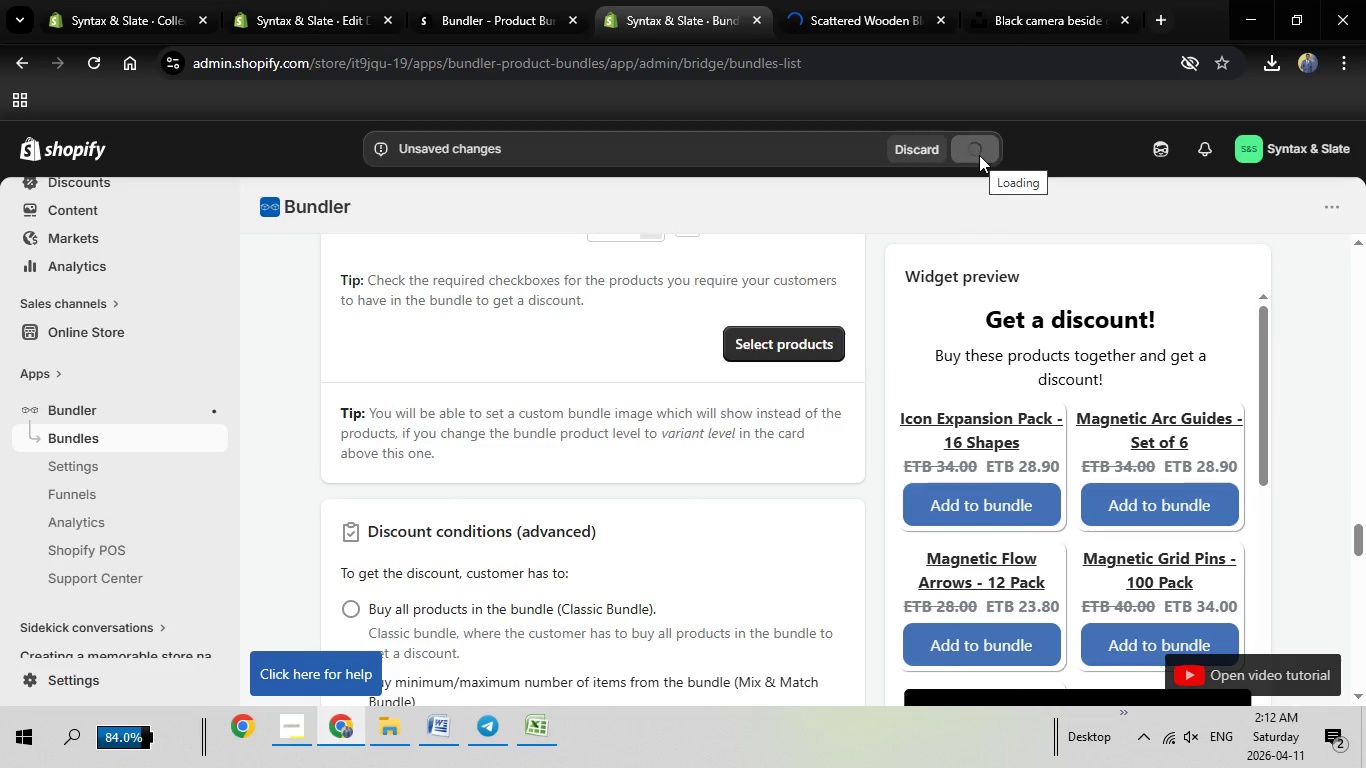 
wait(8.41)
 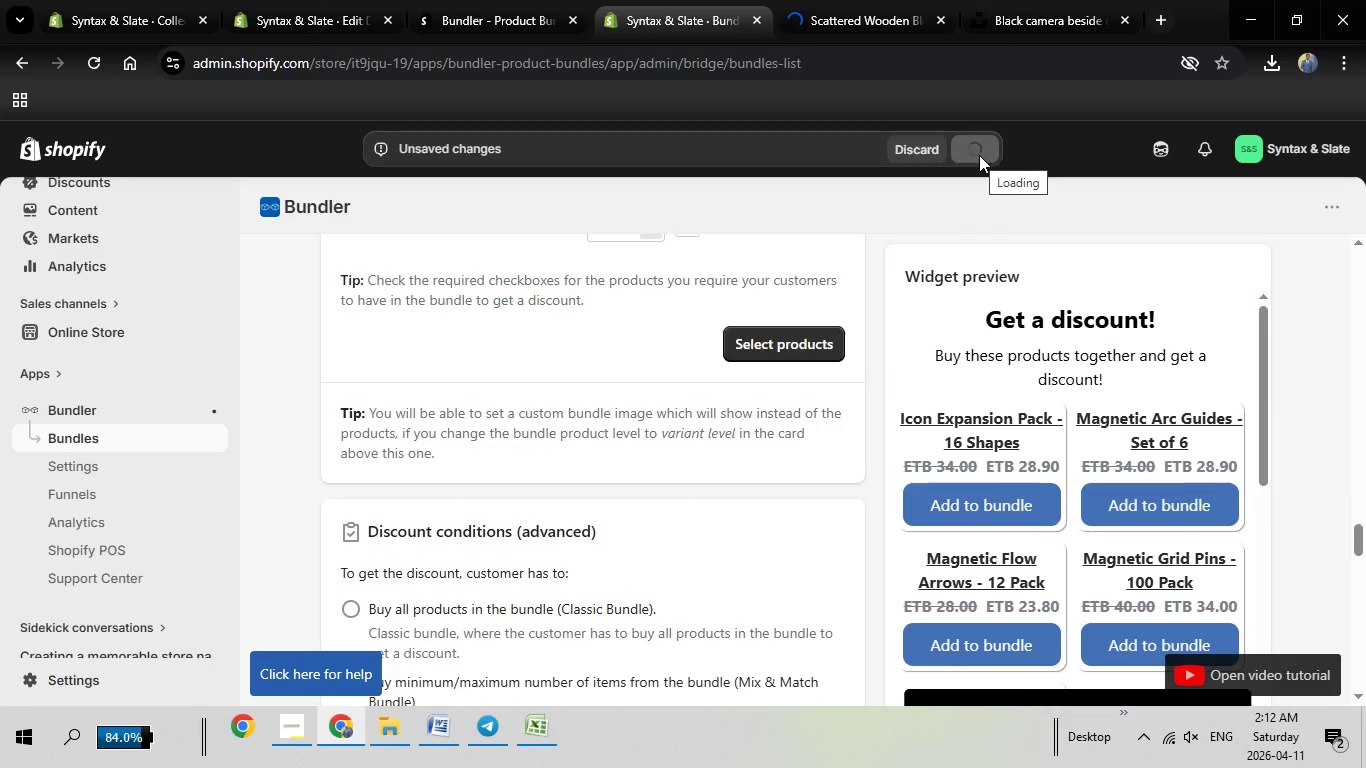 
left_click([101, 441])
 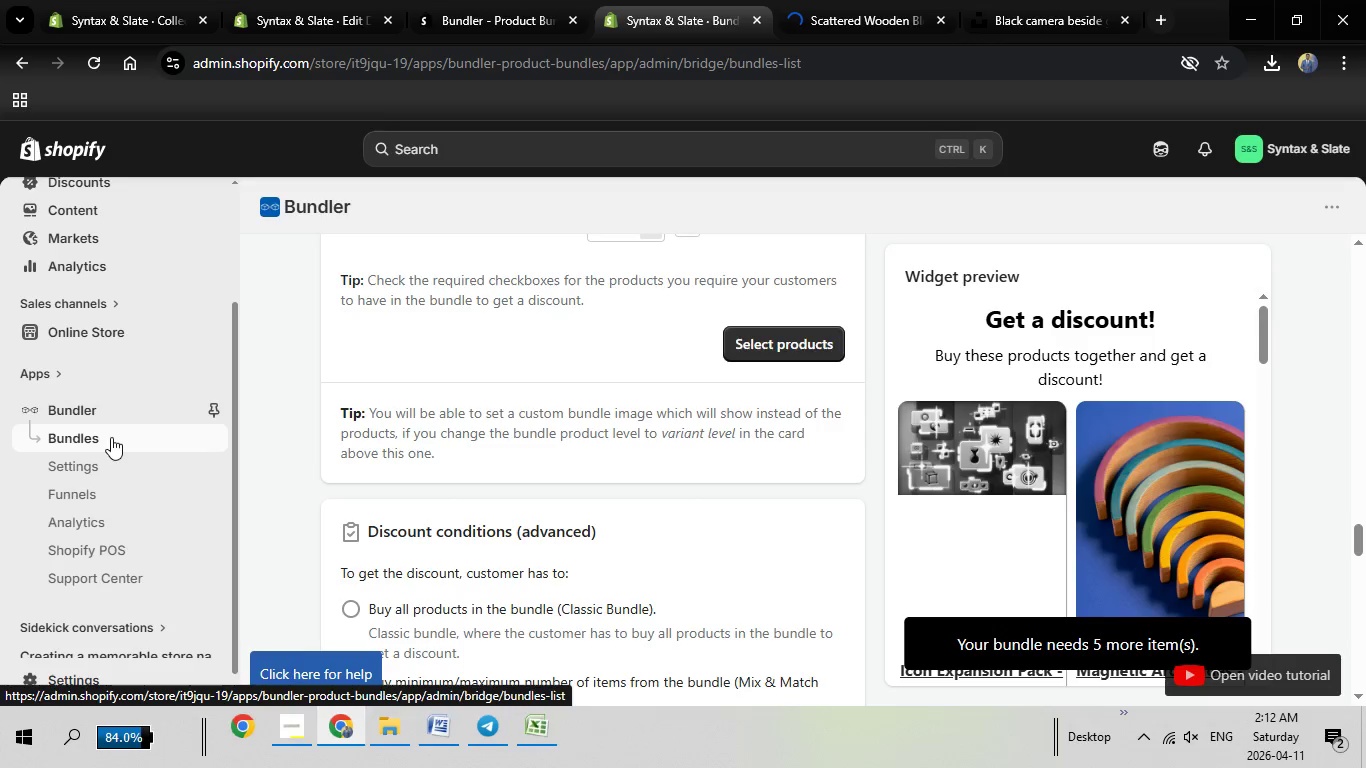 
wait(10.42)
 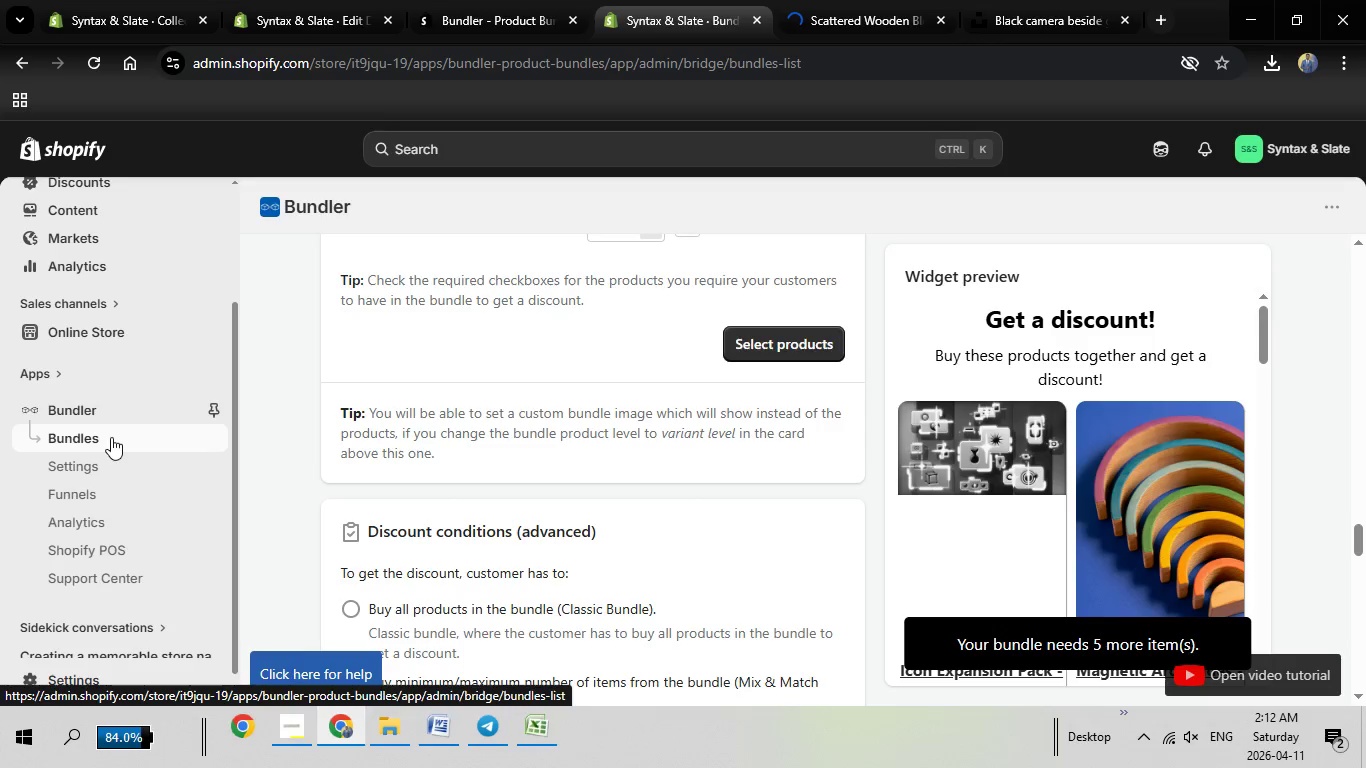 
left_click([87, 434])
 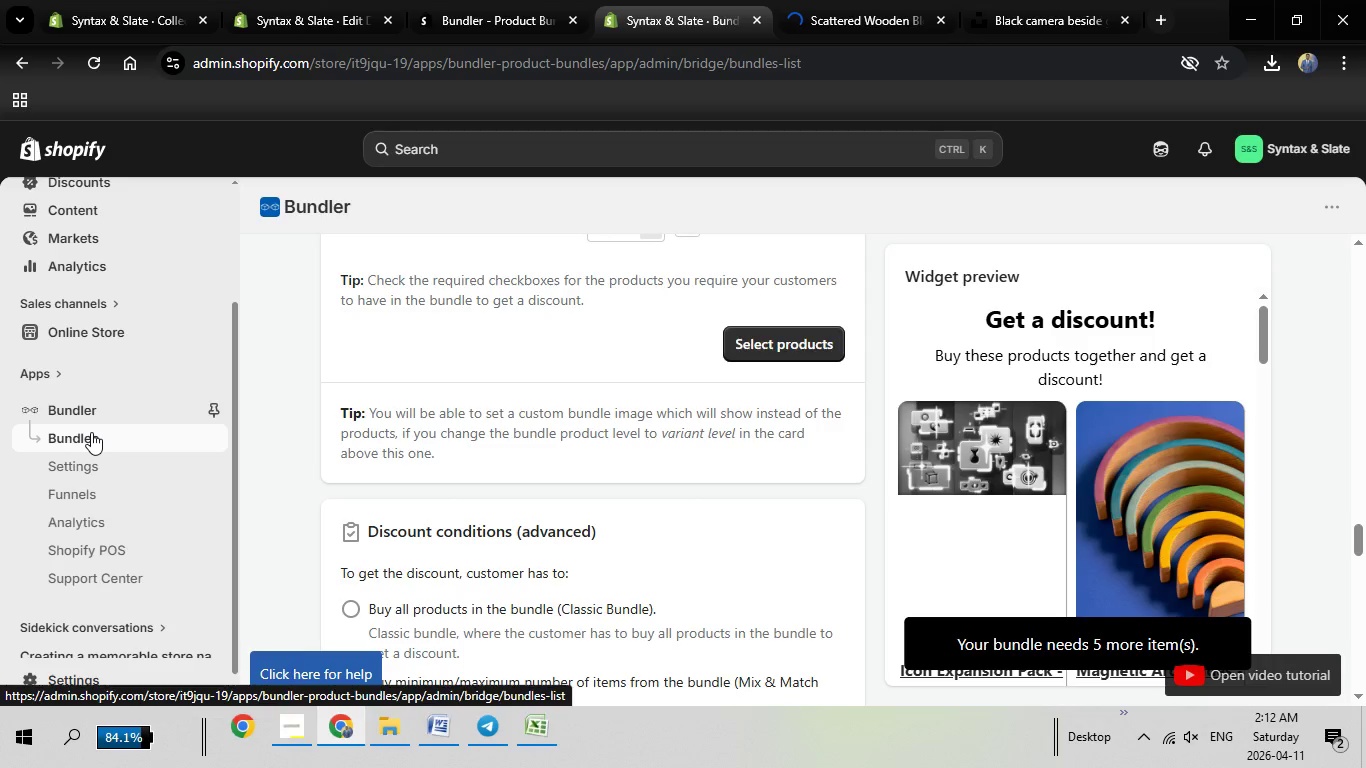 
wait(6.64)
 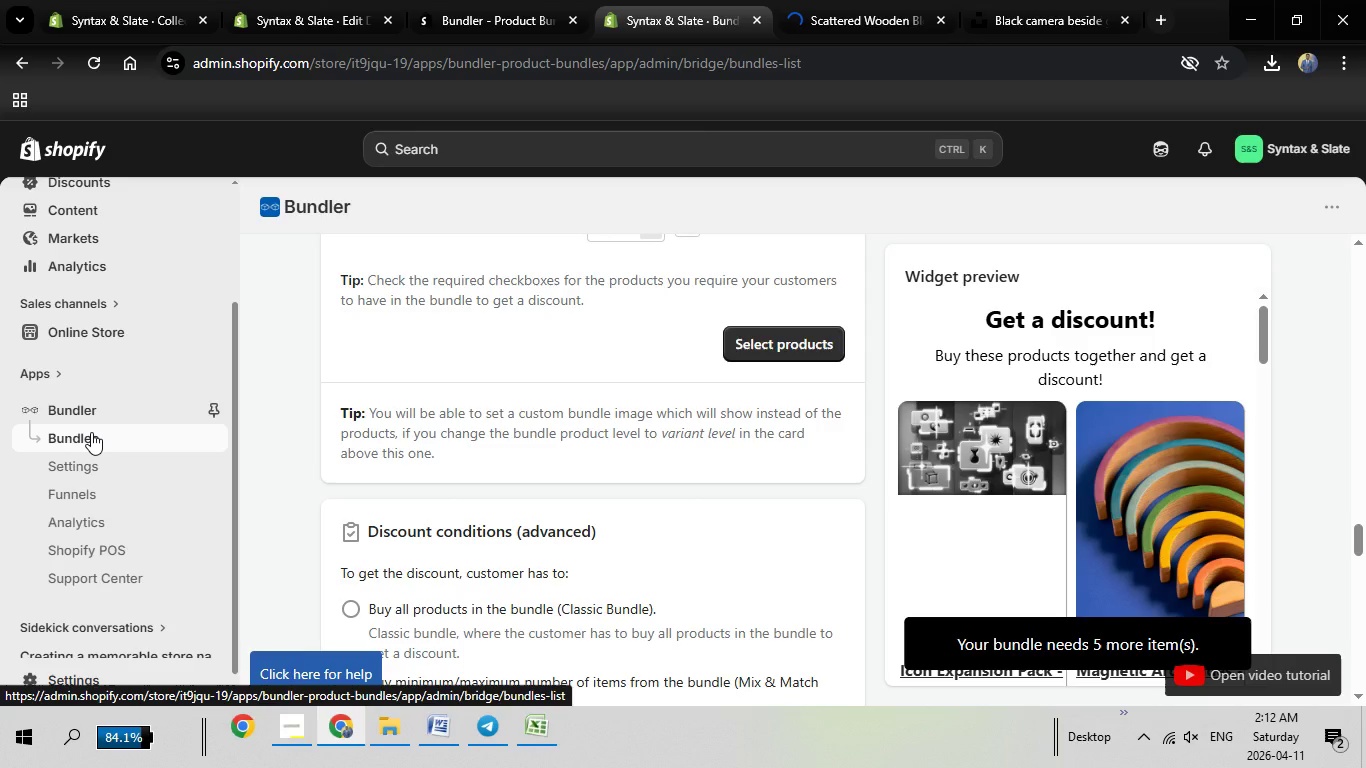 
scroll: coordinate [579, 488], scroll_direction: up, amount: 33.0
 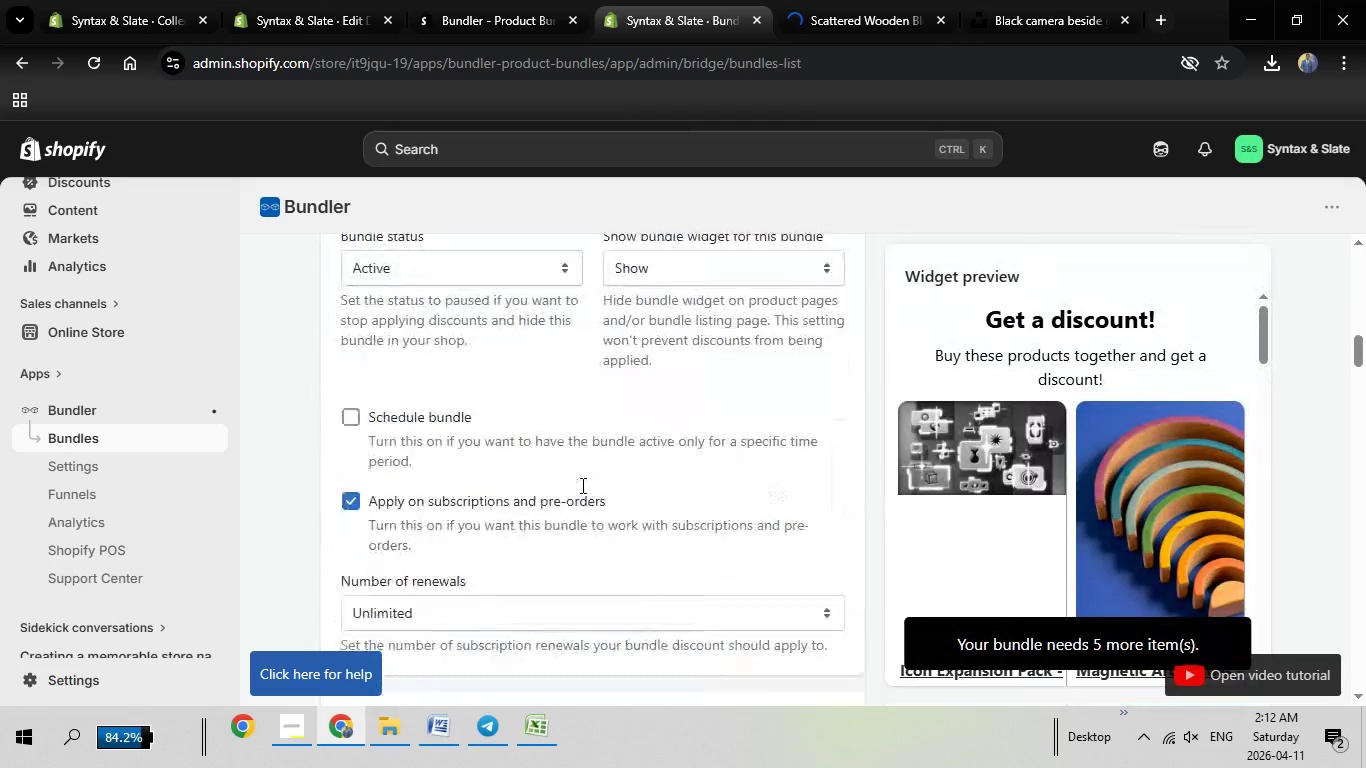 
scroll: coordinate [583, 485], scroll_direction: down, amount: 6.0
 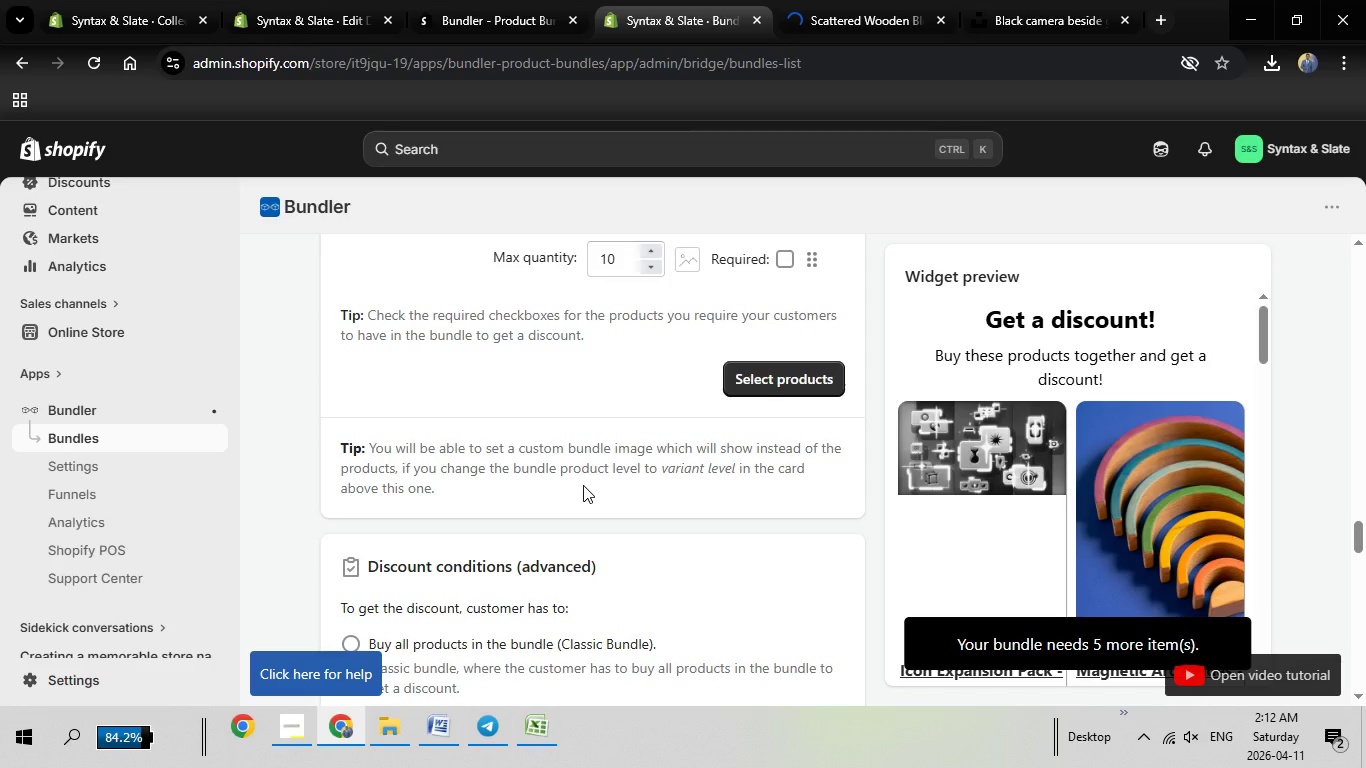 
scroll: coordinate [584, 486], scroll_direction: up, amount: 24.0
 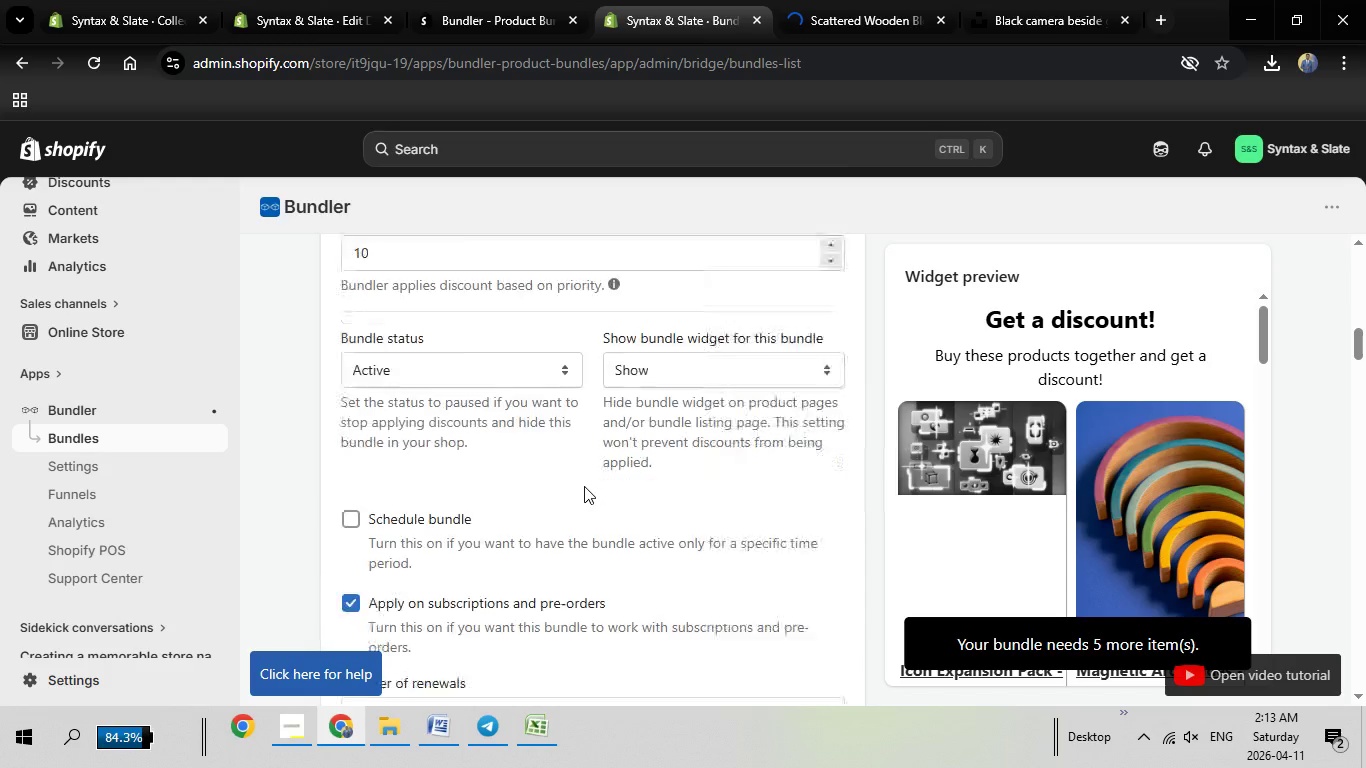 
scroll: coordinate [584, 486], scroll_direction: down, amount: 1.0
 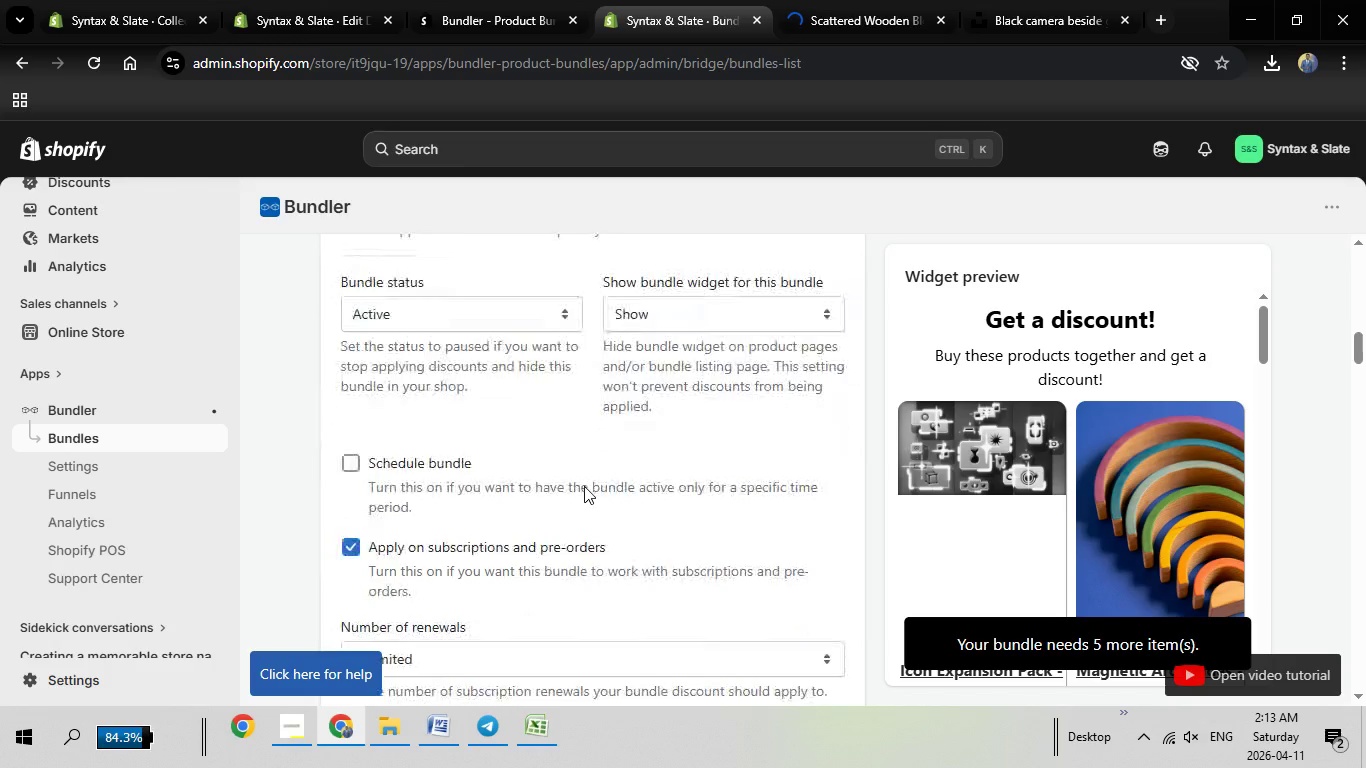 
scroll: coordinate [584, 486], scroll_direction: up, amount: 2.0
 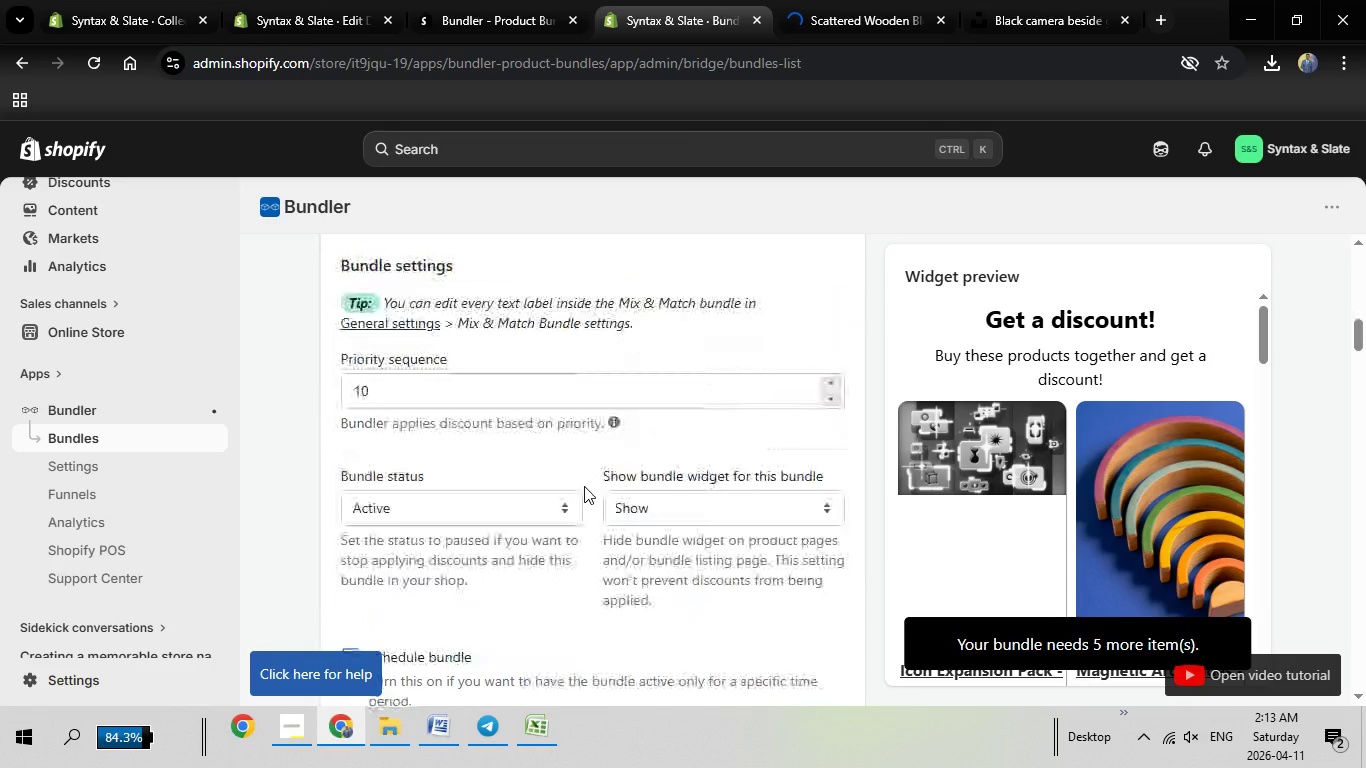 
scroll: coordinate [584, 486], scroll_direction: down, amount: 1.0
 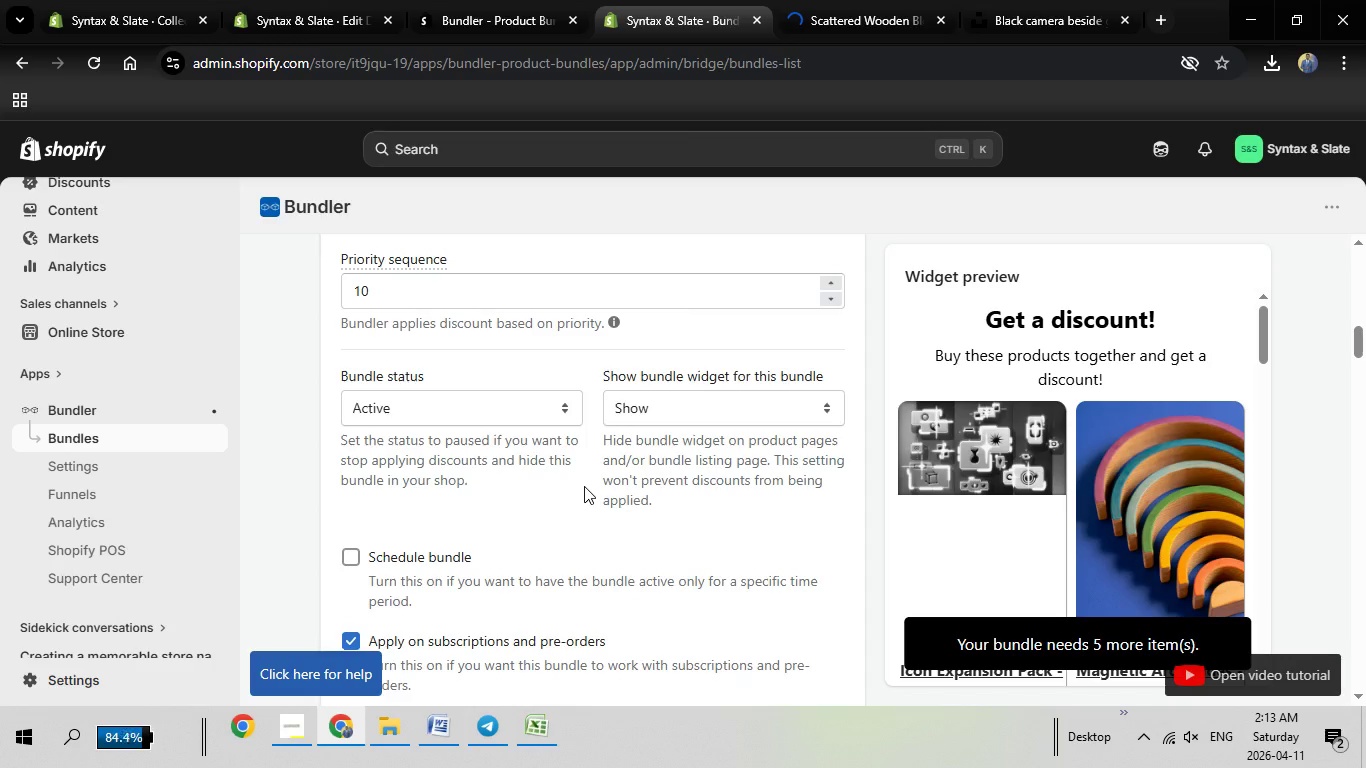 
wait(5.26)
 